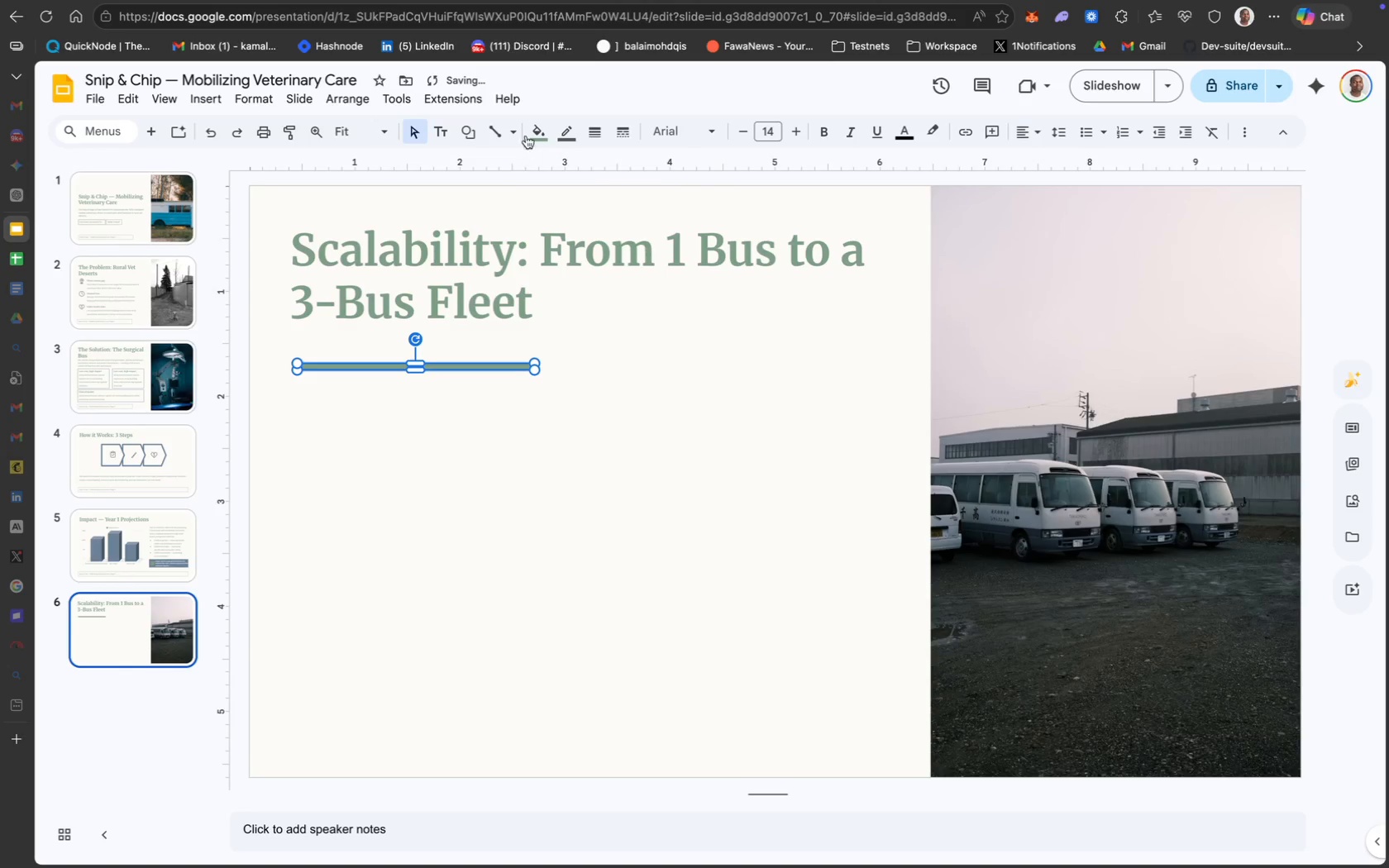 
left_click([541, 131])
 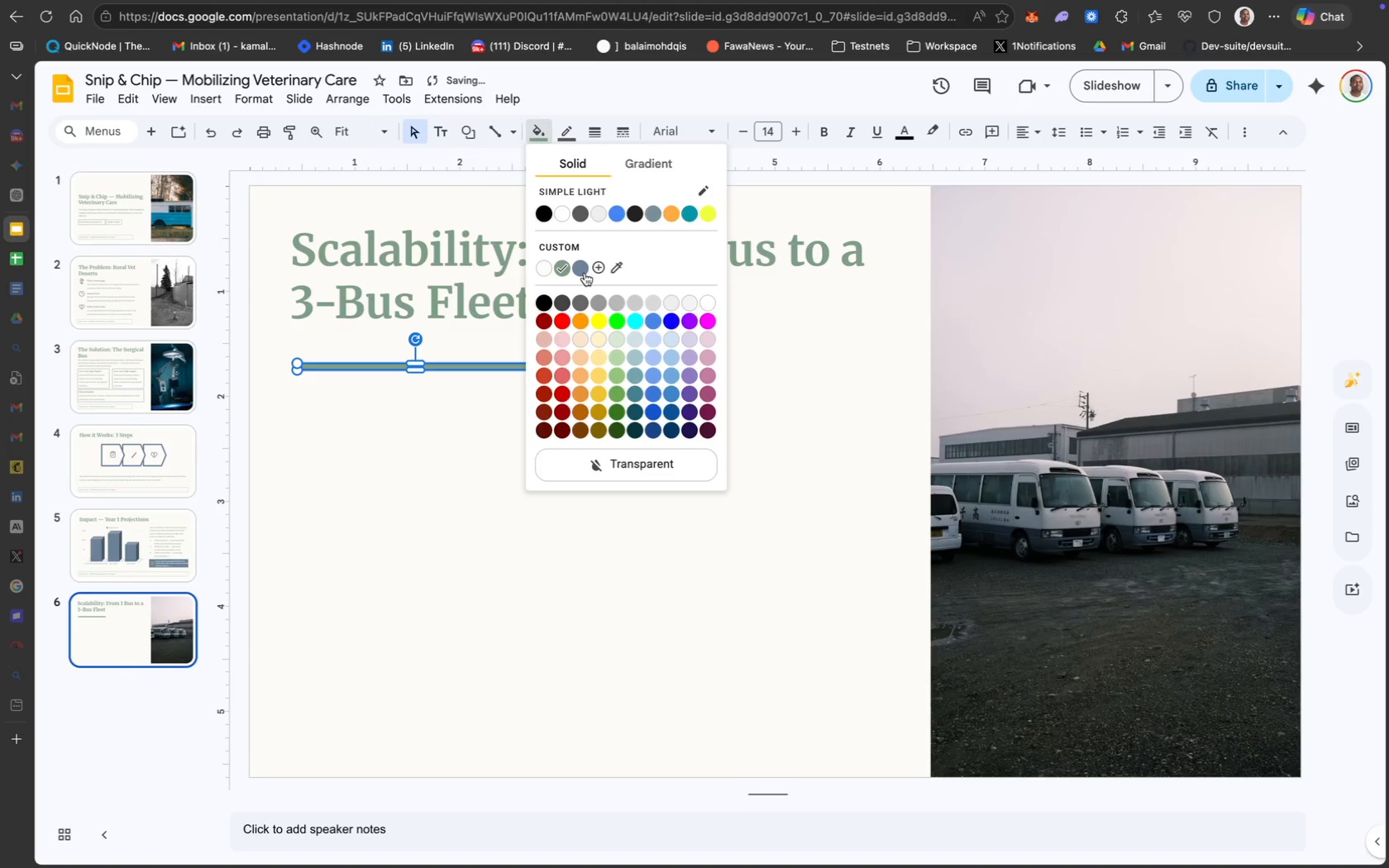 
left_click([583, 270])
 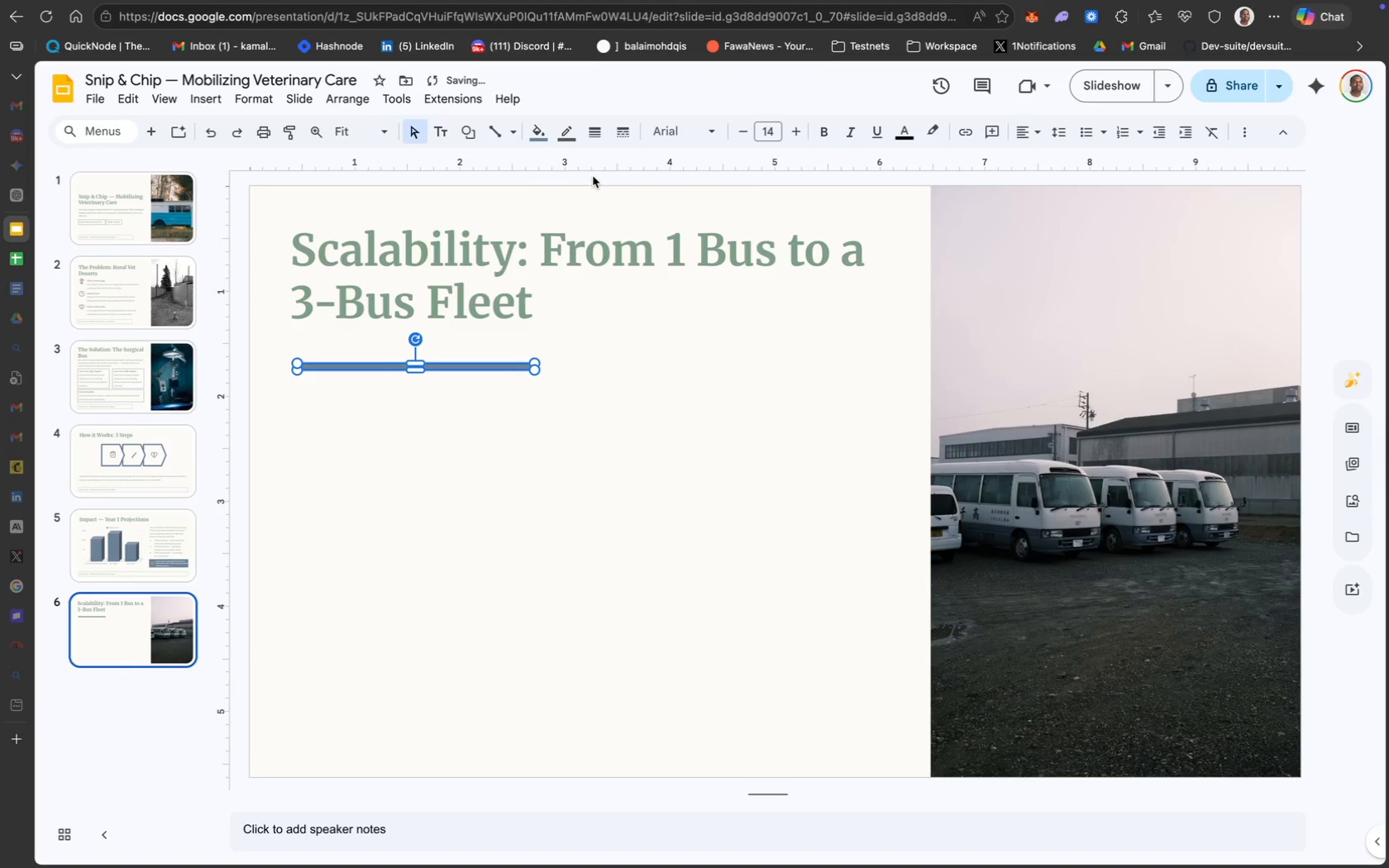 
left_click([555, 134])
 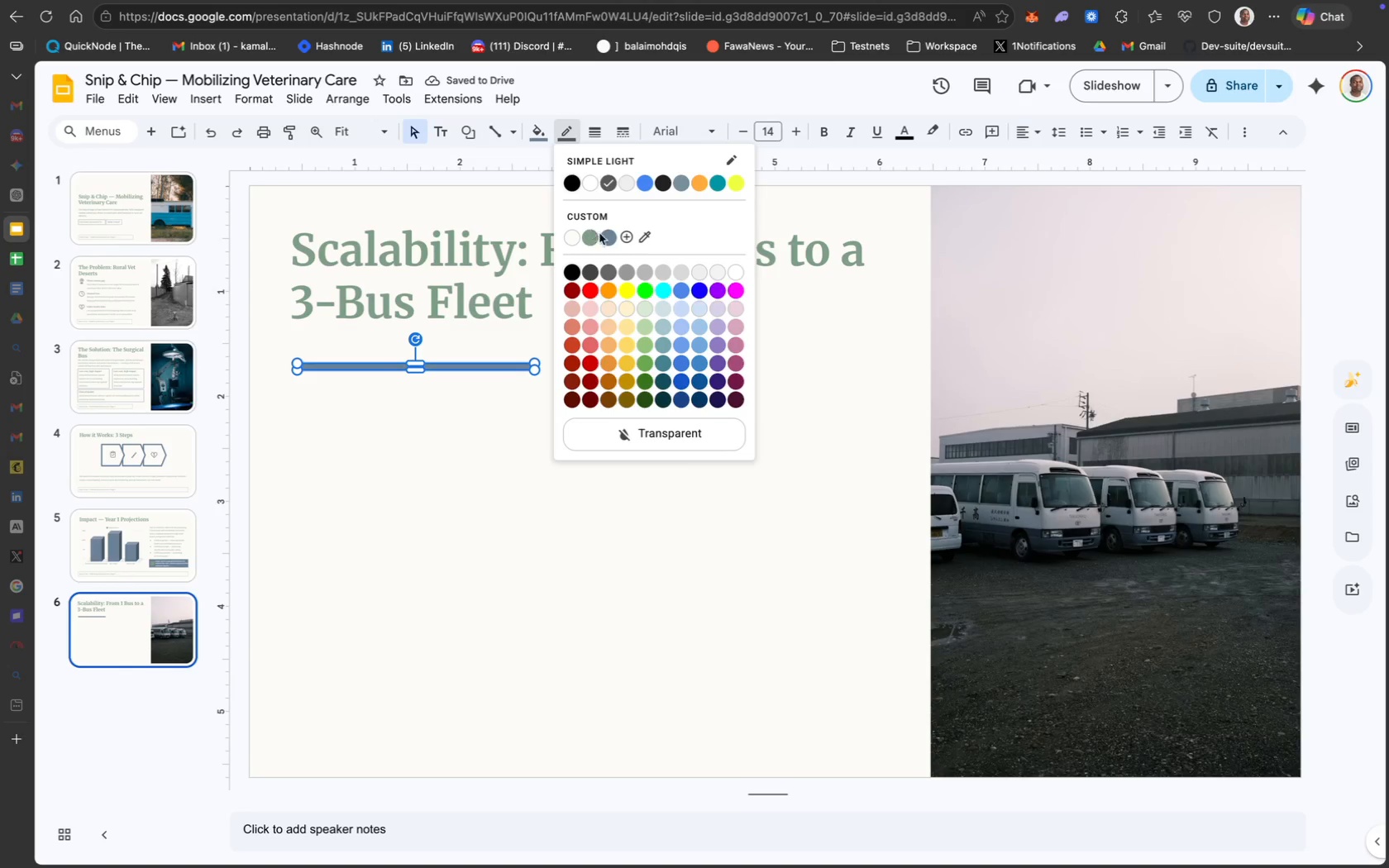 
left_click([602, 235])
 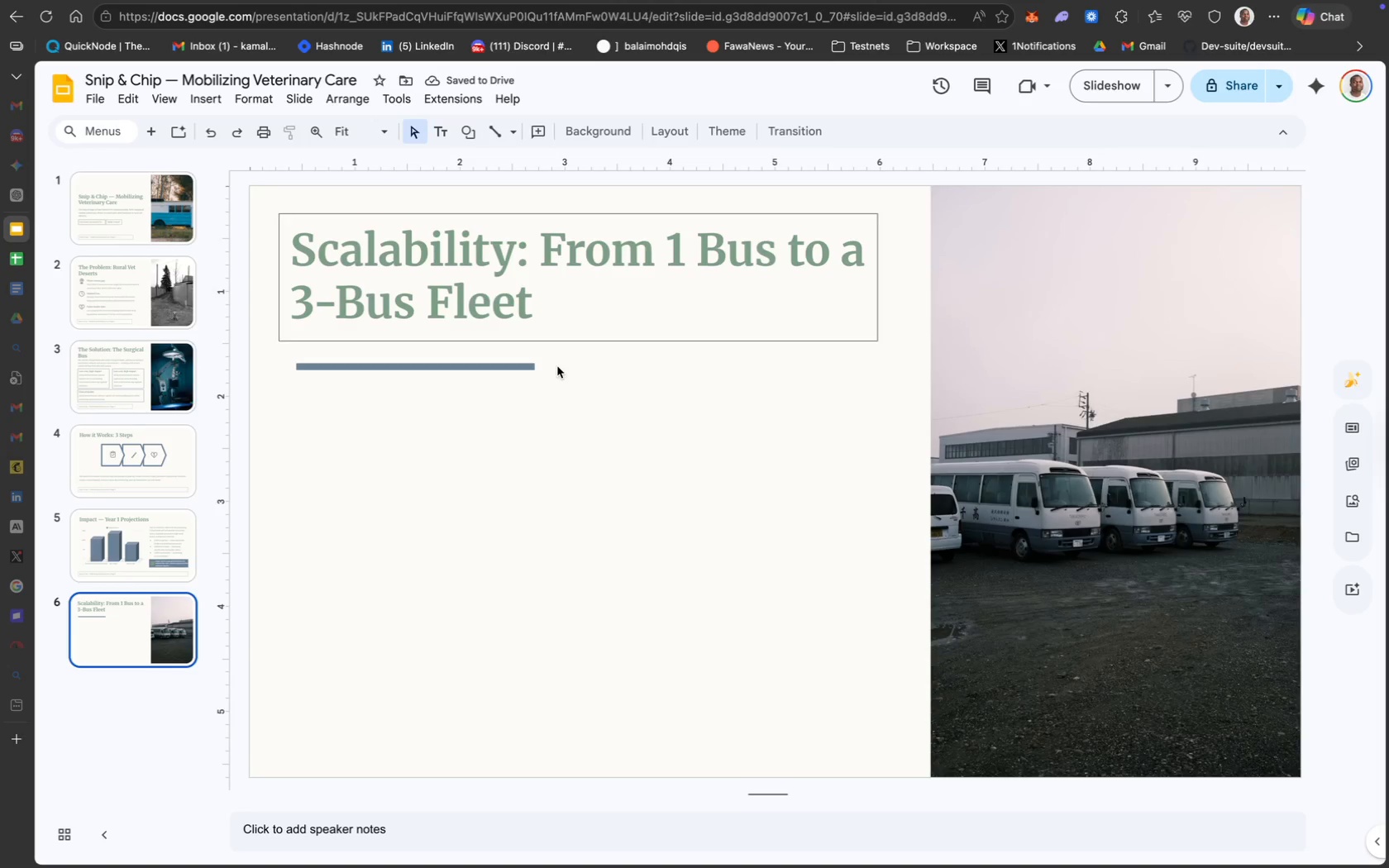 
wait(5.19)
 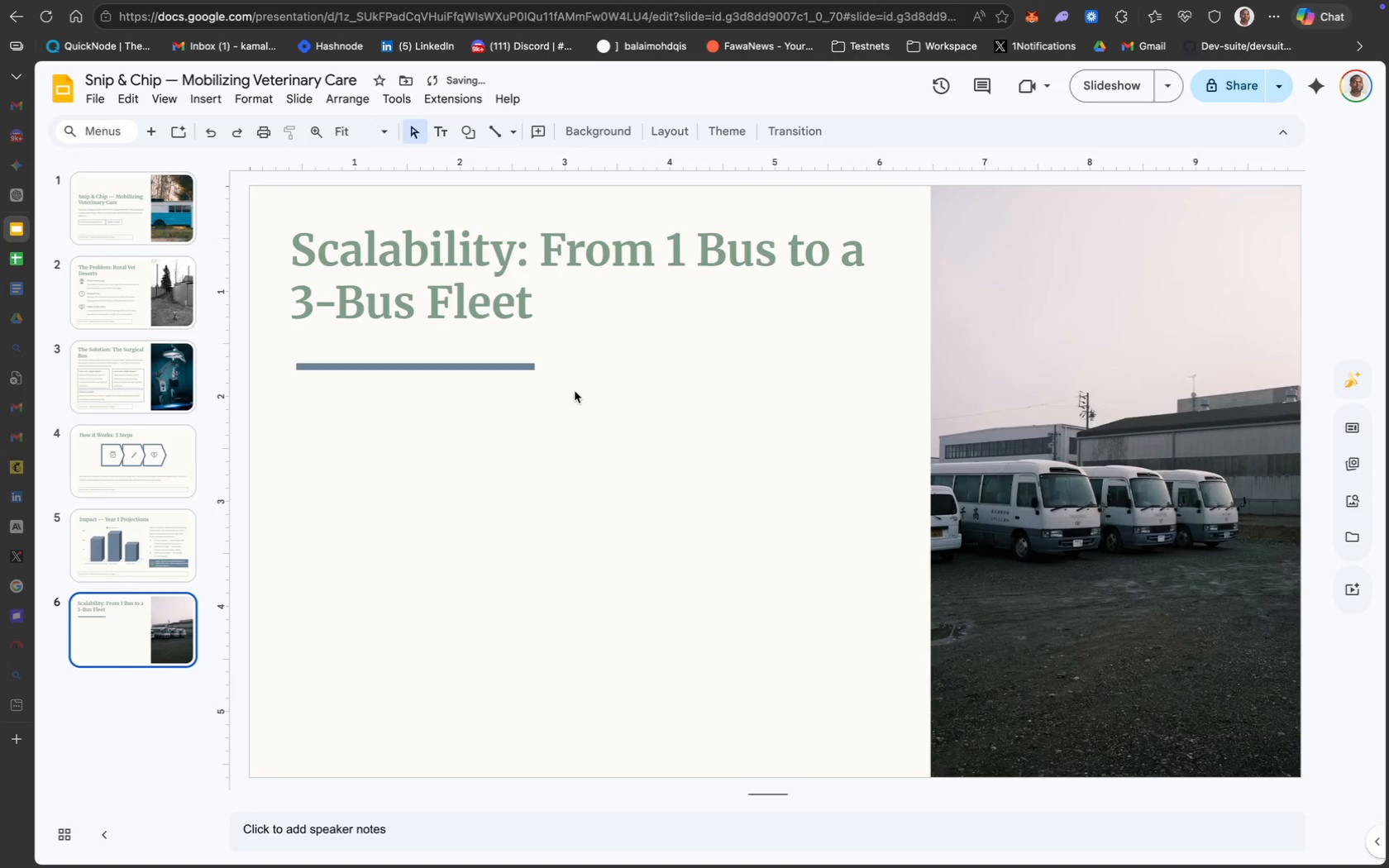 
left_click([498, 368])
 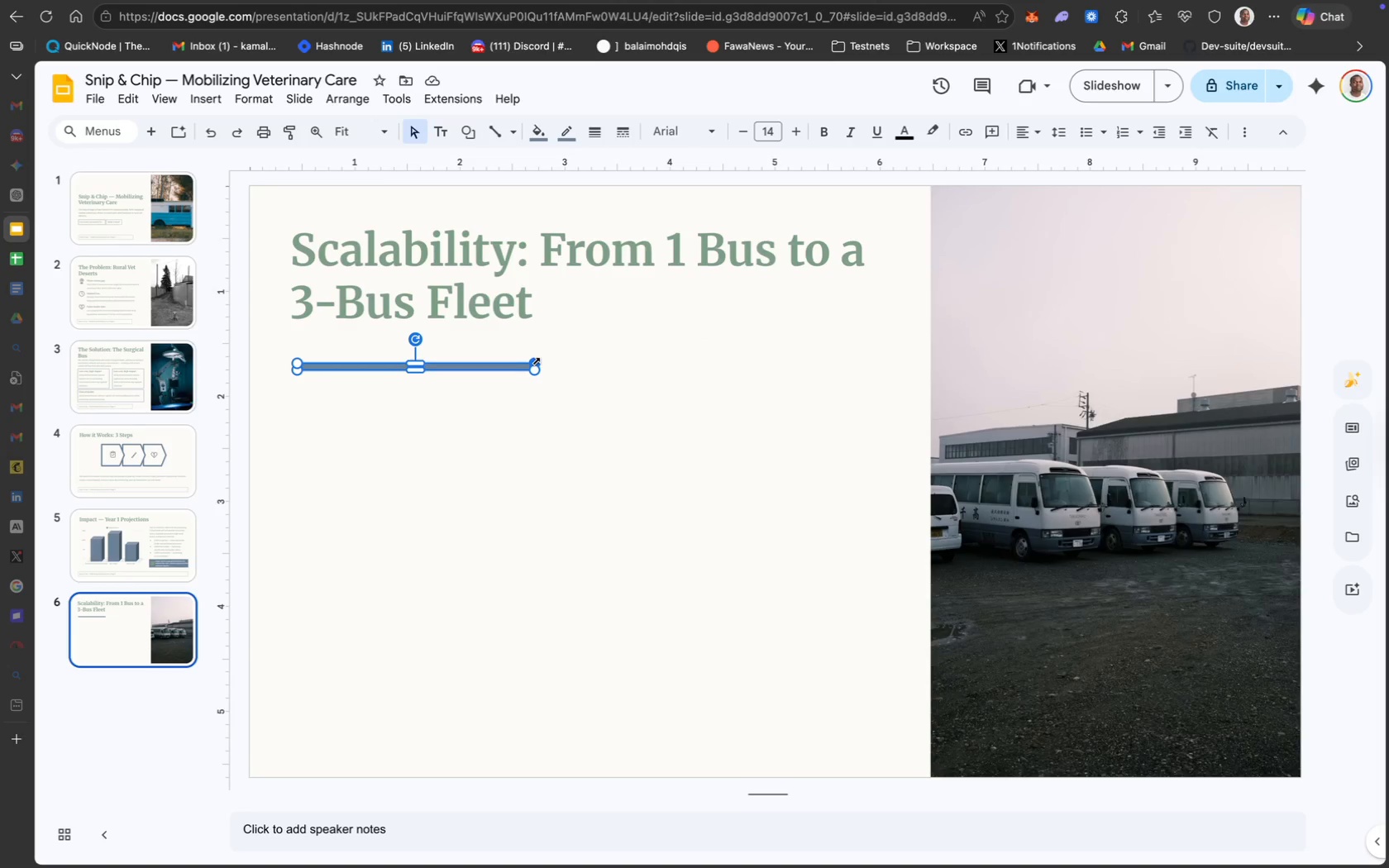 
left_click_drag(start_coordinate=[535, 363], to_coordinate=[497, 362])
 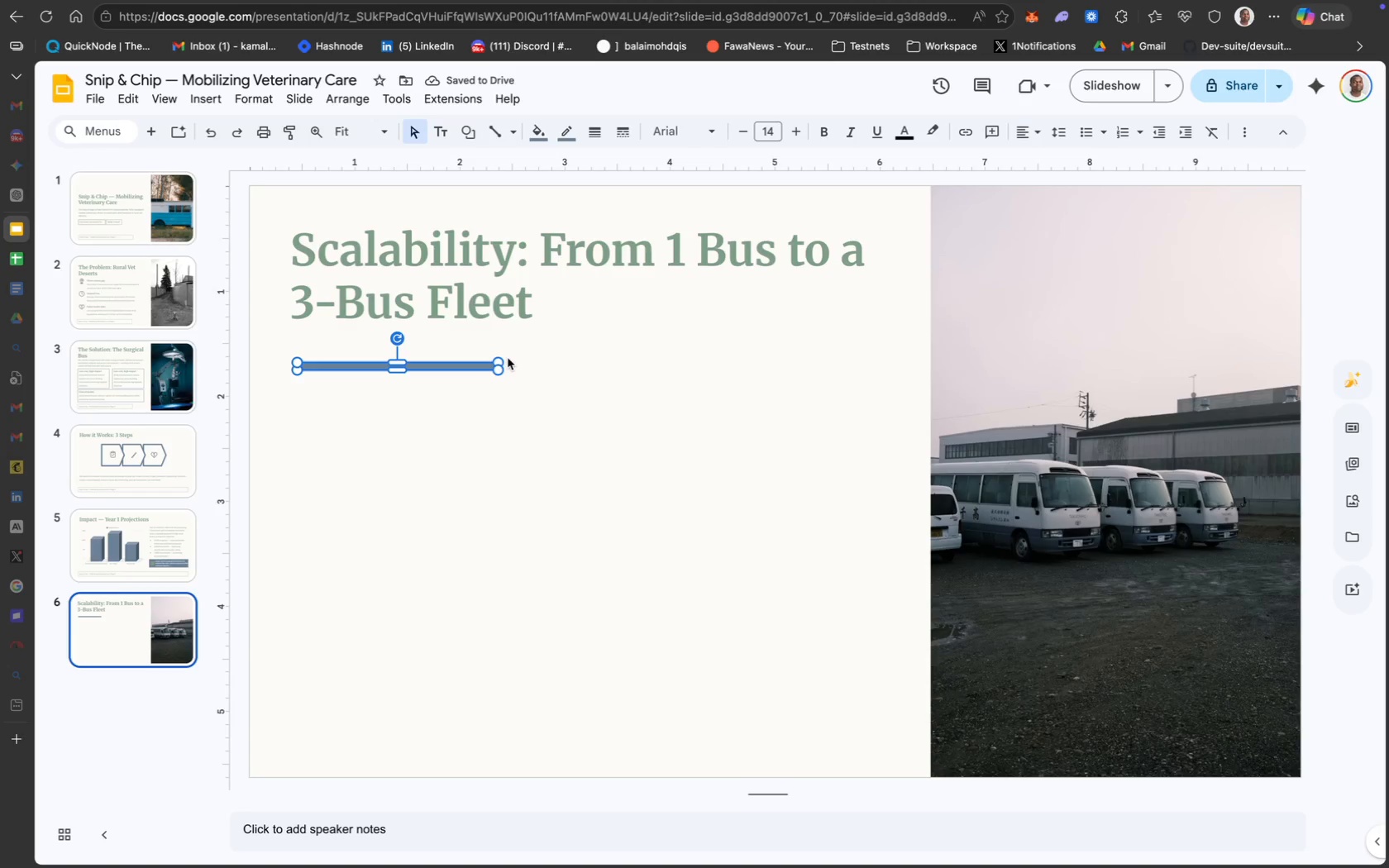 
left_click_drag(start_coordinate=[499, 360], to_coordinate=[484, 364])
 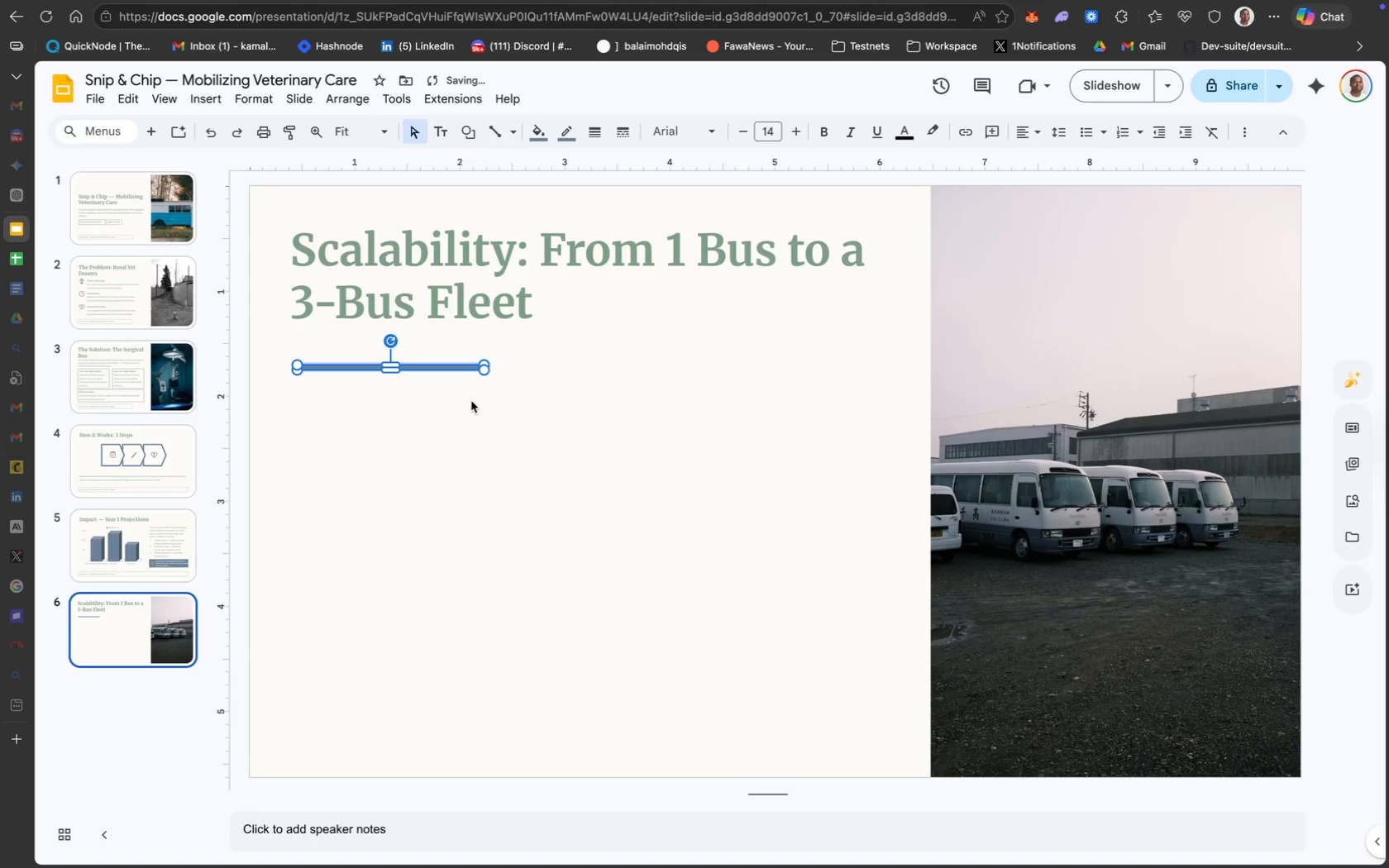 
left_click([472, 401])
 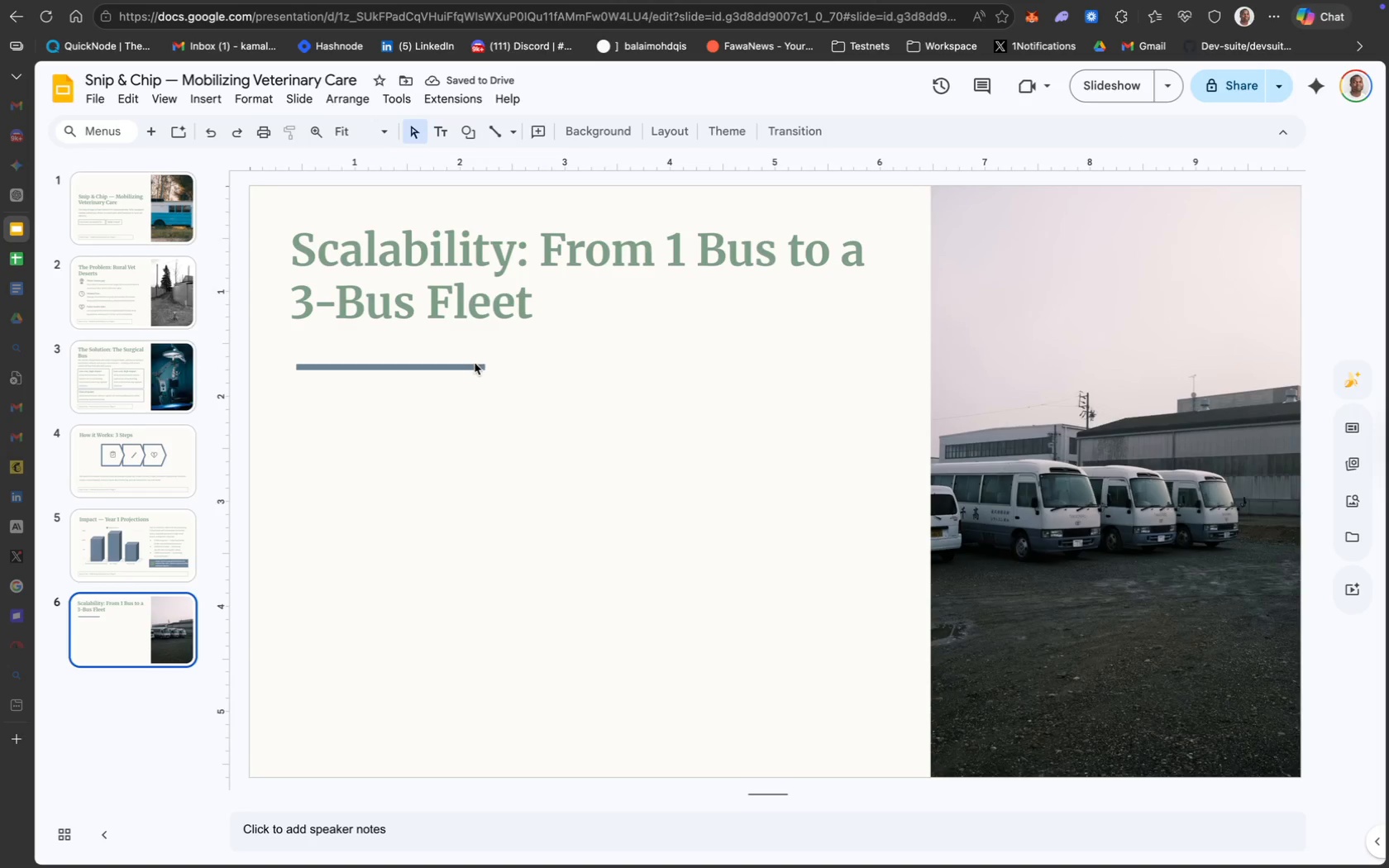 
left_click([475, 365])
 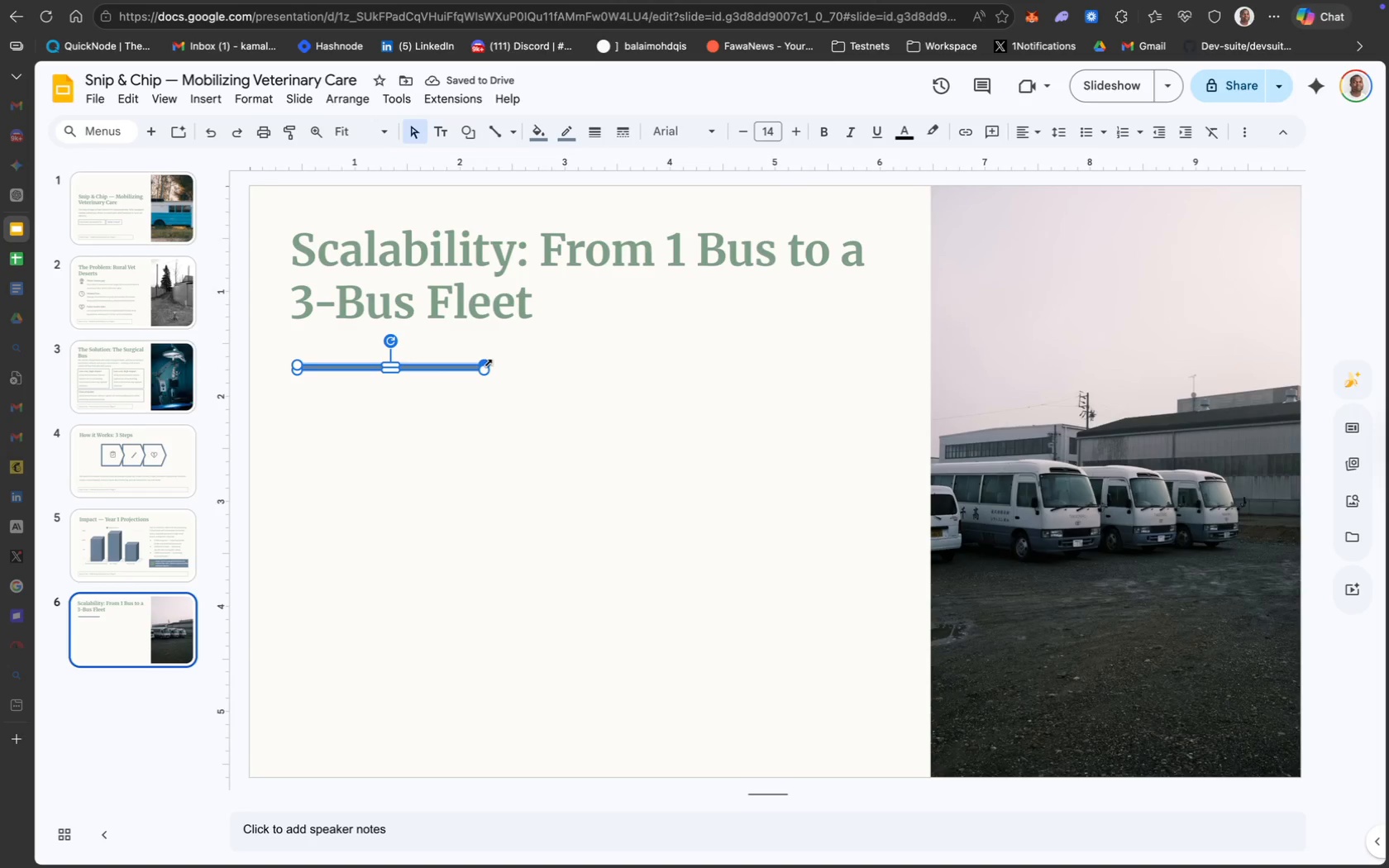 
left_click_drag(start_coordinate=[484, 364], to_coordinate=[480, 364])
 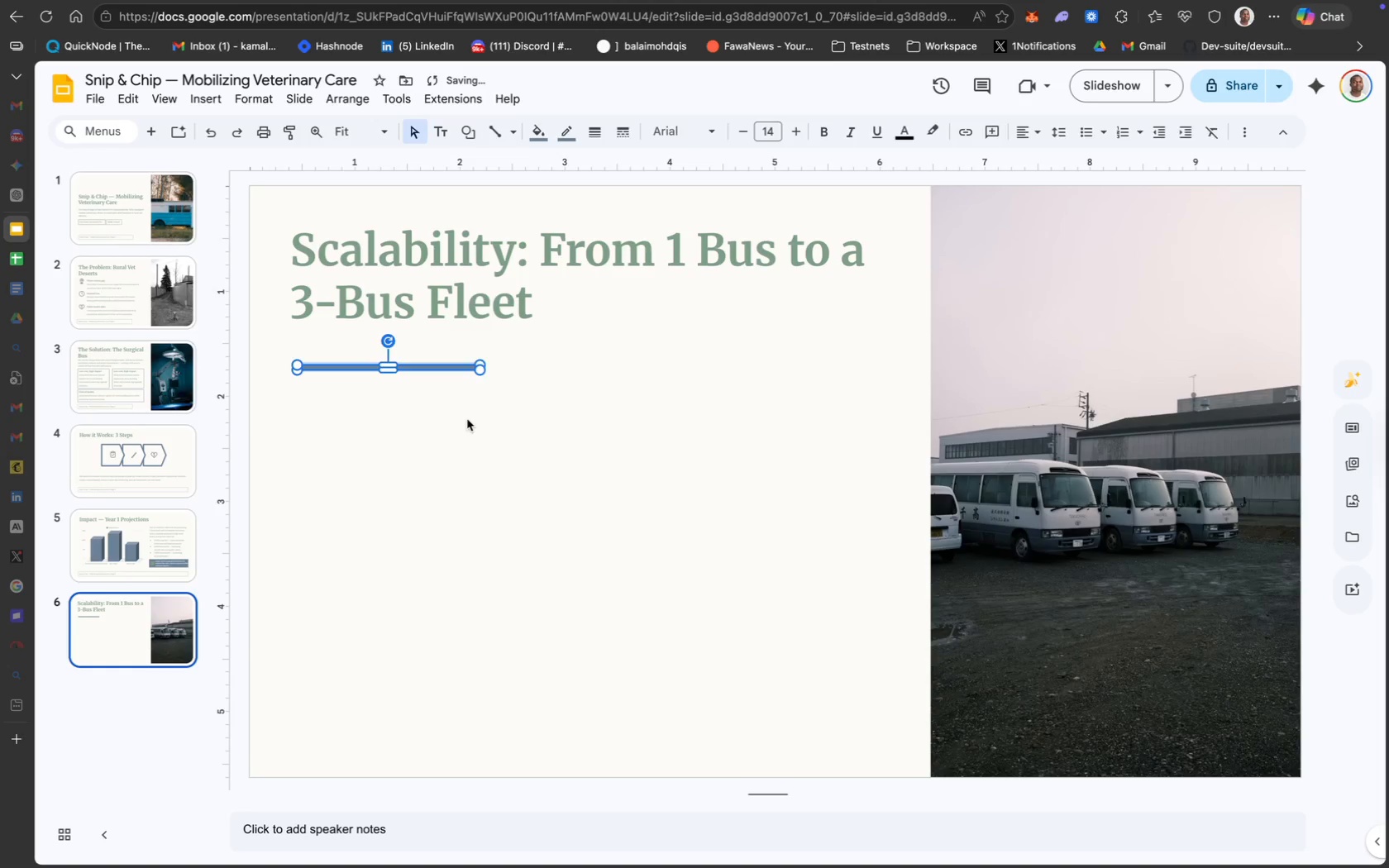 
left_click([466, 419])
 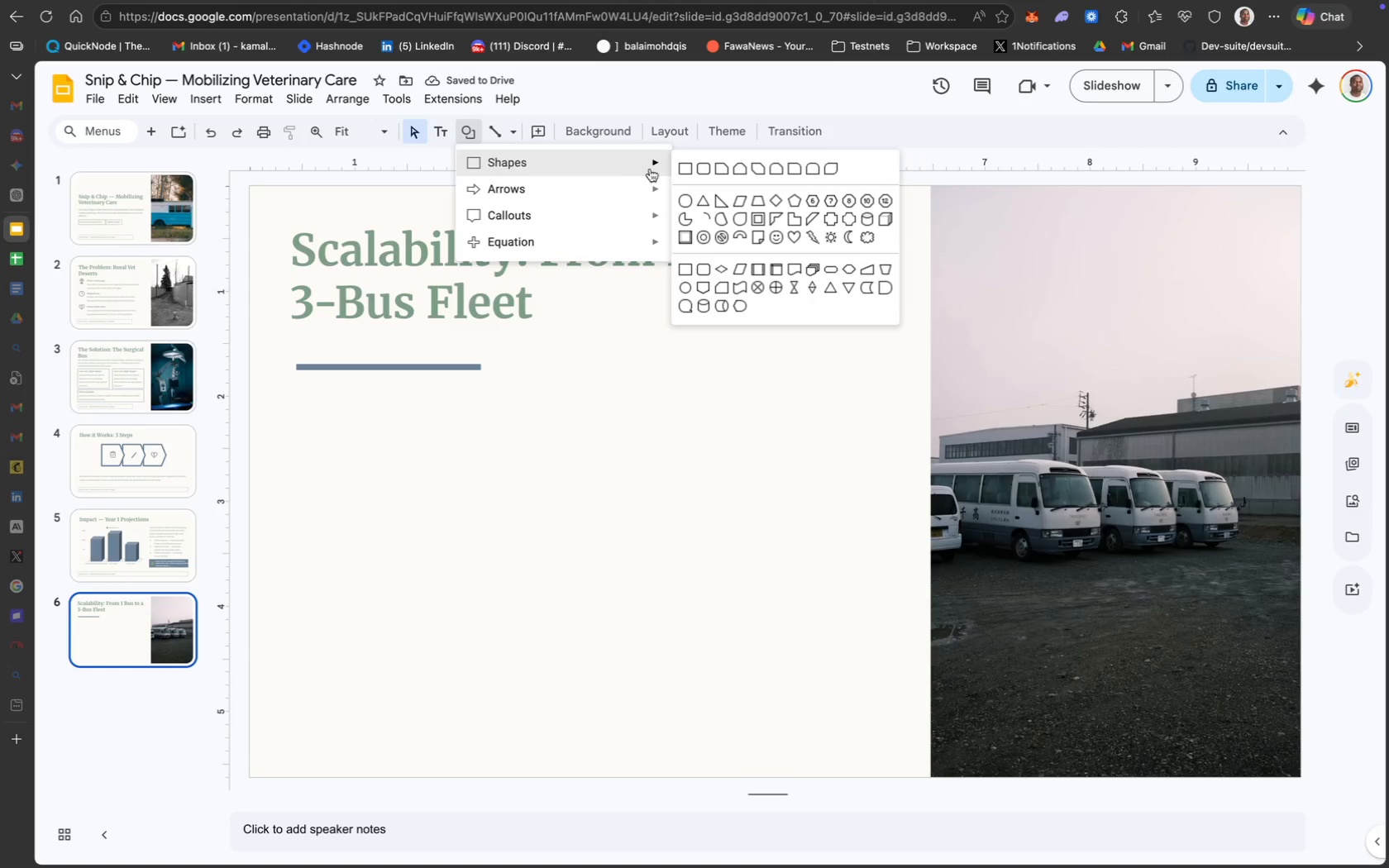 
left_click([689, 195])
 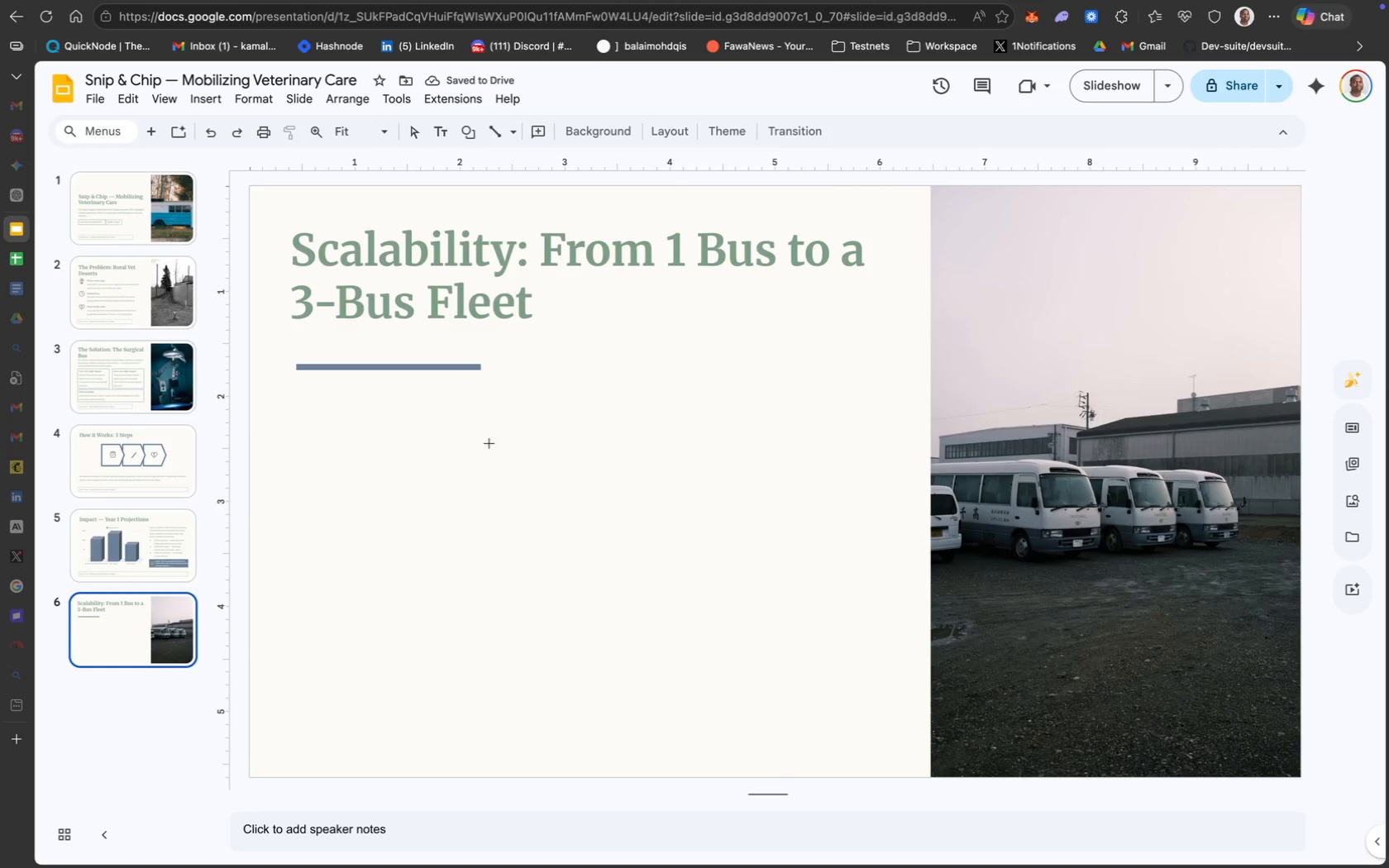 
left_click_drag(start_coordinate=[489, 443], to_coordinate=[538, 492])
 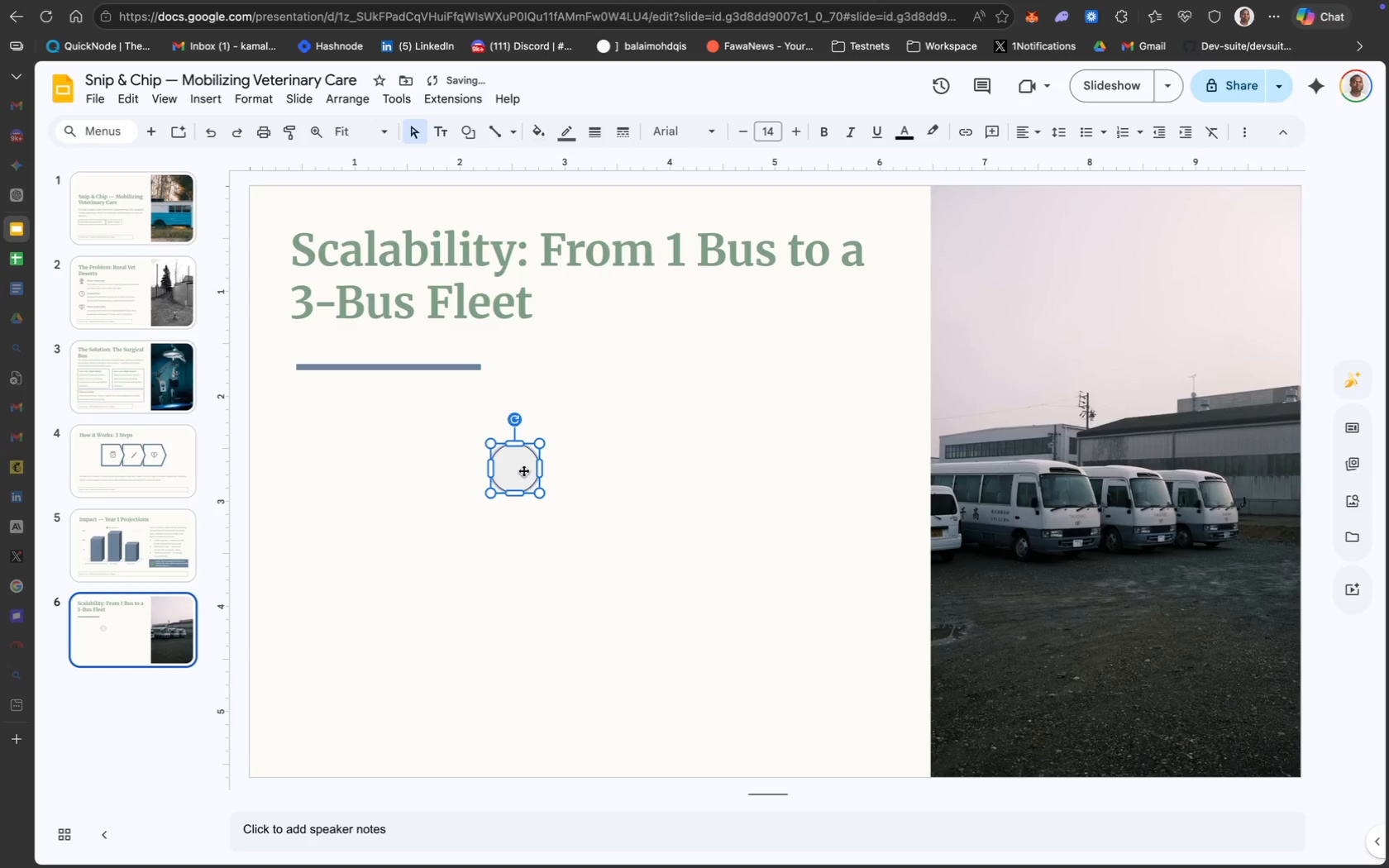 
left_click_drag(start_coordinate=[523, 470], to_coordinate=[399, 368])
 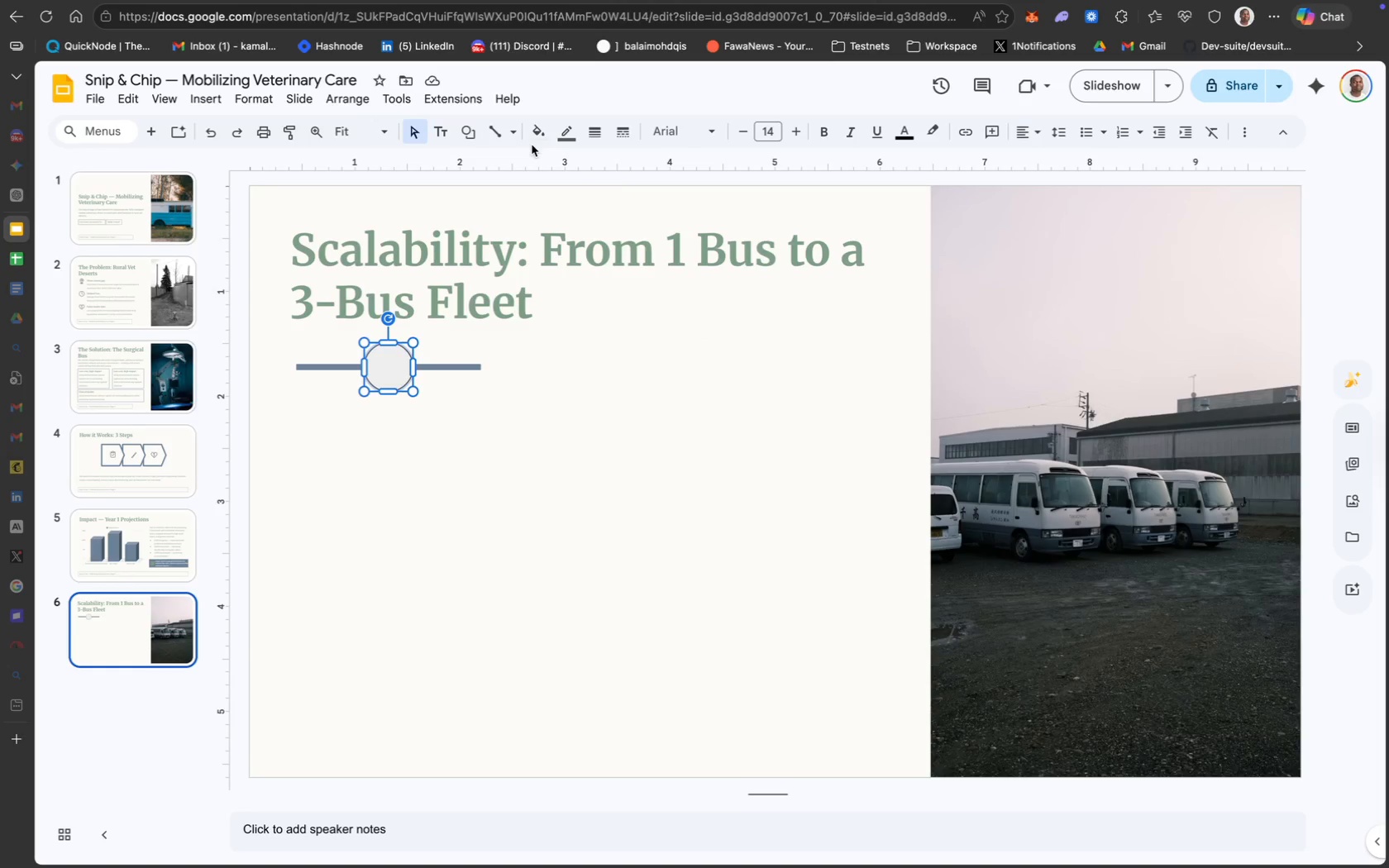 
wait(11.38)
 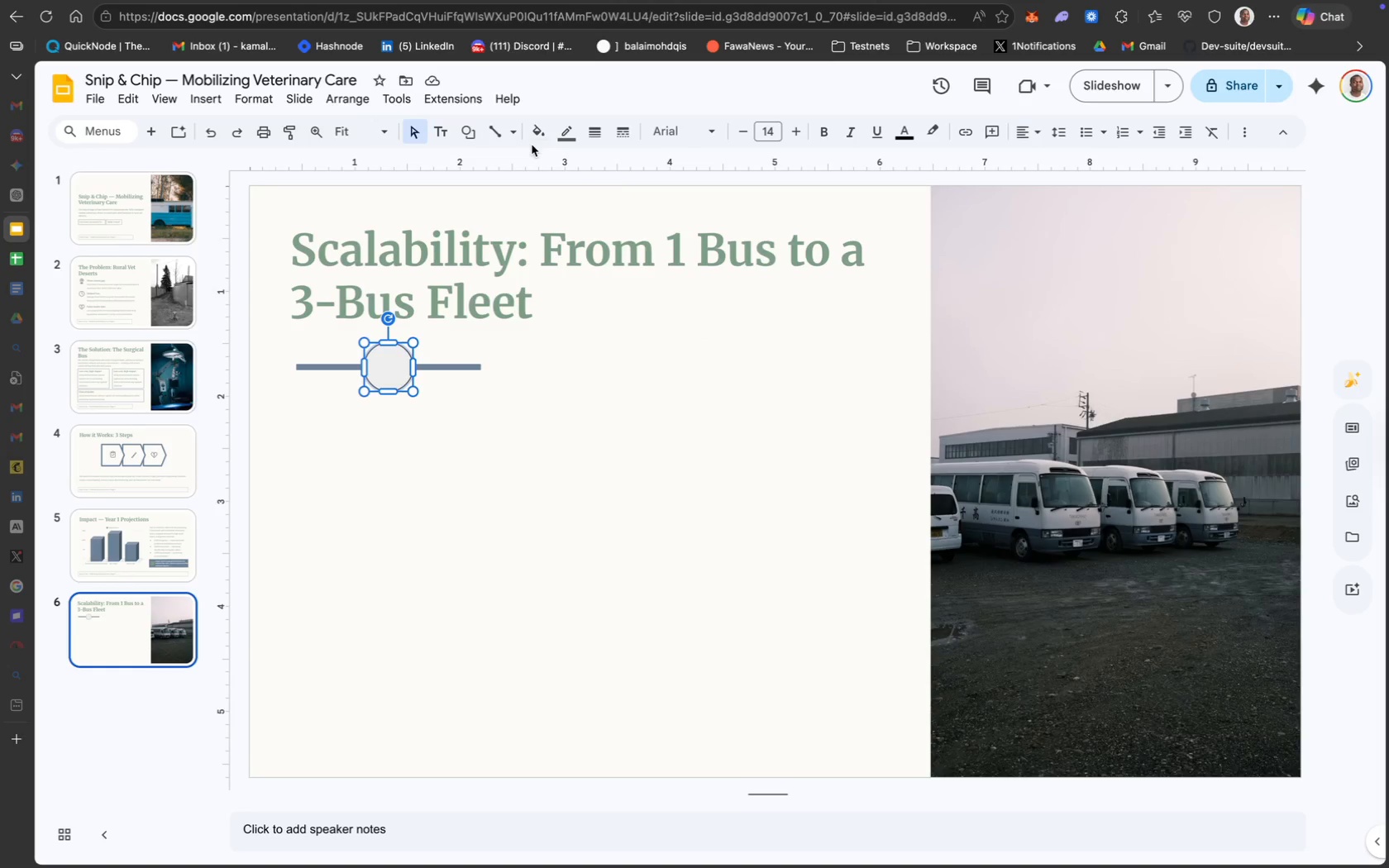 
mouse_move([554, 141])
 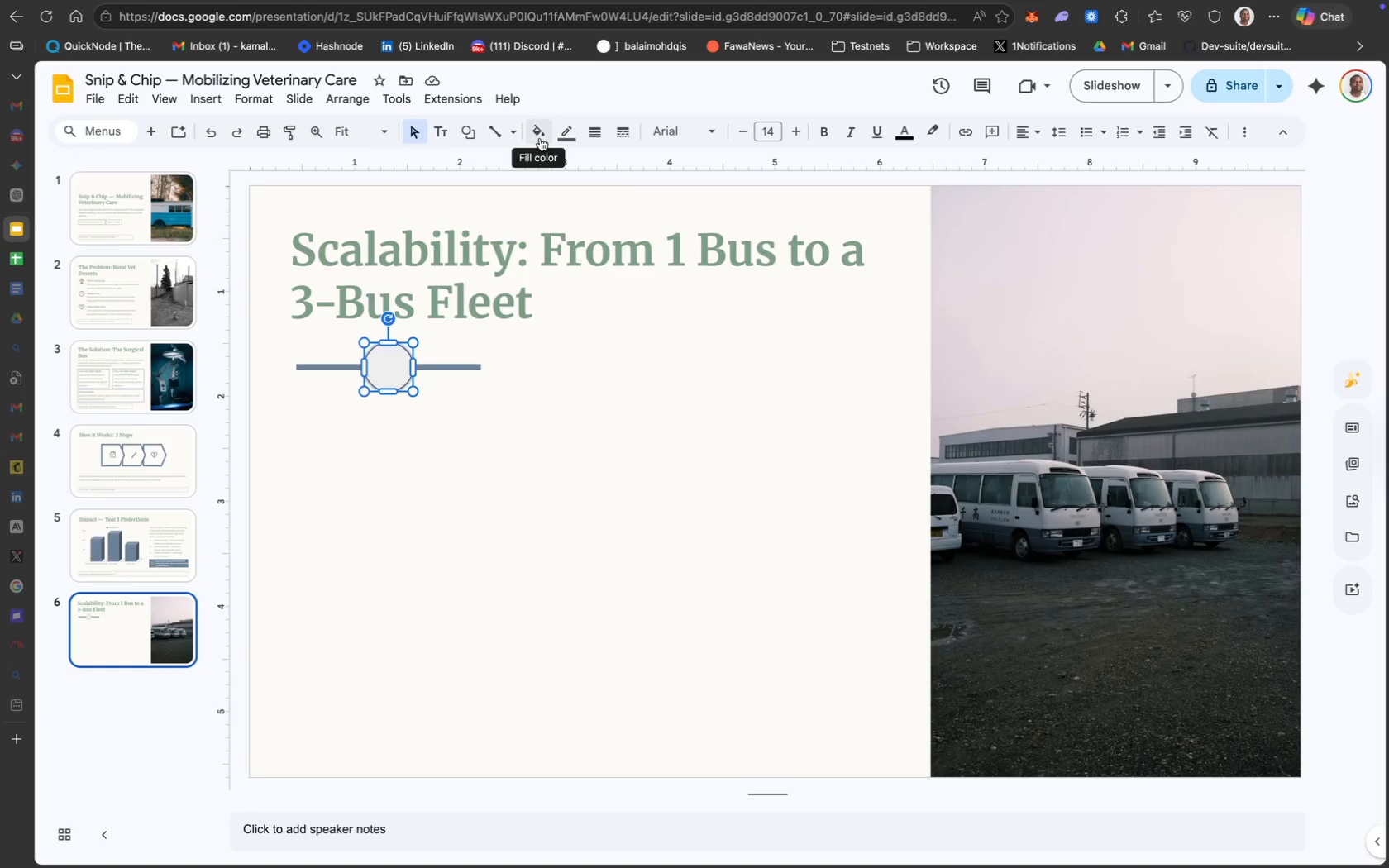 
left_click([539, 137])
 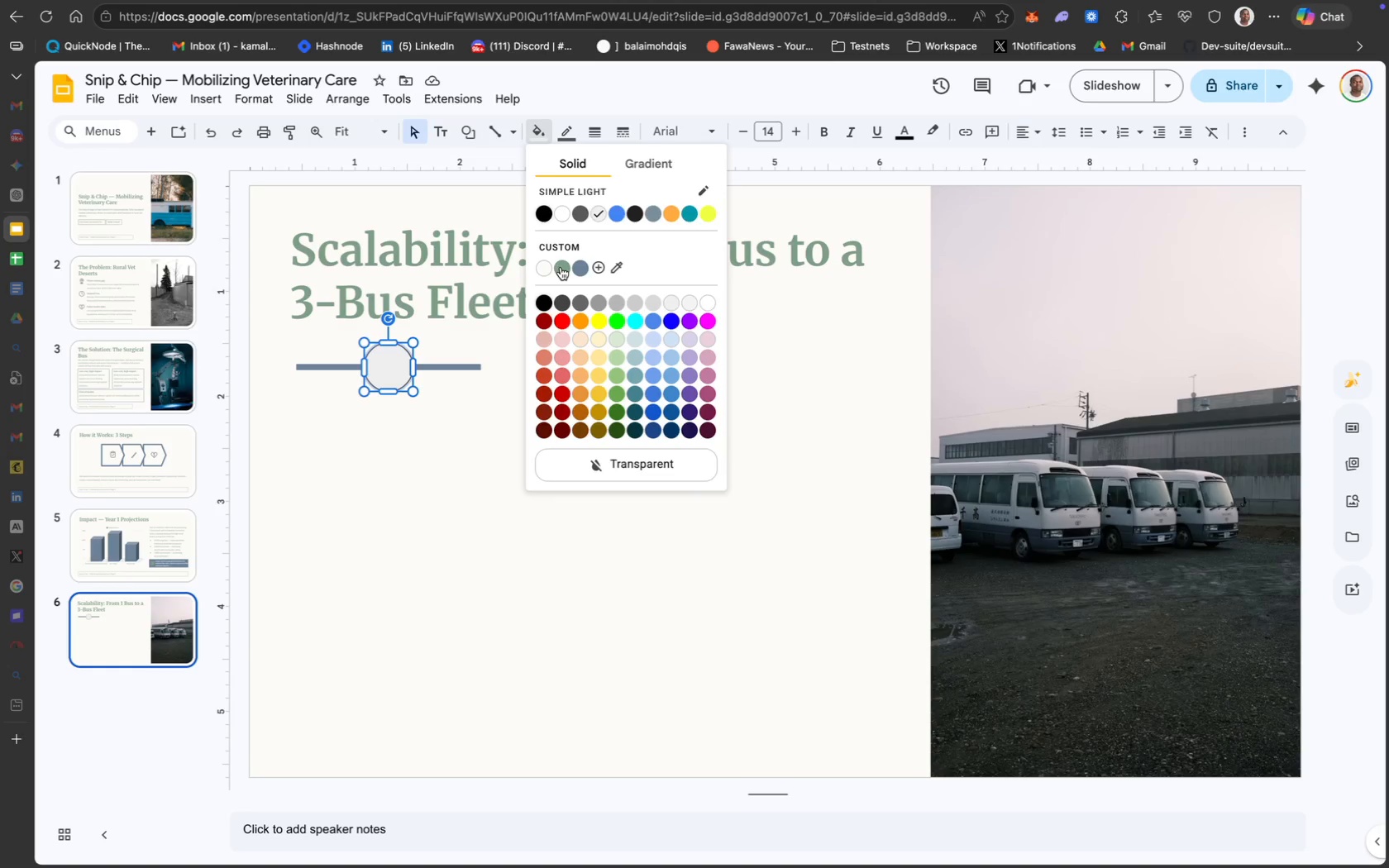 
wait(10.9)
 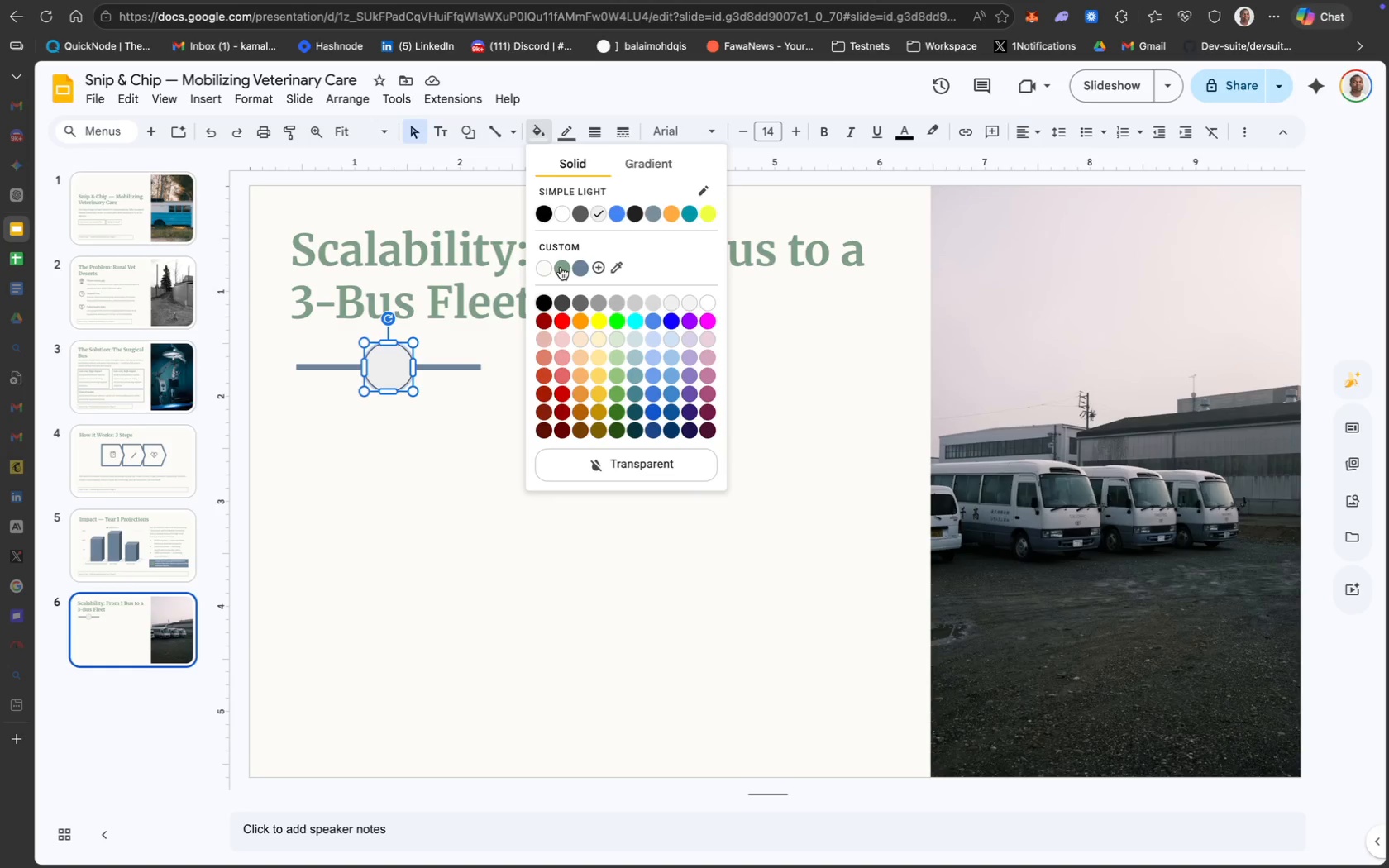 
left_click([578, 270])
 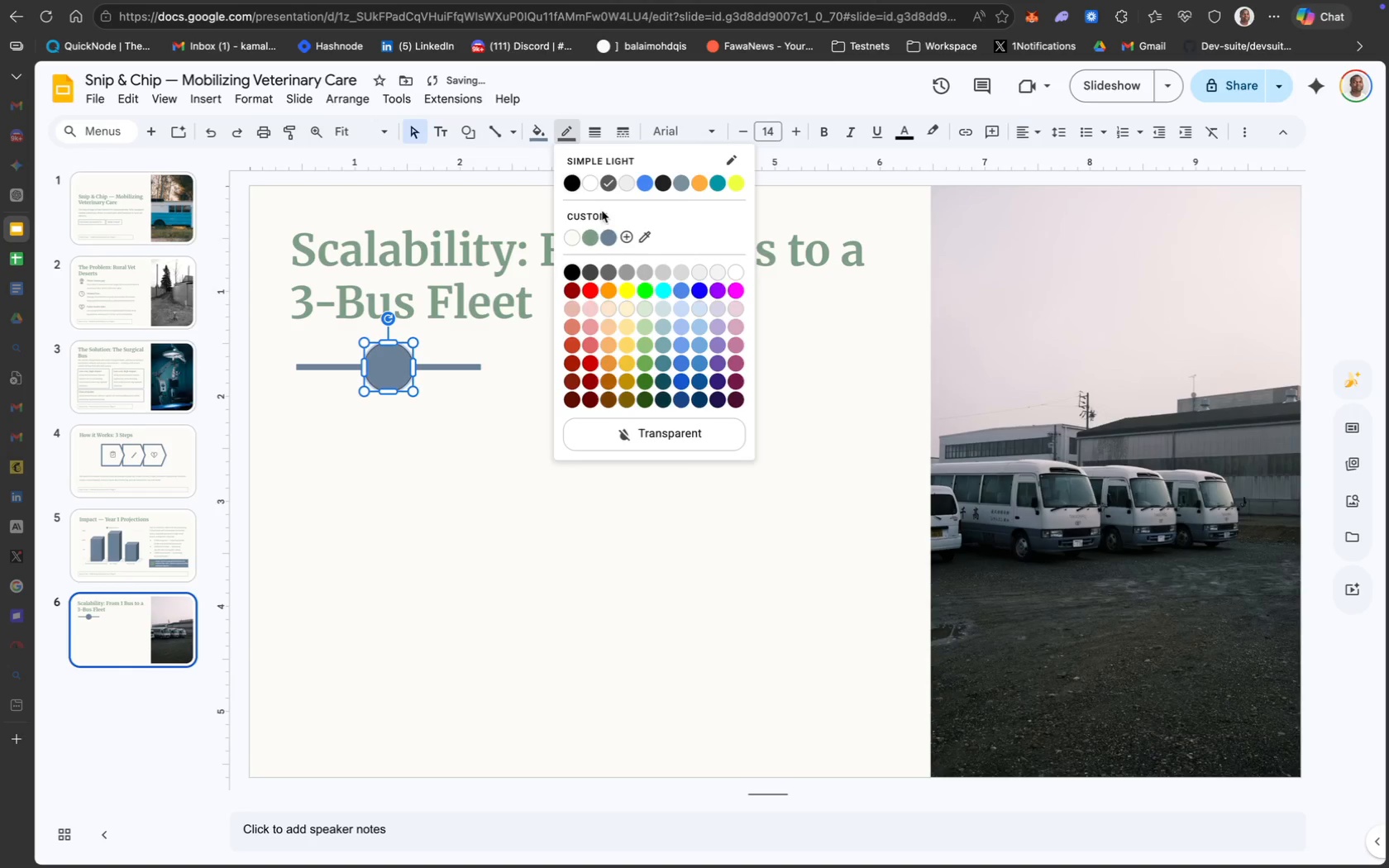 
left_click([610, 239])
 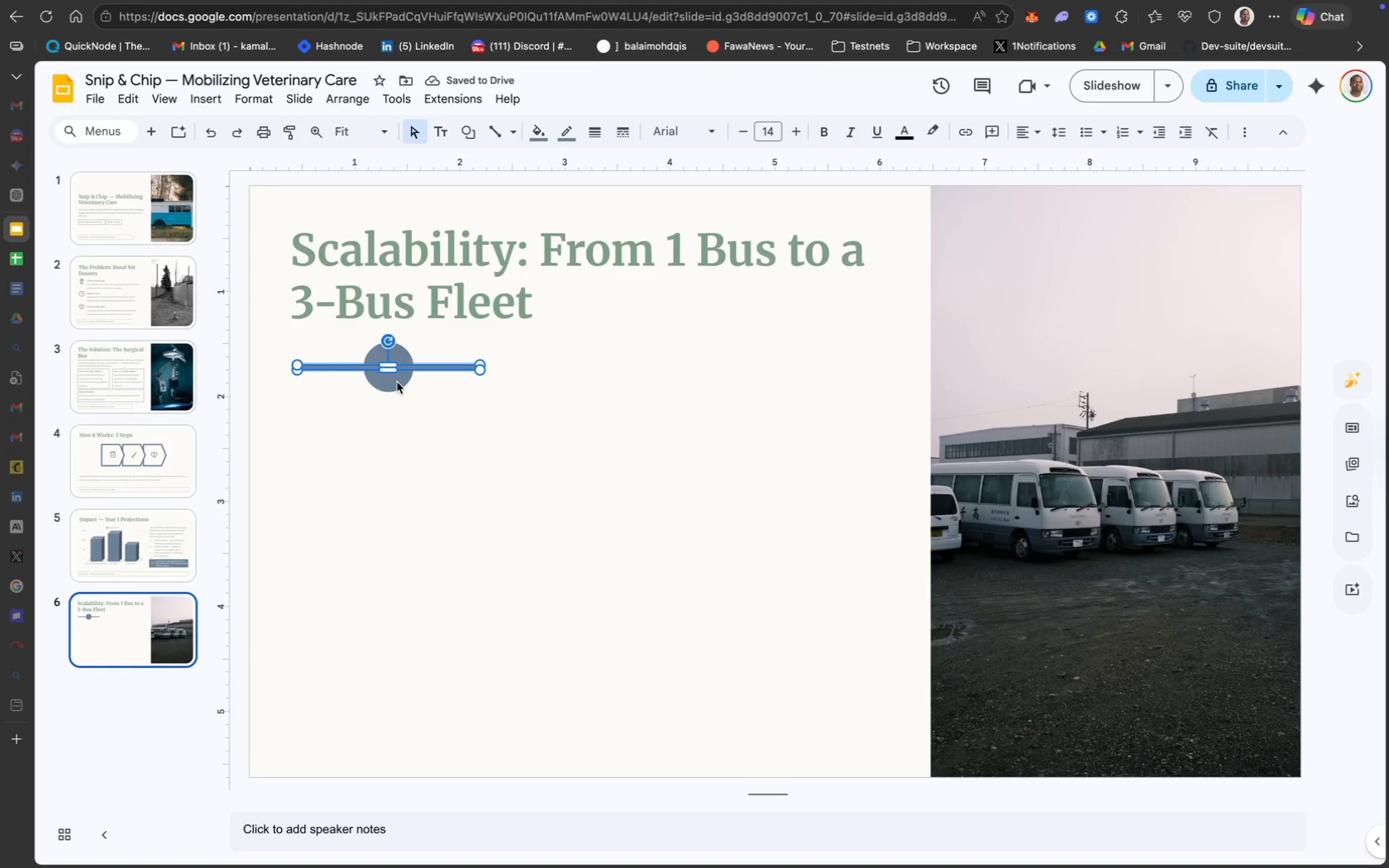 
wait(6.28)
 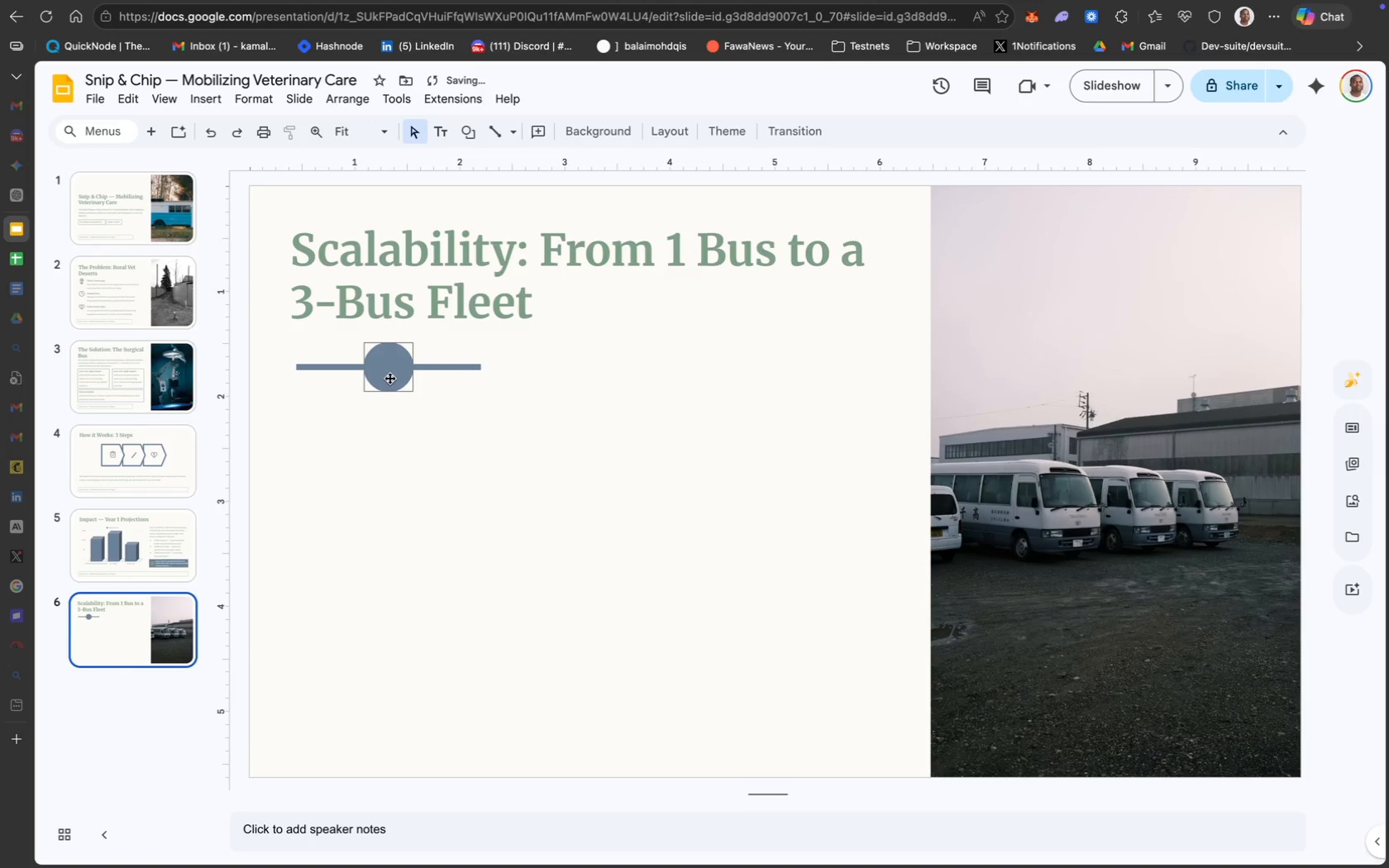 
hold_key(key=ShiftLeft, duration=1.26)
 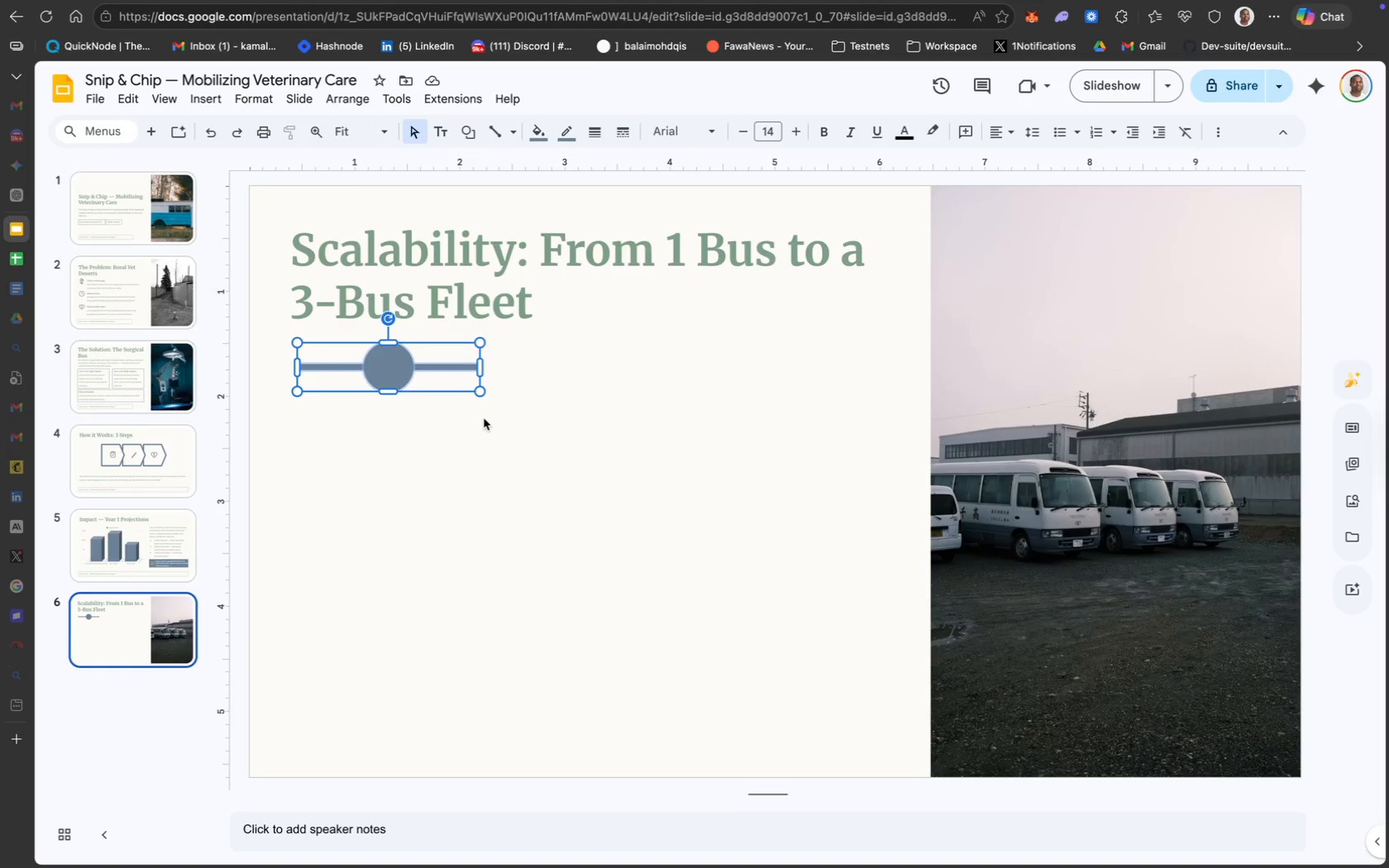 
wait(5.04)
 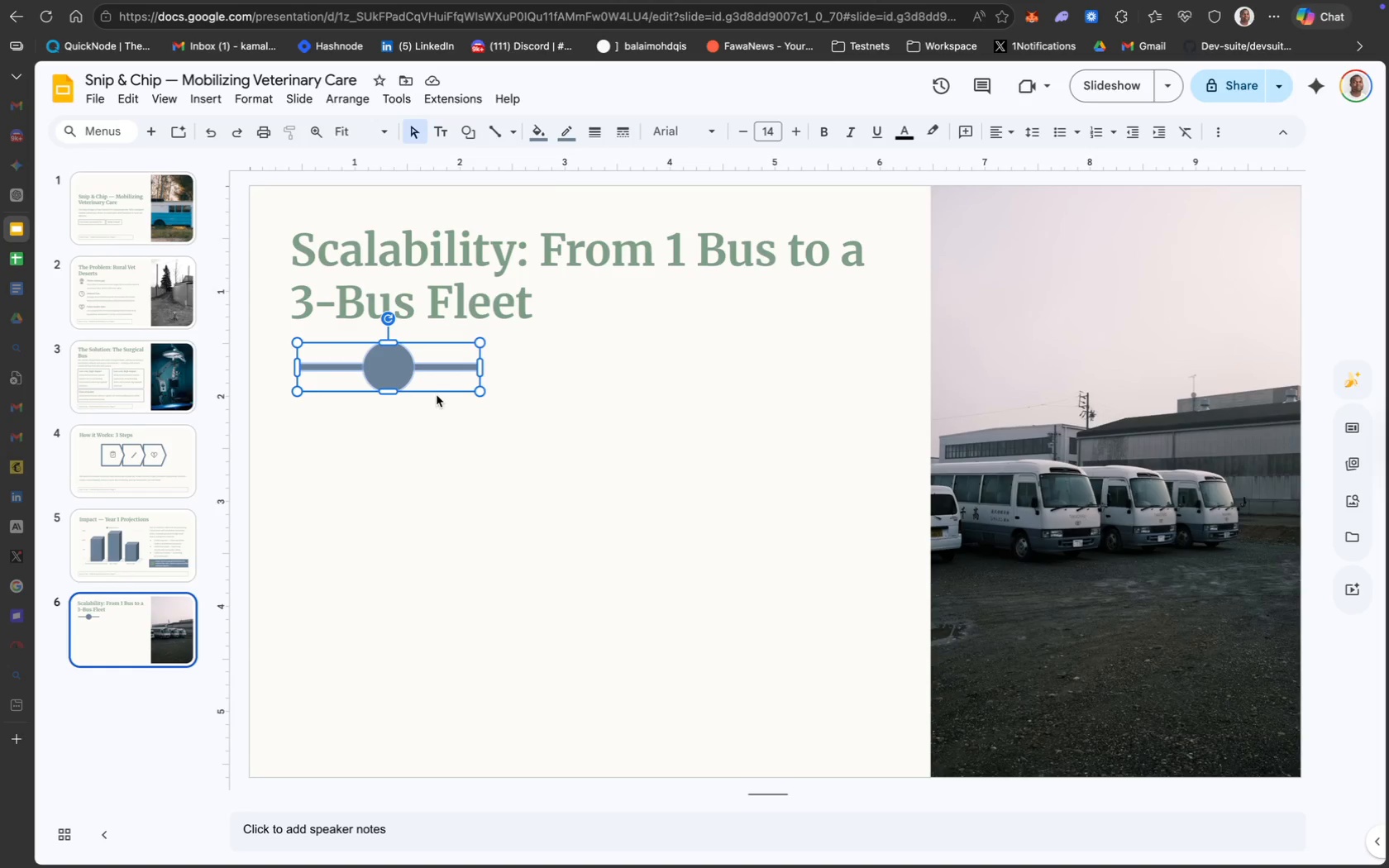 
key(Meta+D)
 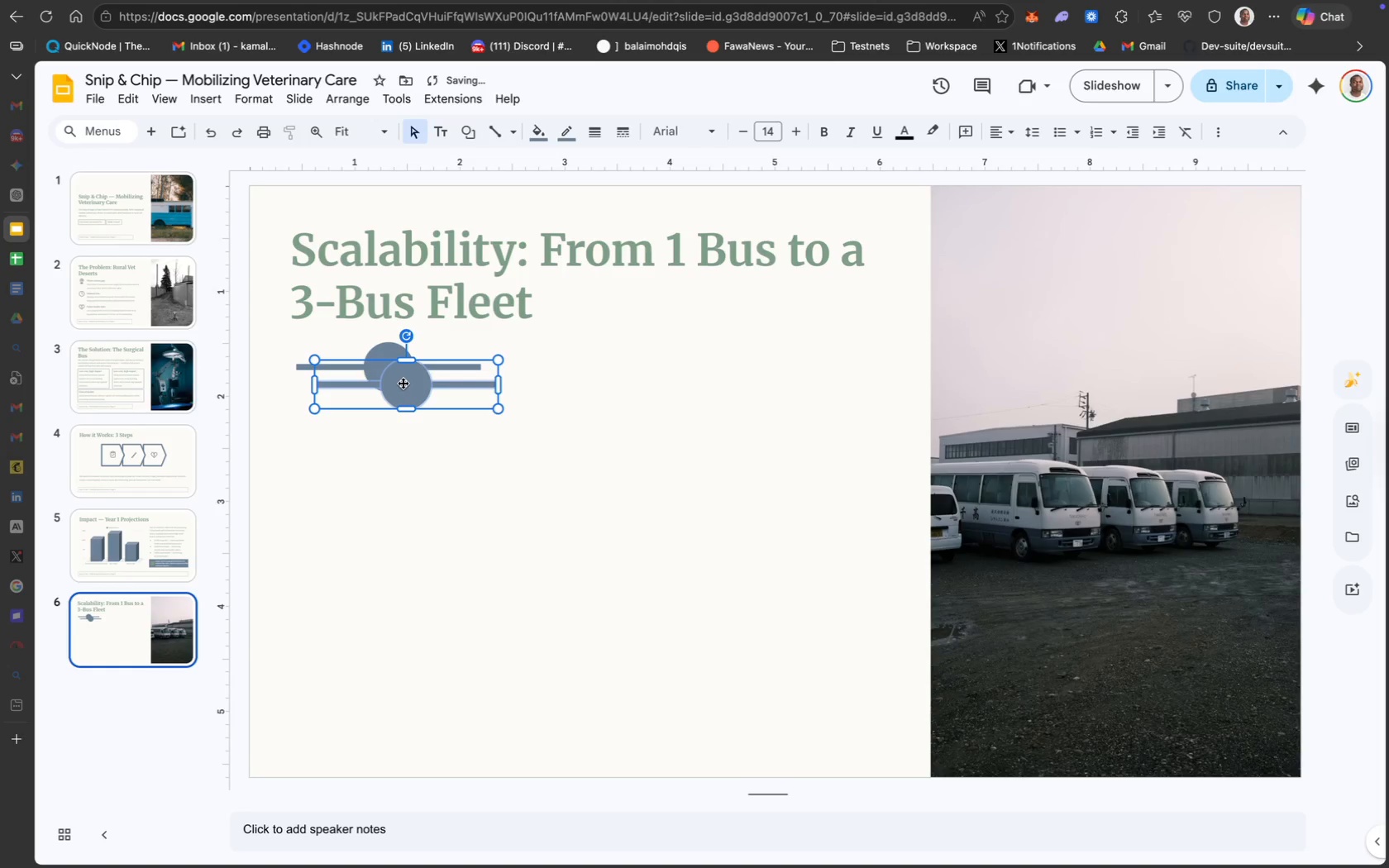 
left_click_drag(start_coordinate=[403, 383], to_coordinate=[583, 365])
 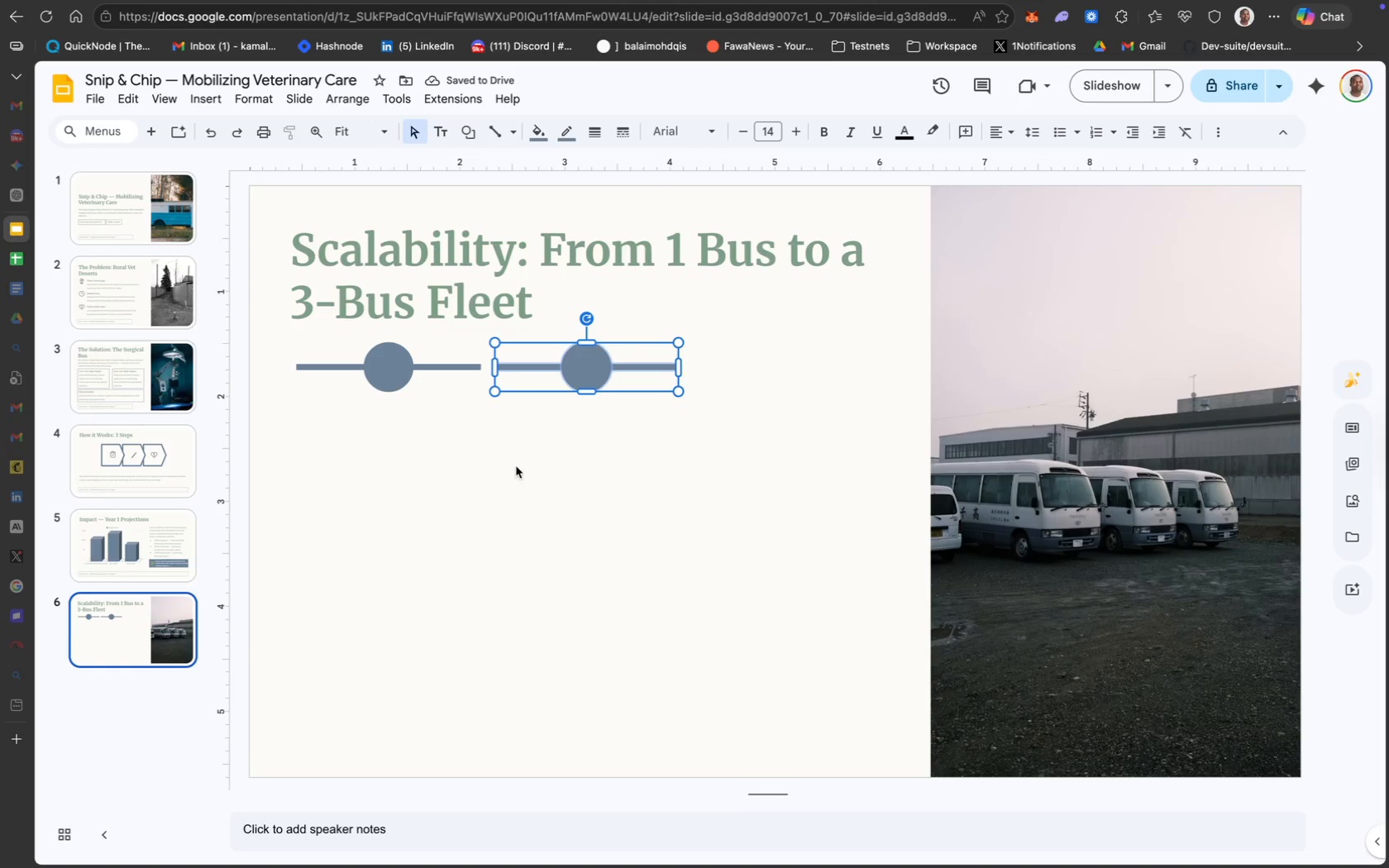 
wait(5.78)
 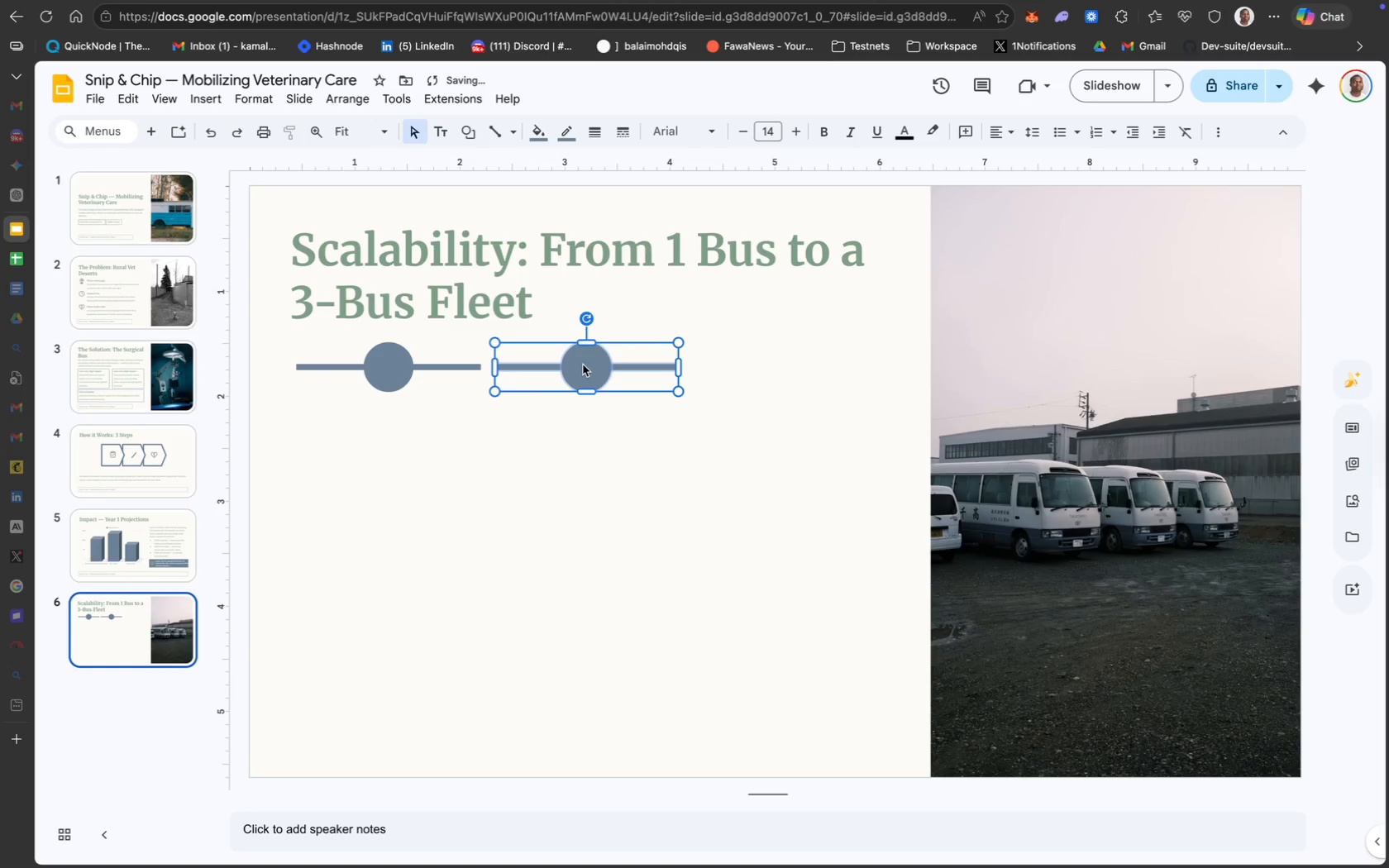 
key(Meta+D)
 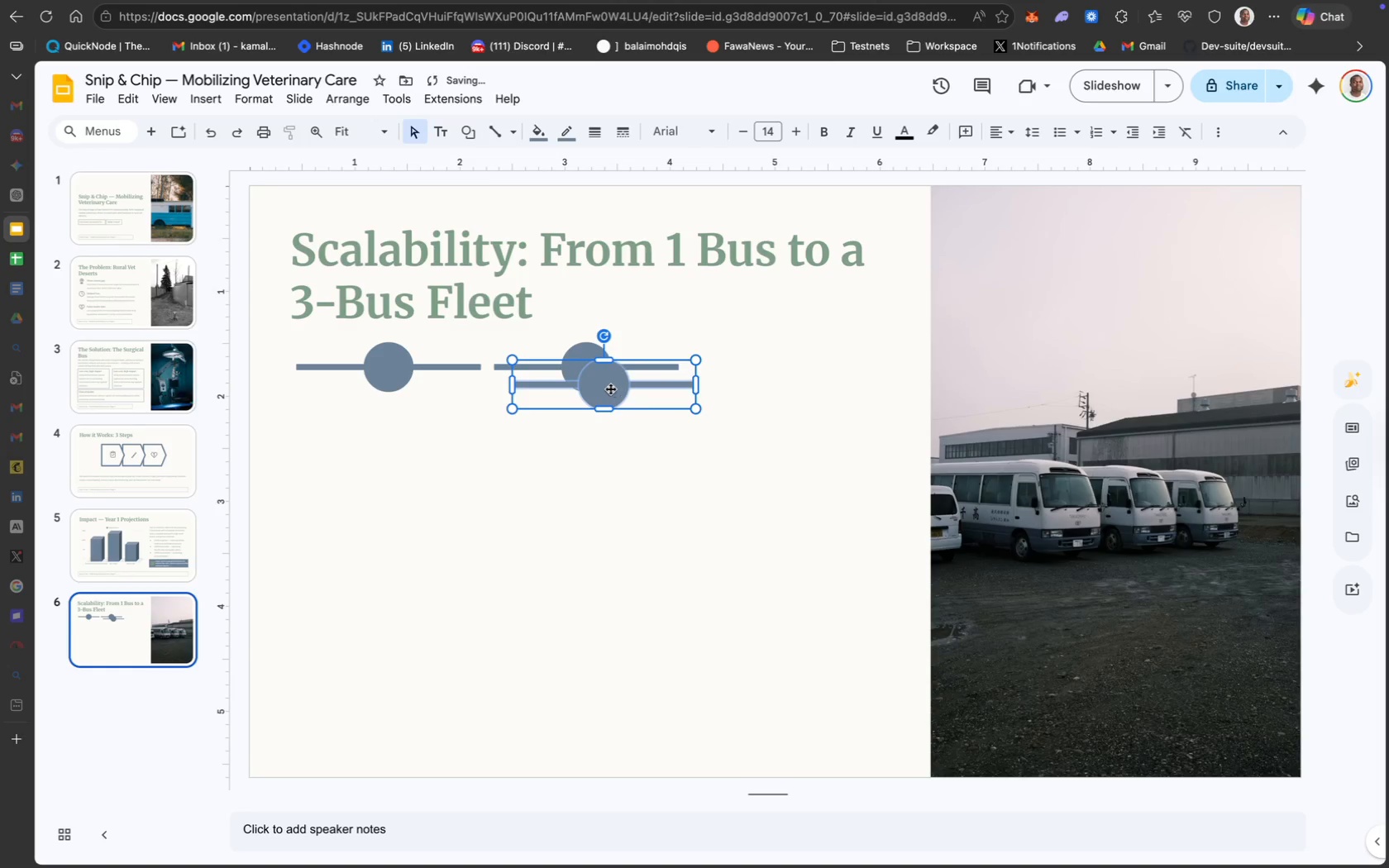 
left_click_drag(start_coordinate=[604, 384], to_coordinate=[783, 358])
 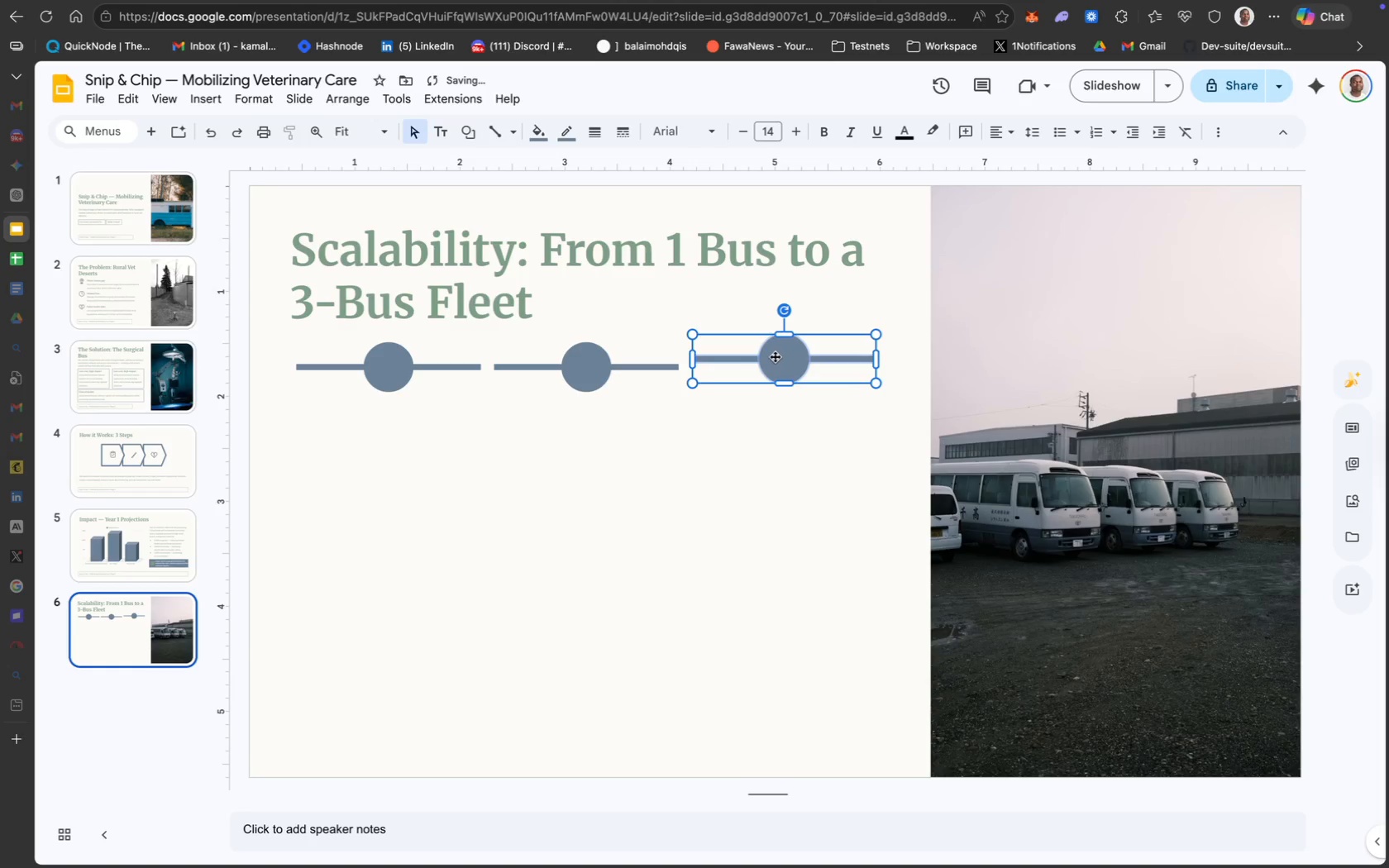 
left_click_drag(start_coordinate=[777, 356], to_coordinate=[776, 361])
 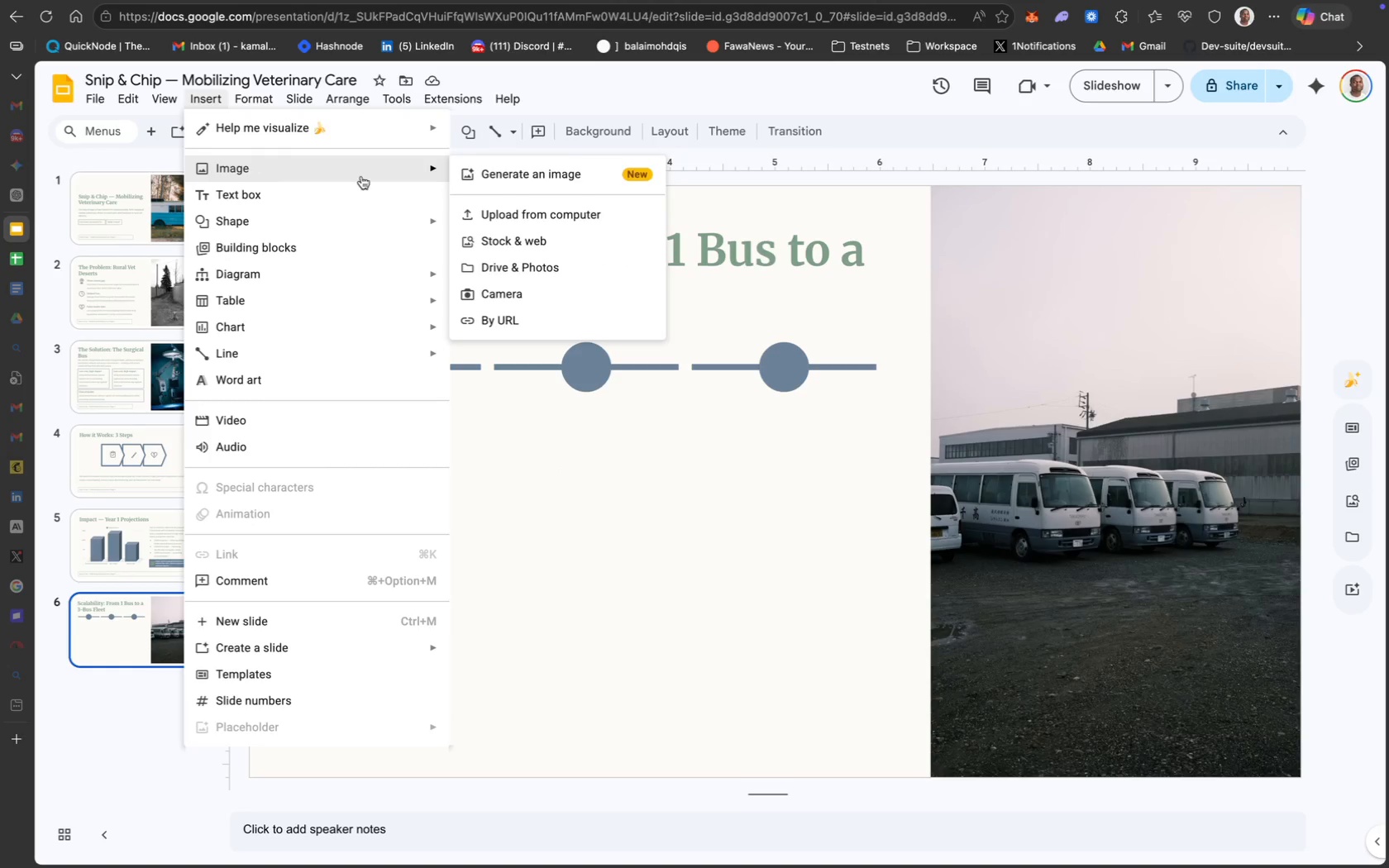 
wait(19.2)
 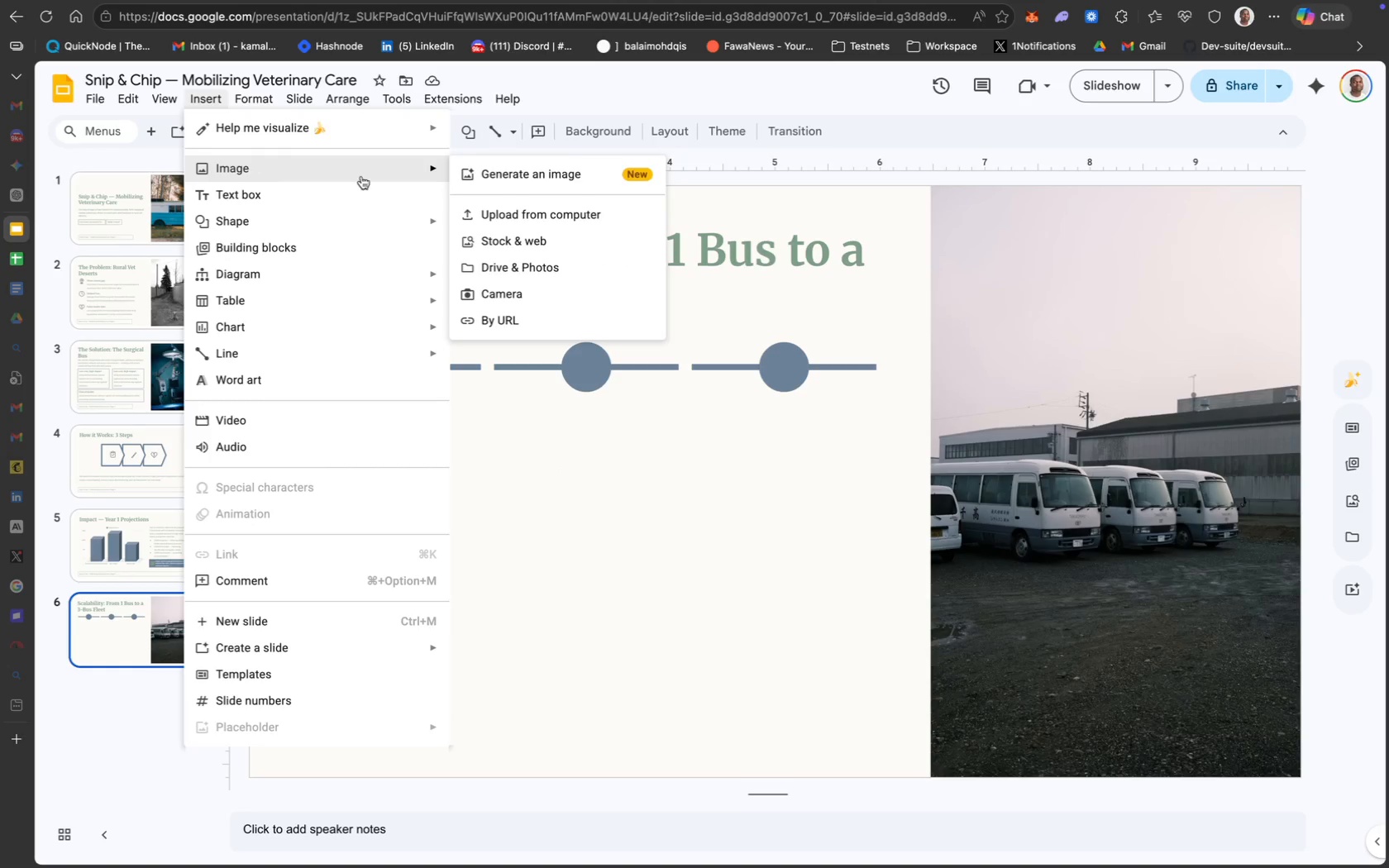 
left_click([432, 316])
 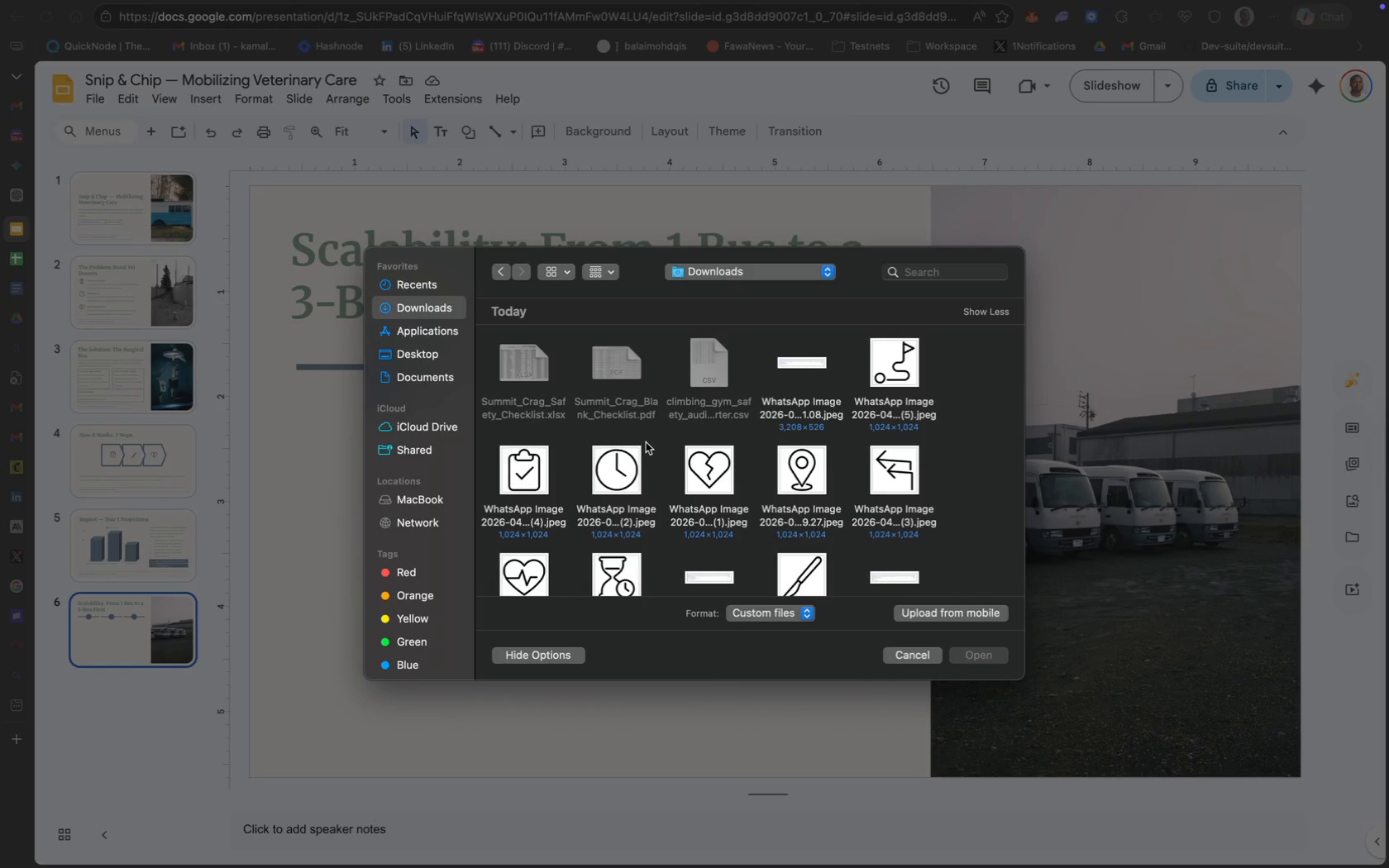 
wait(8.0)
 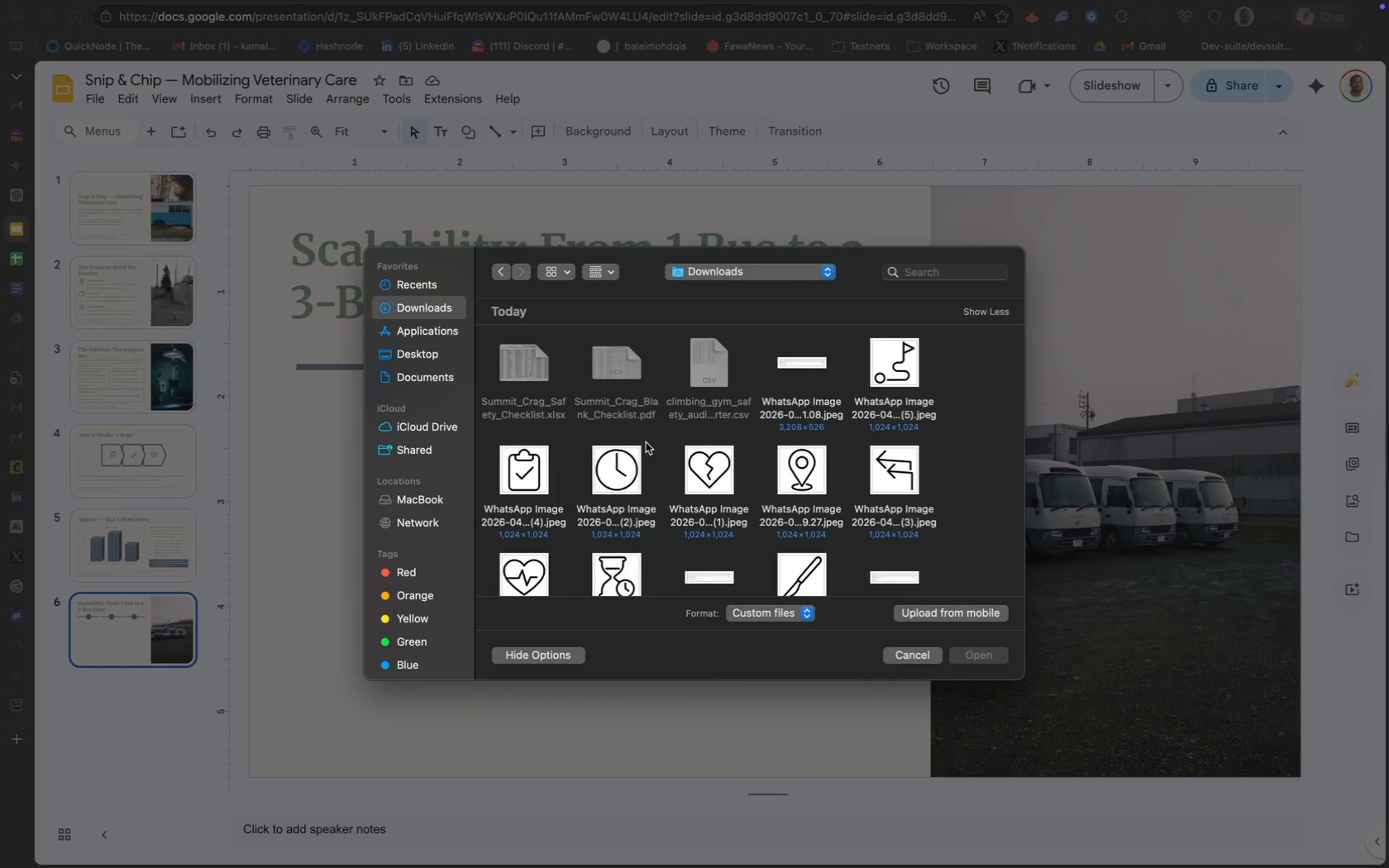 
left_click([974, 656])
 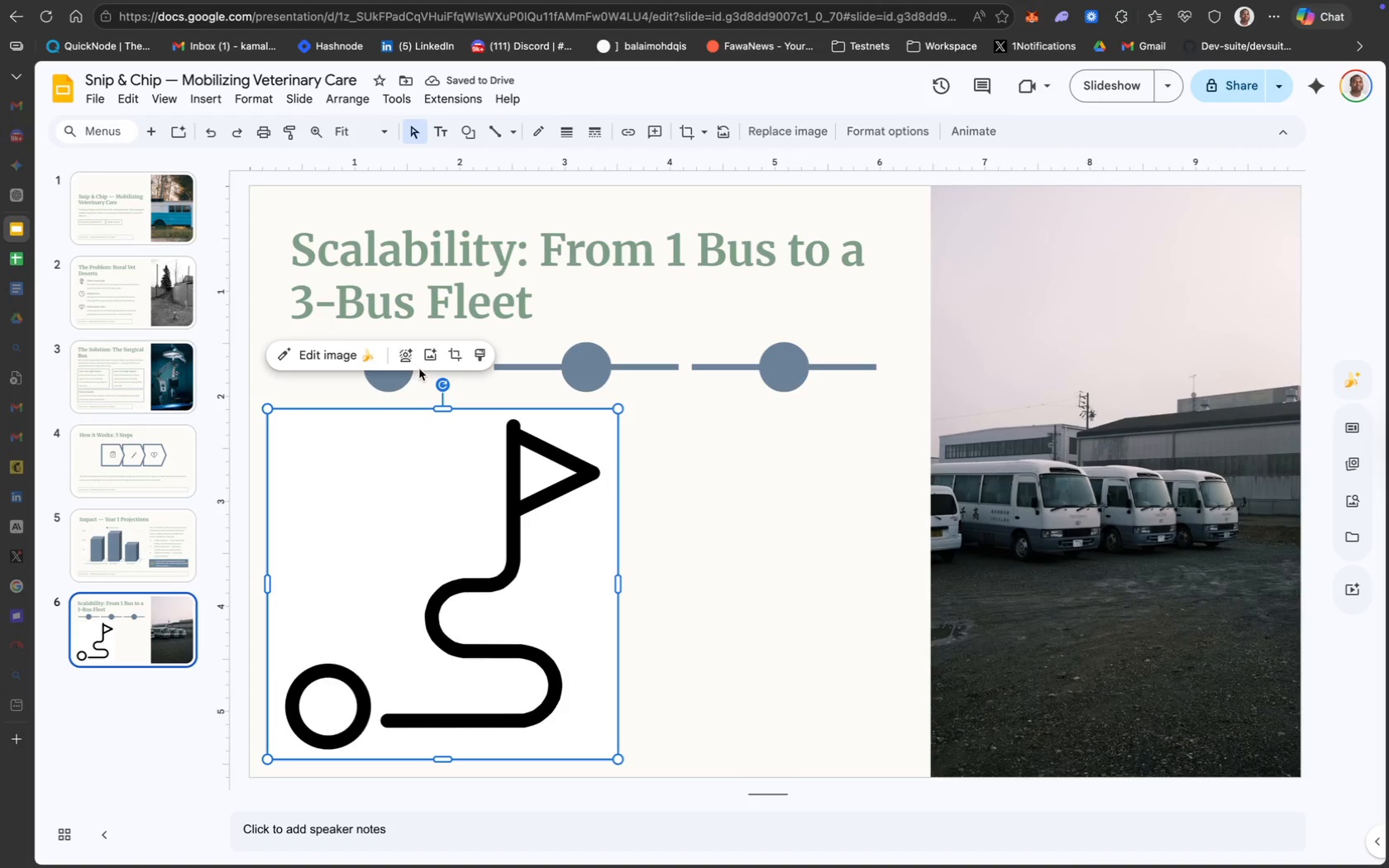 
wait(7.95)
 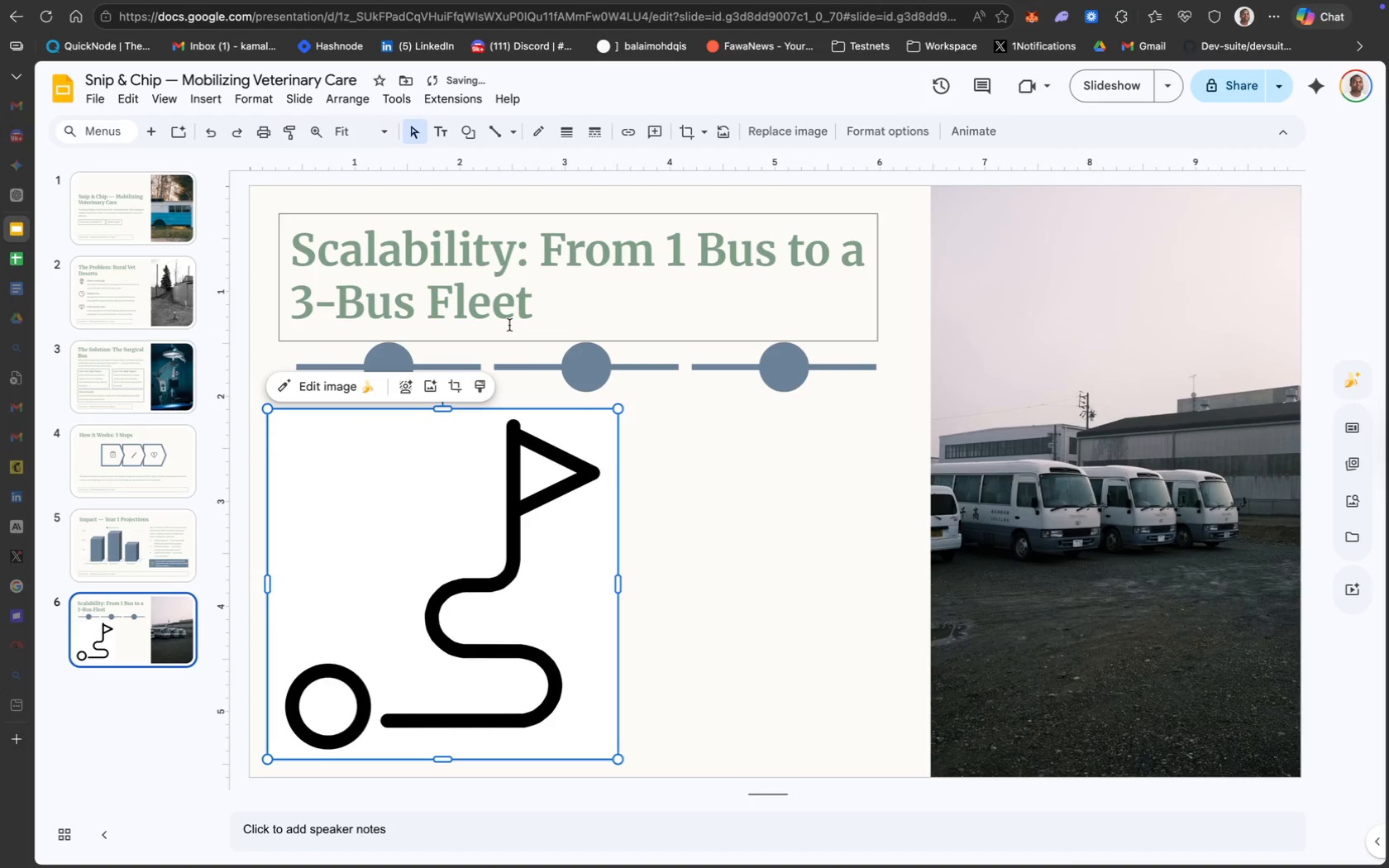 
left_click([409, 359])
 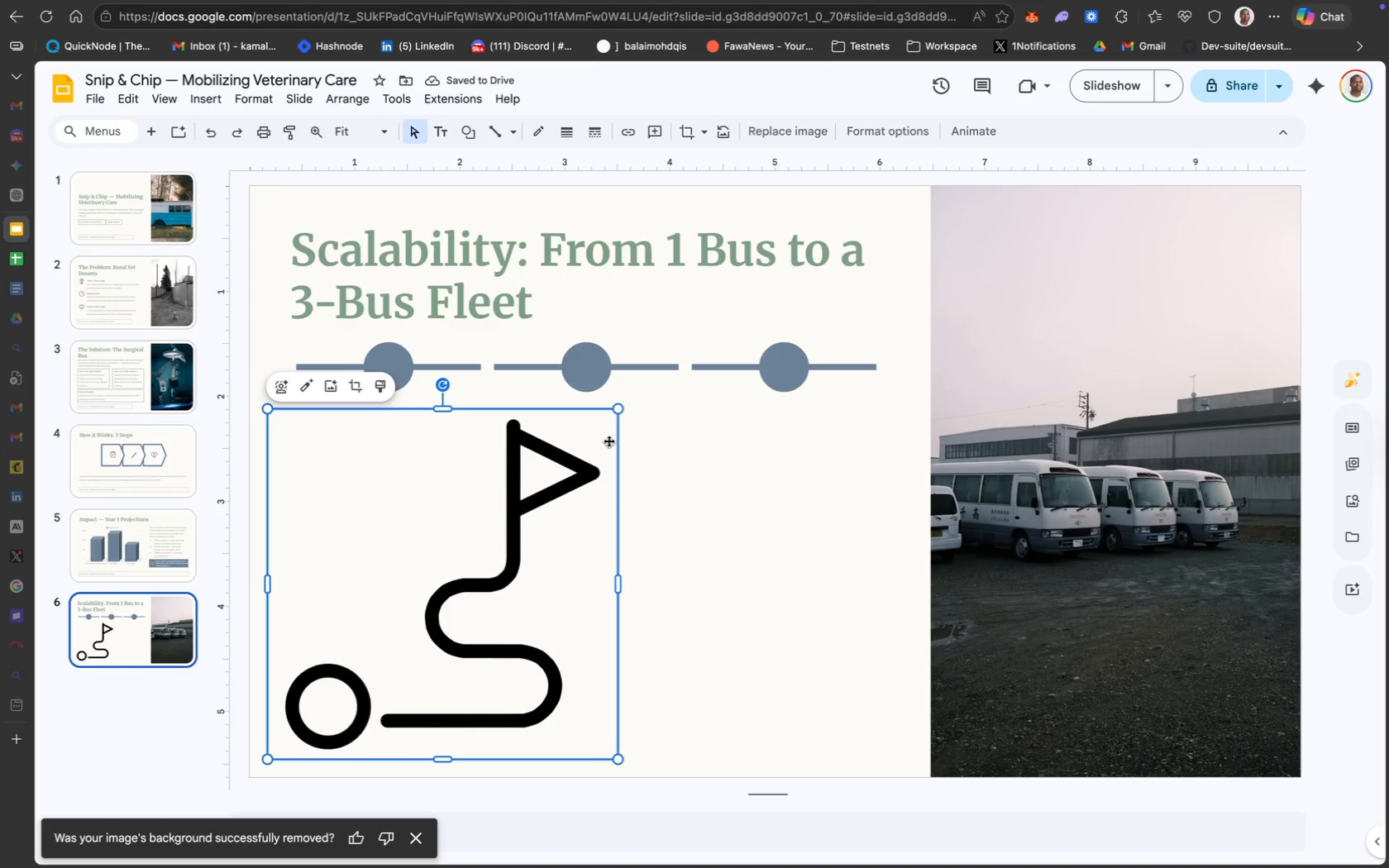 
wait(6.79)
 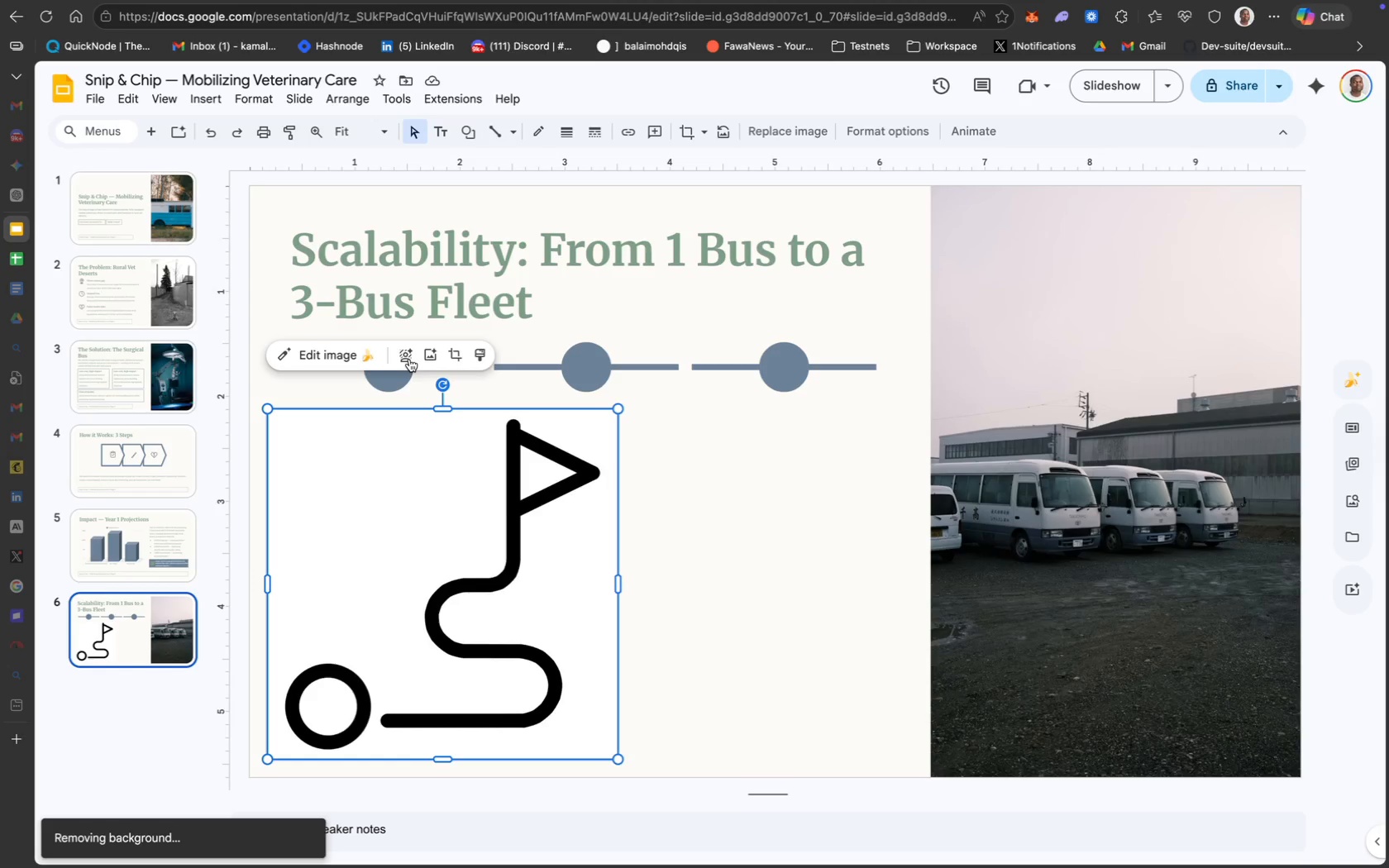 
left_click_drag(start_coordinate=[618, 410], to_coordinate=[388, 655])
 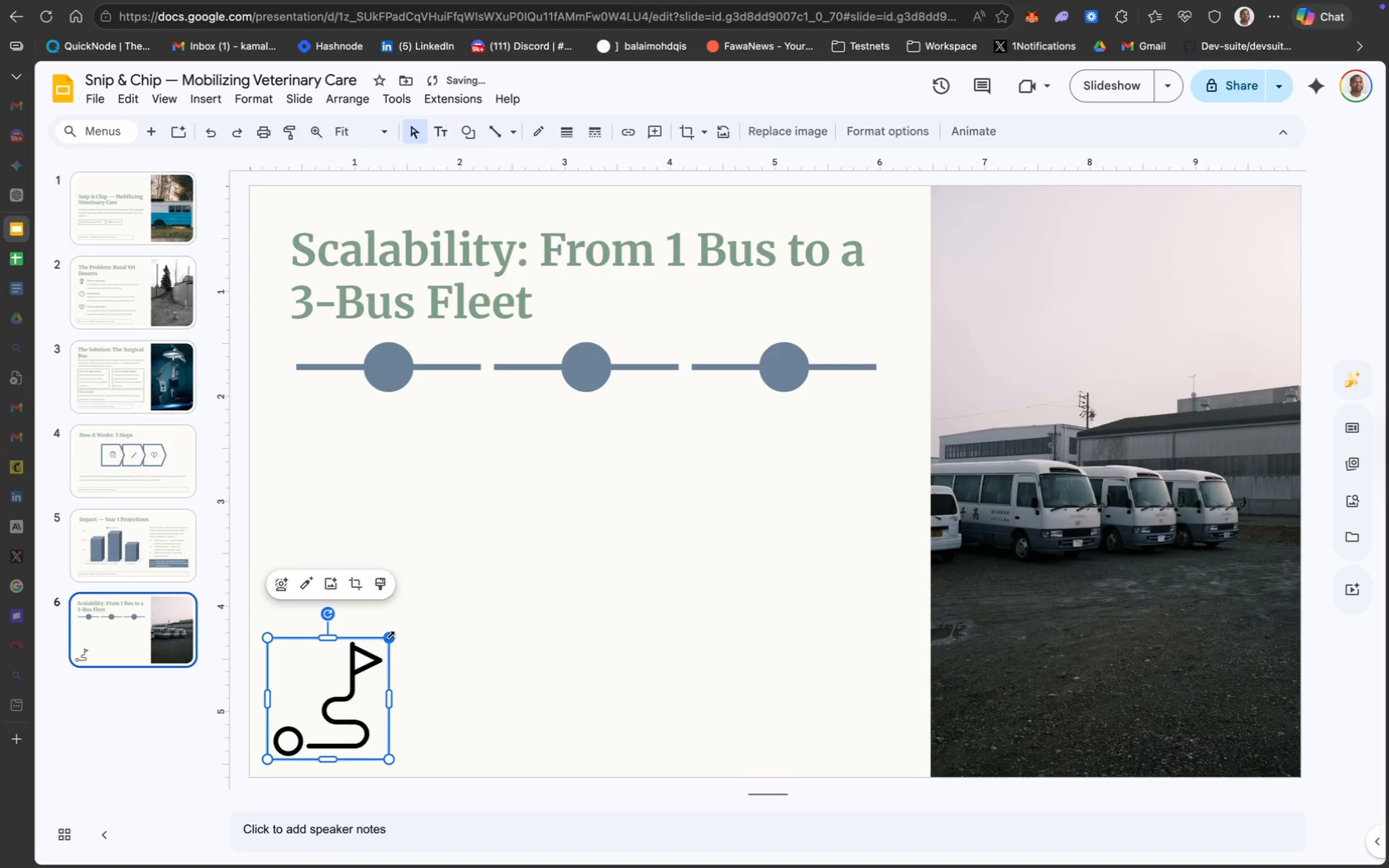 
left_click_drag(start_coordinate=[388, 636], to_coordinate=[321, 706])
 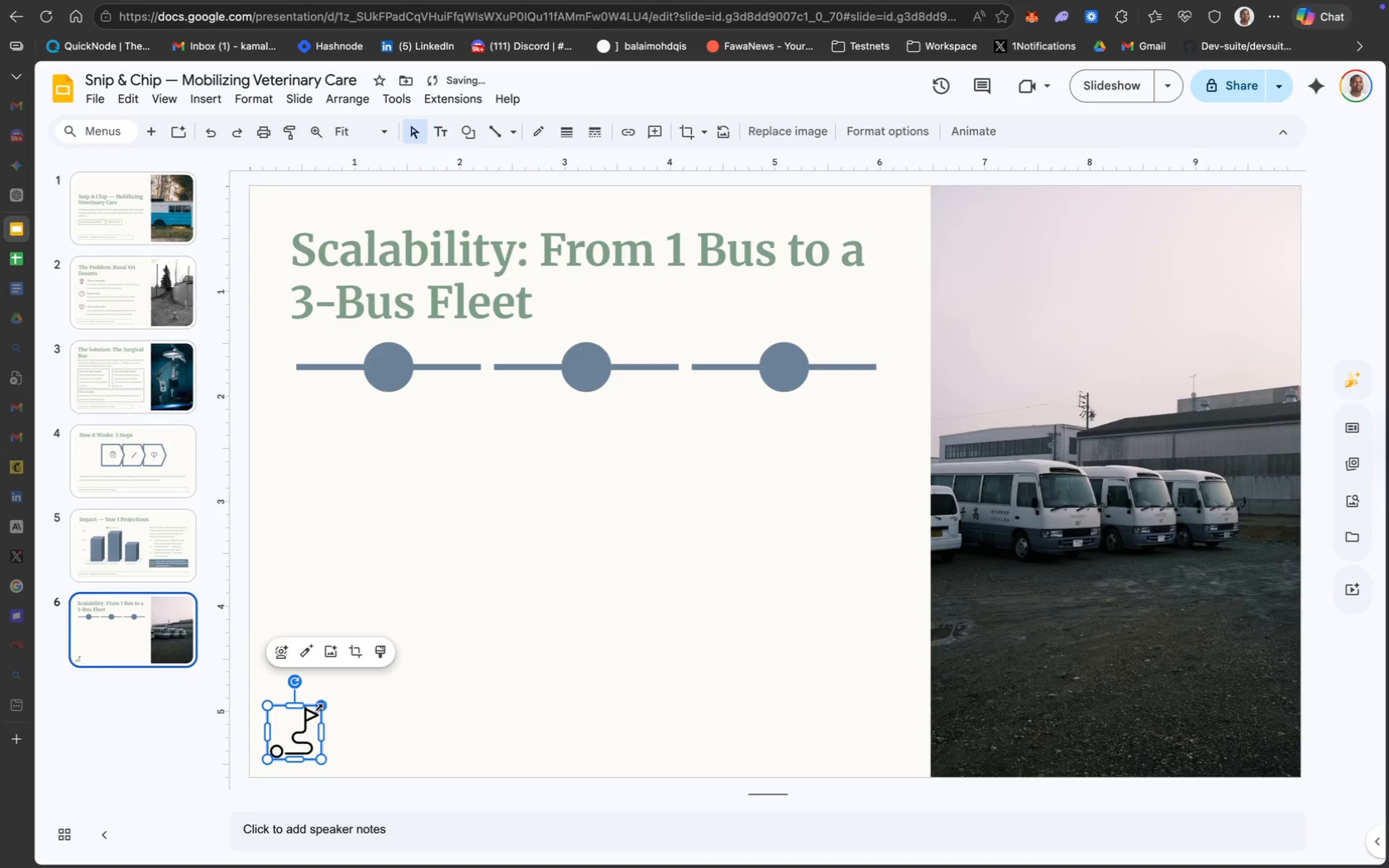 
left_click_drag(start_coordinate=[319, 706], to_coordinate=[303, 718])
 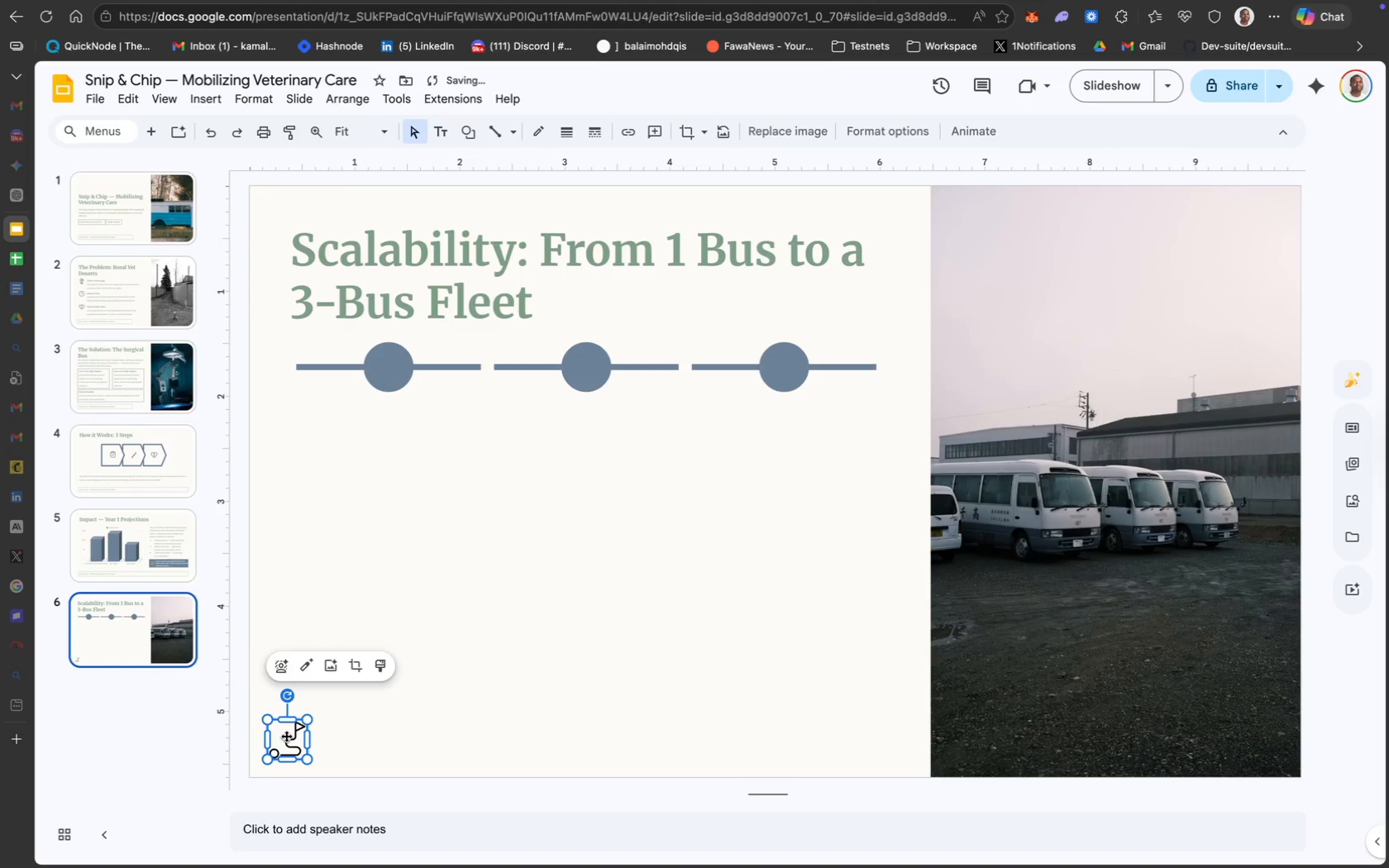 
left_click_drag(start_coordinate=[286, 736], to_coordinate=[448, 558])
 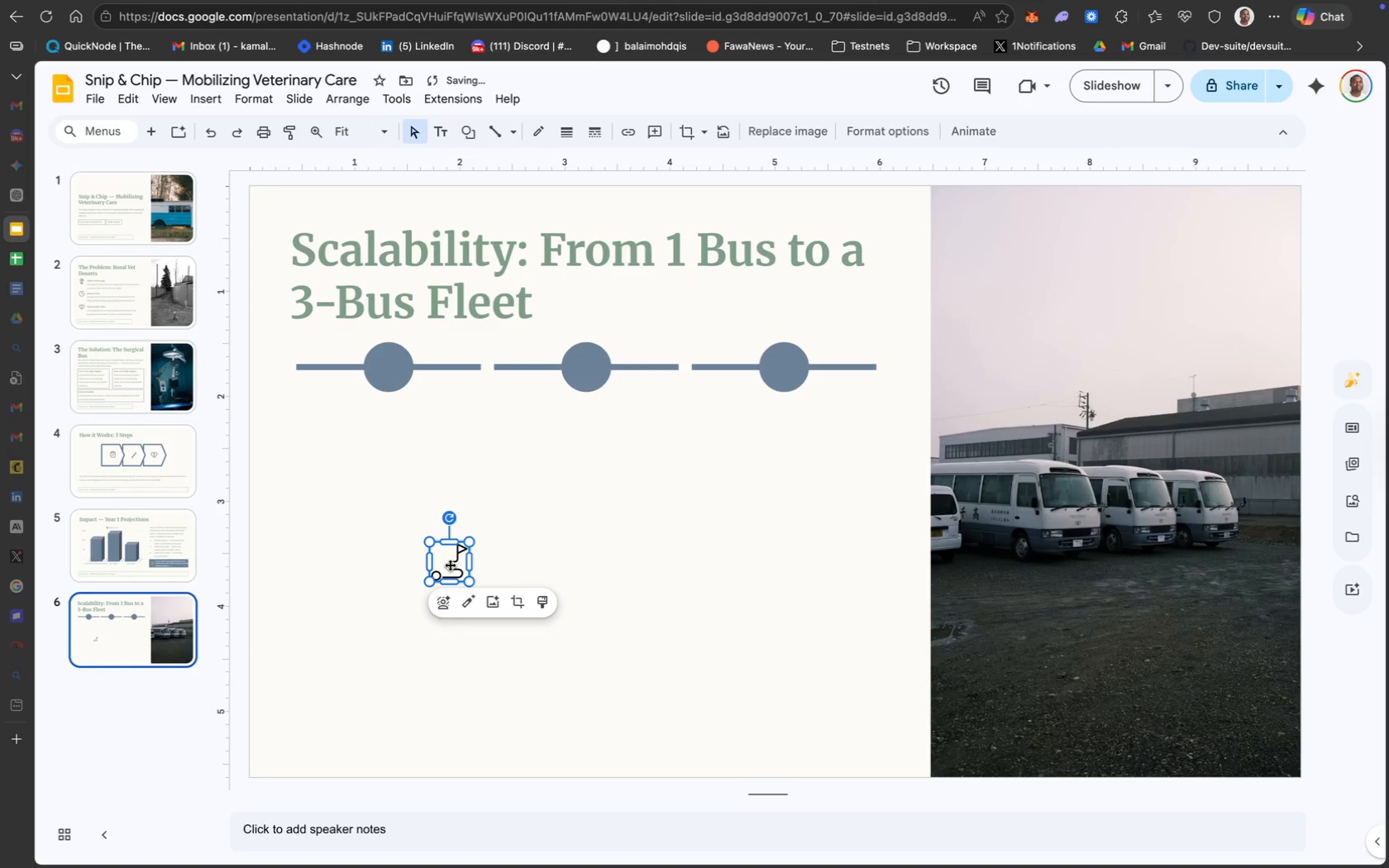 
left_click_drag(start_coordinate=[450, 565], to_coordinate=[433, 454])
 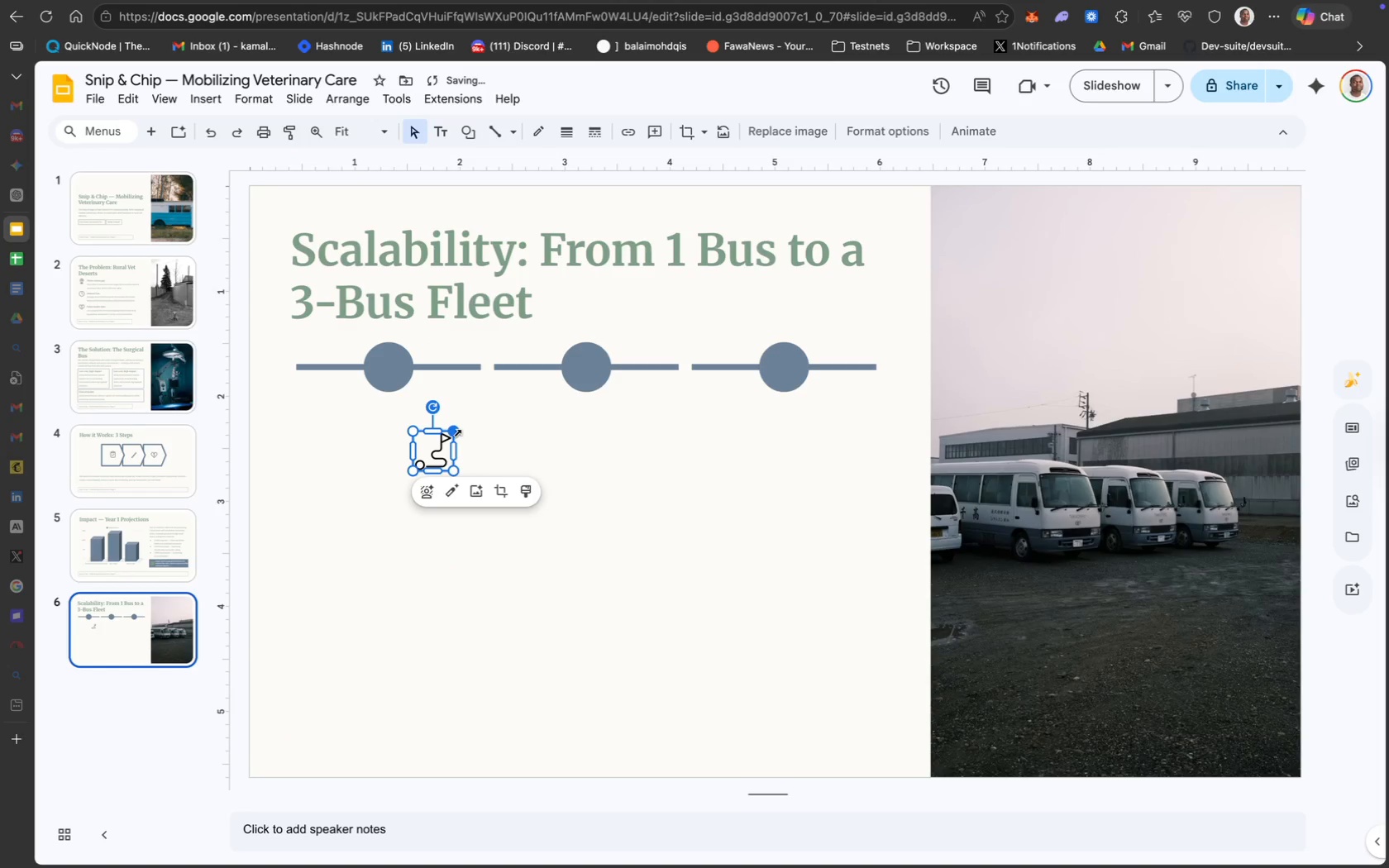 
left_click_drag(start_coordinate=[456, 433], to_coordinate=[447, 438])
 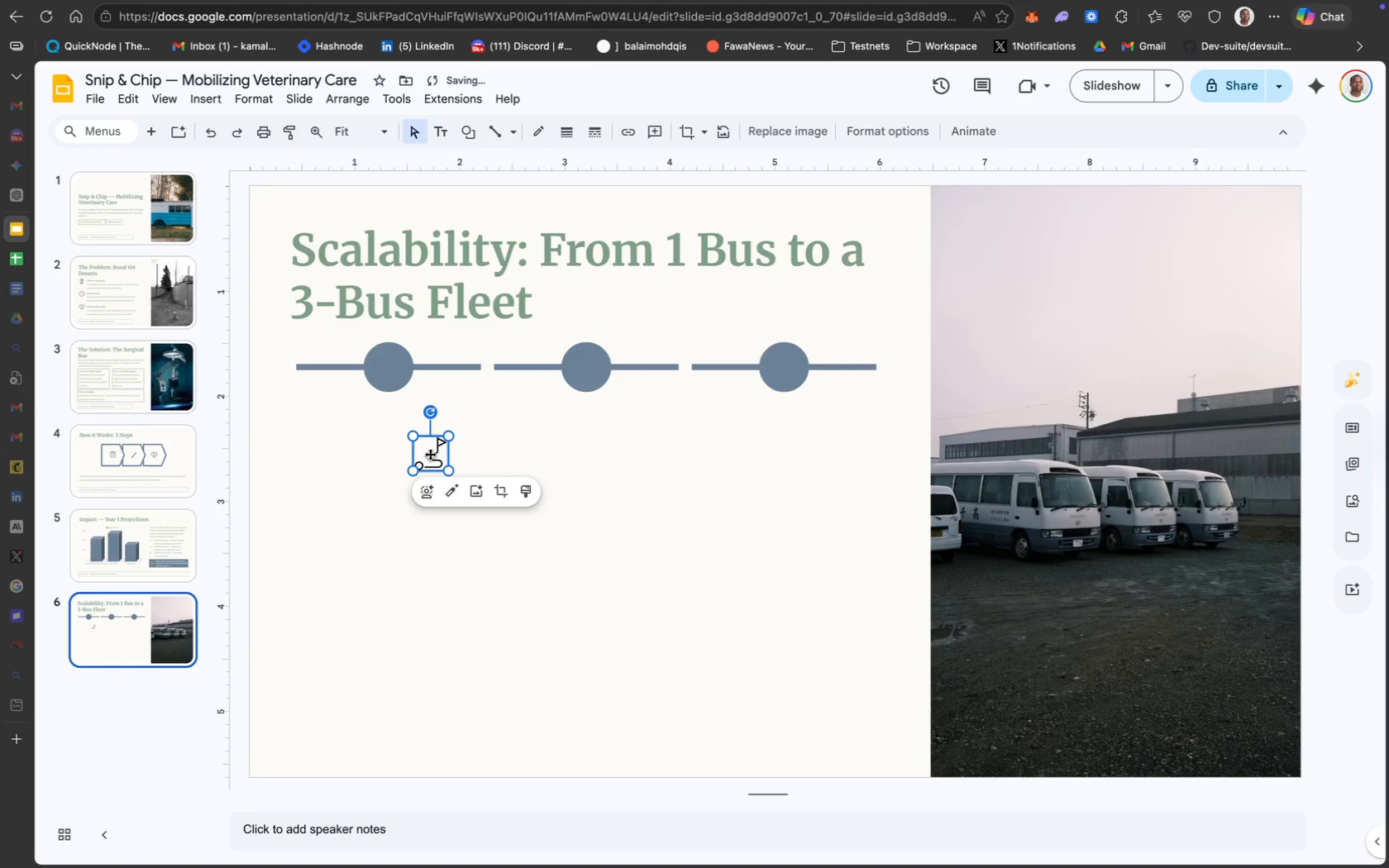 
left_click_drag(start_coordinate=[430, 454], to_coordinate=[387, 366])
 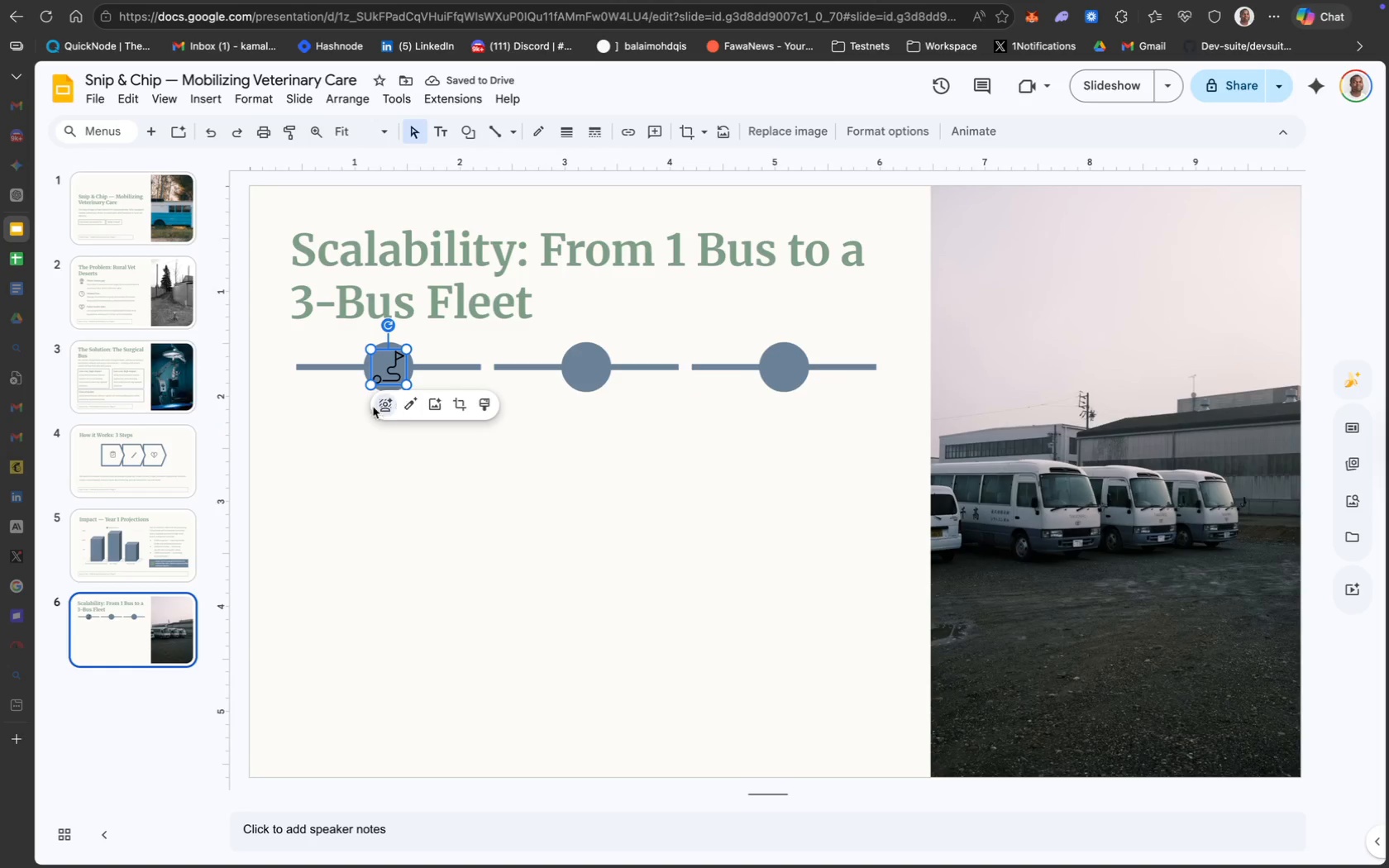 
left_click([406, 404])
 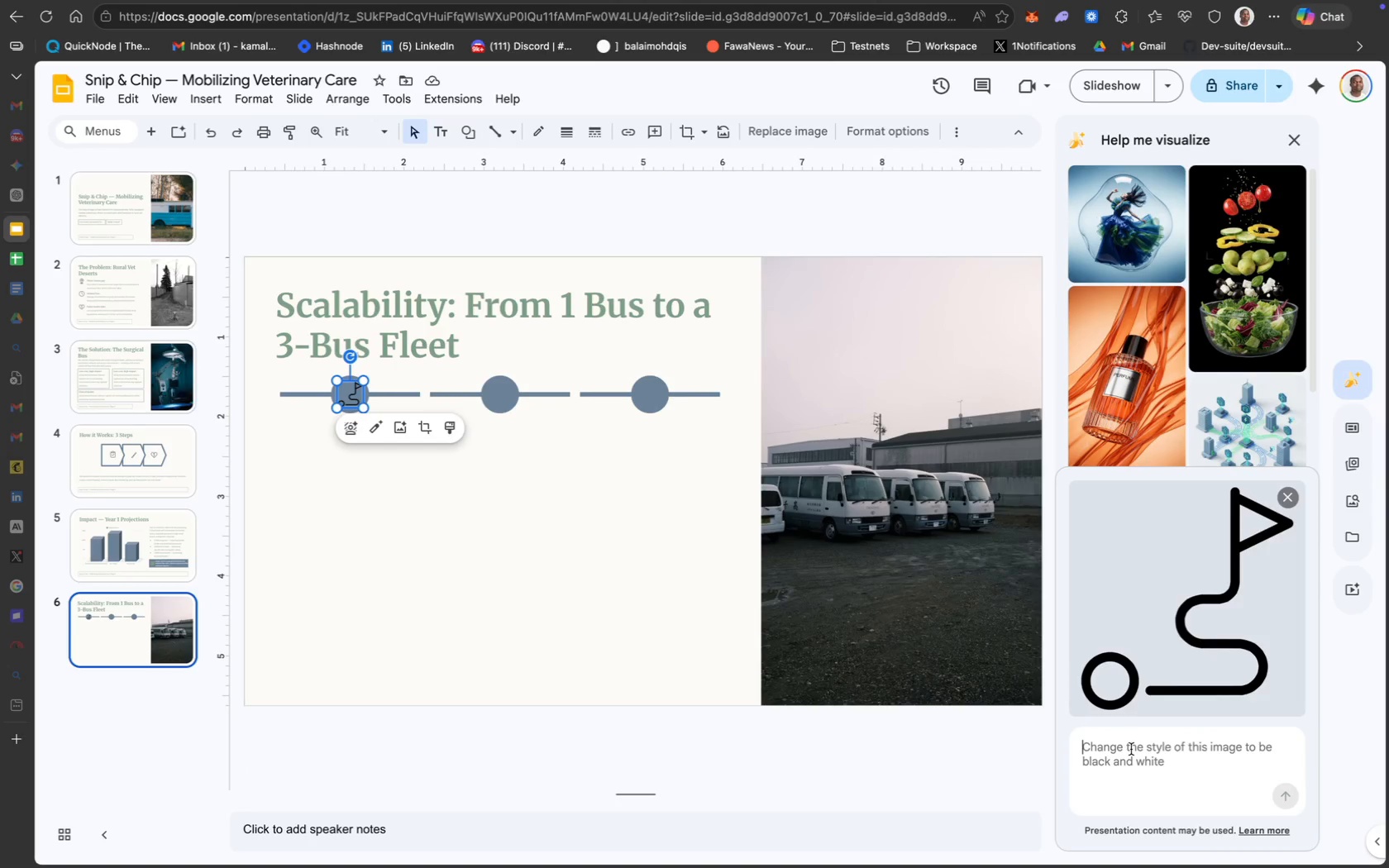 
key(CapsLock)
 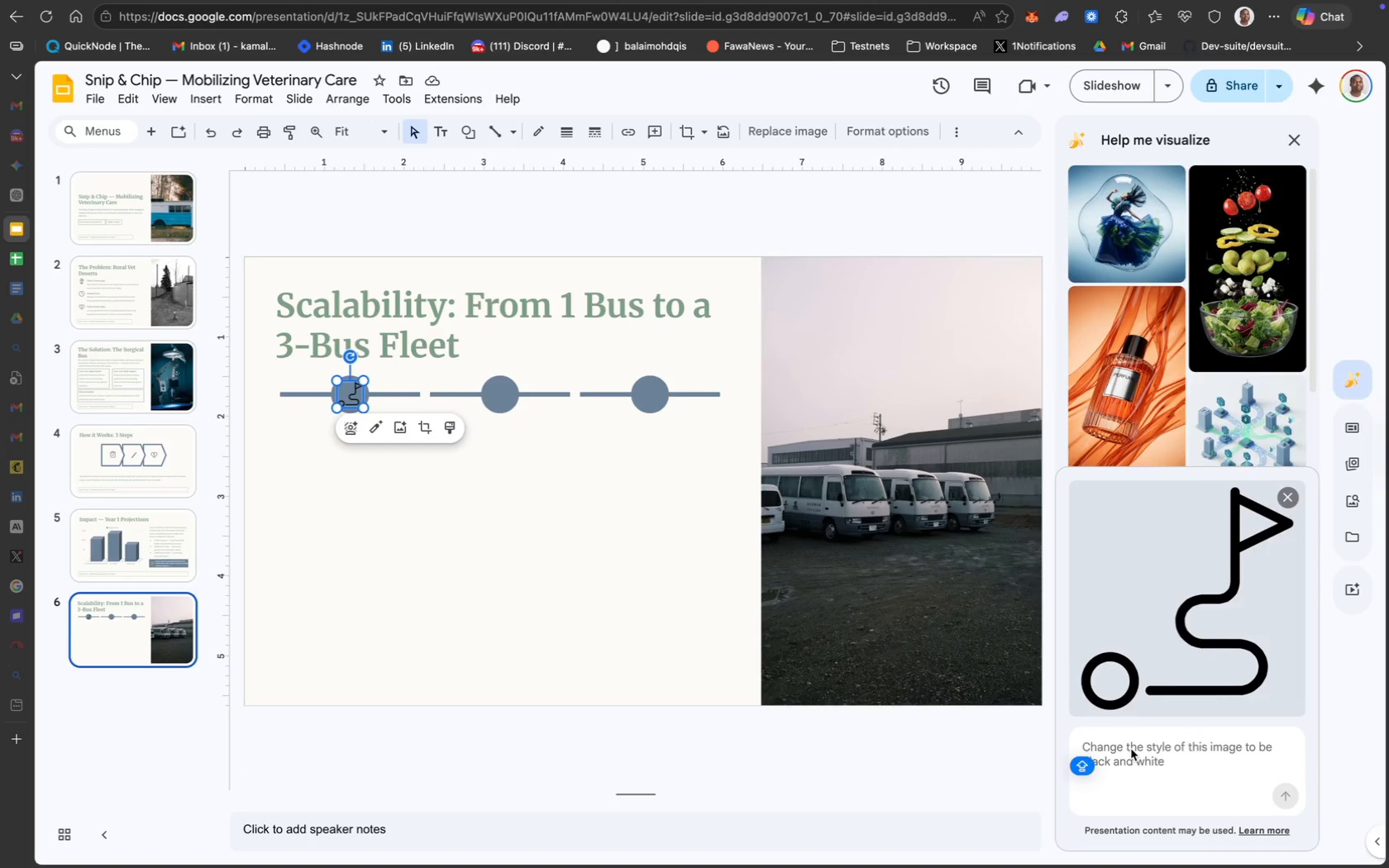 
key(C)
 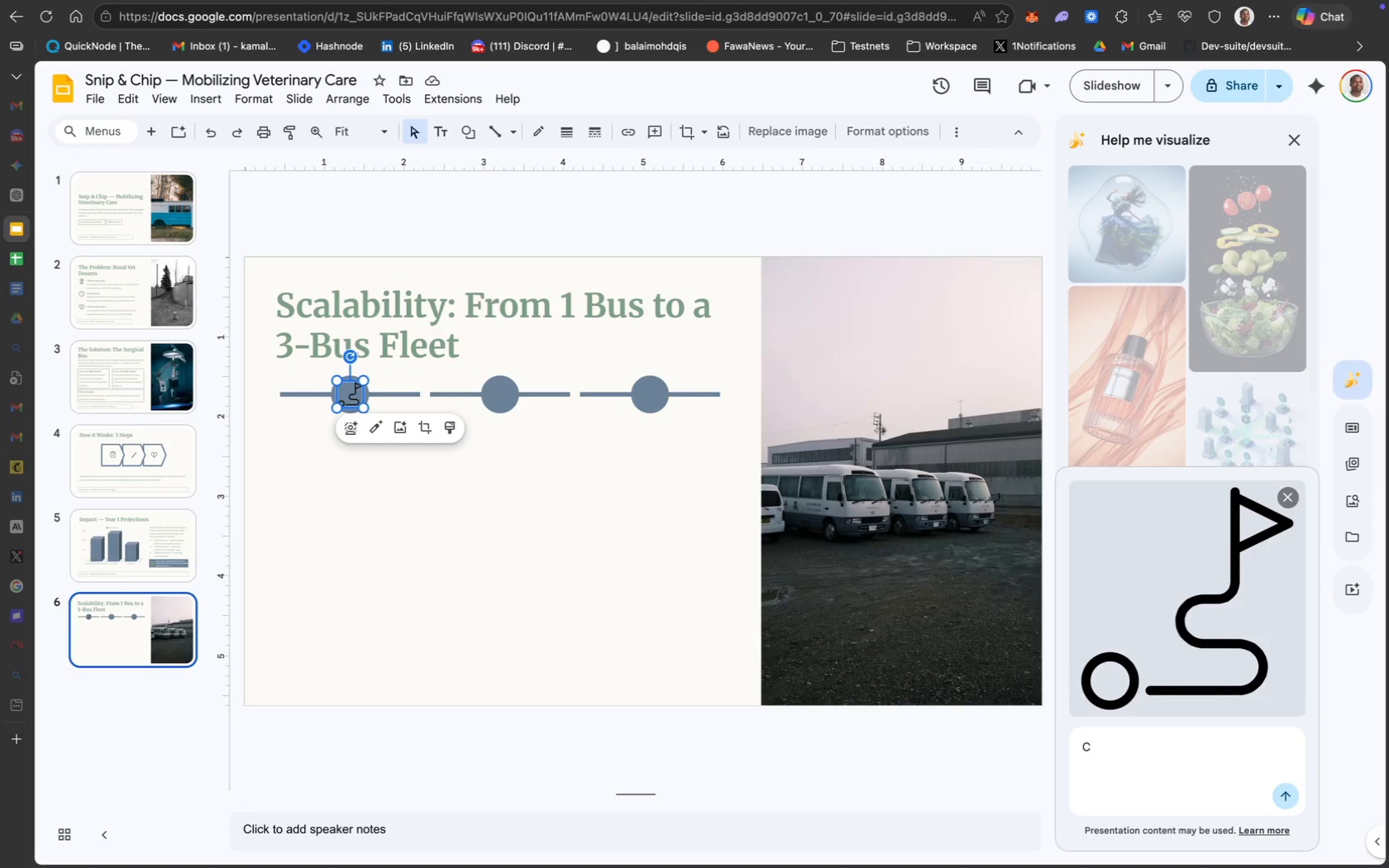 
key(CapsLock)
 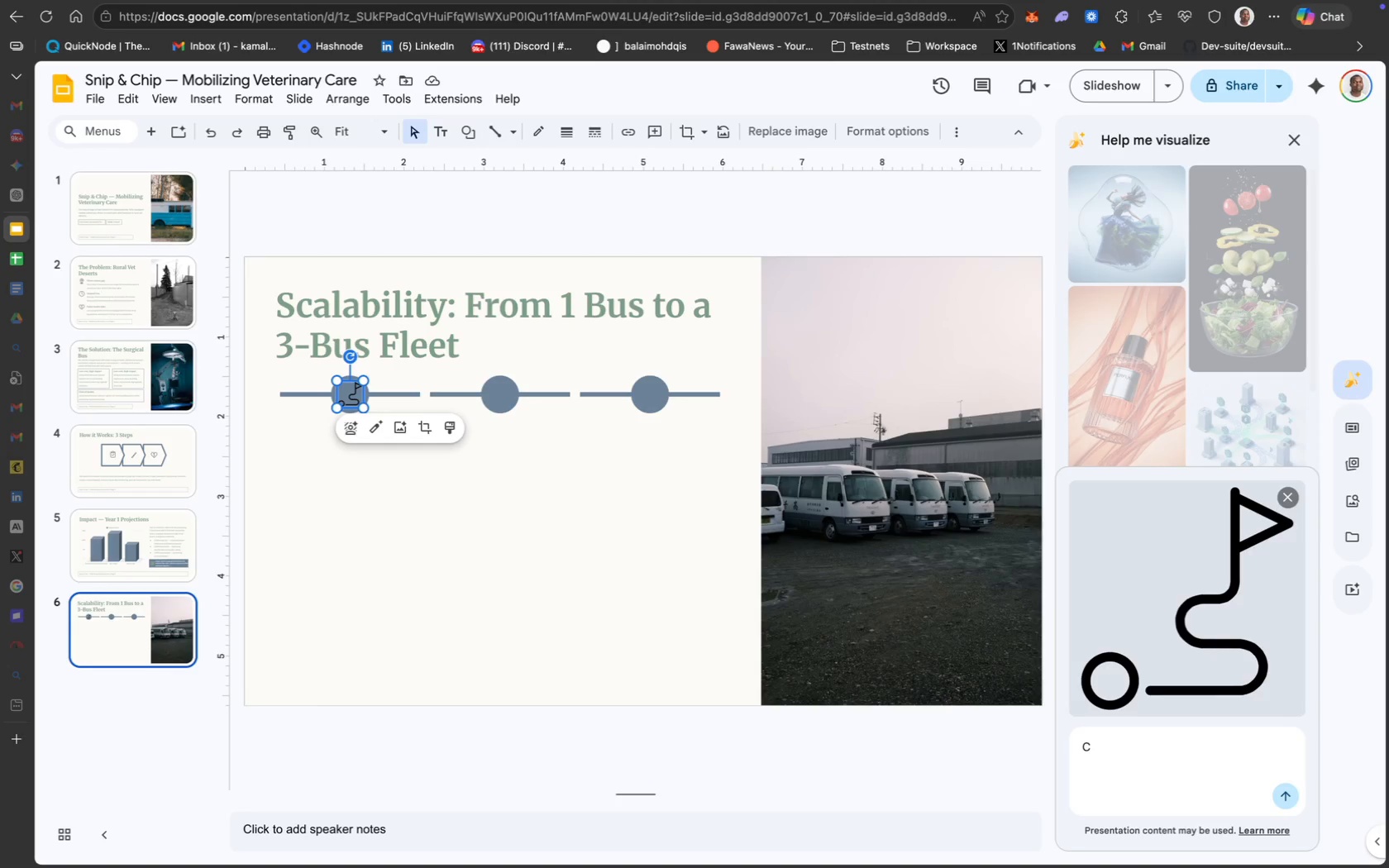 
key(H)
 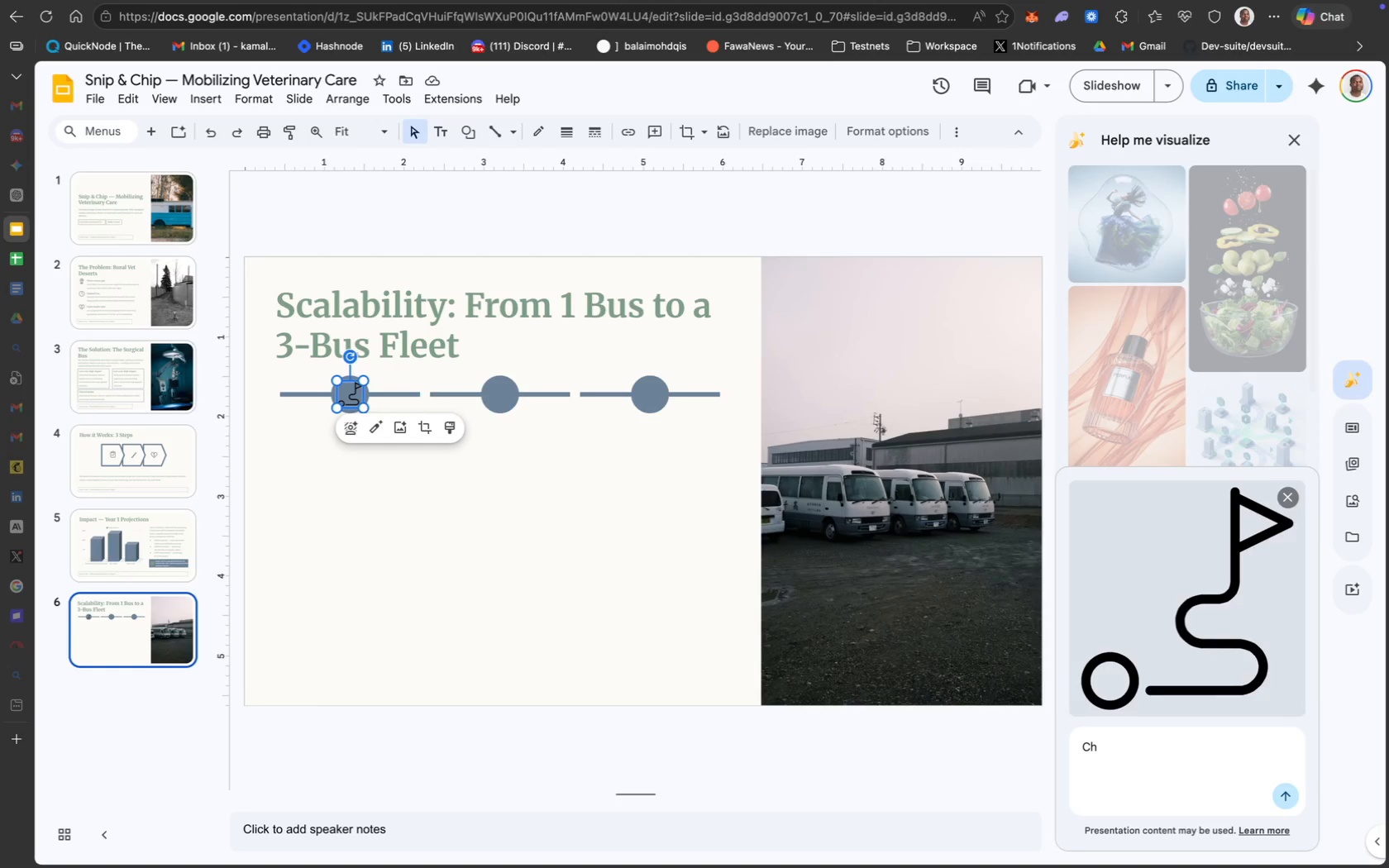 
type(ange the color to white)
 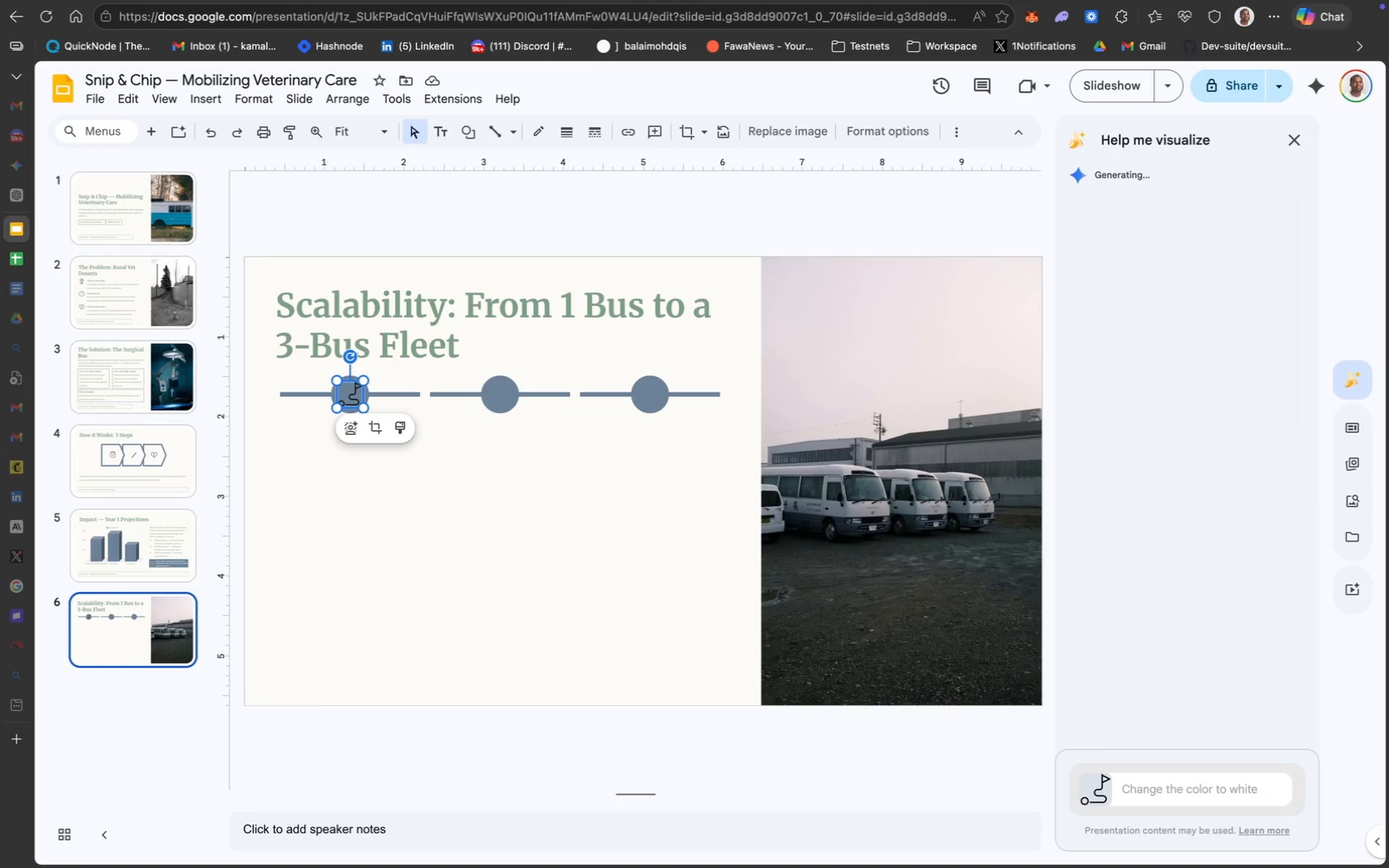 
key(Enter)
 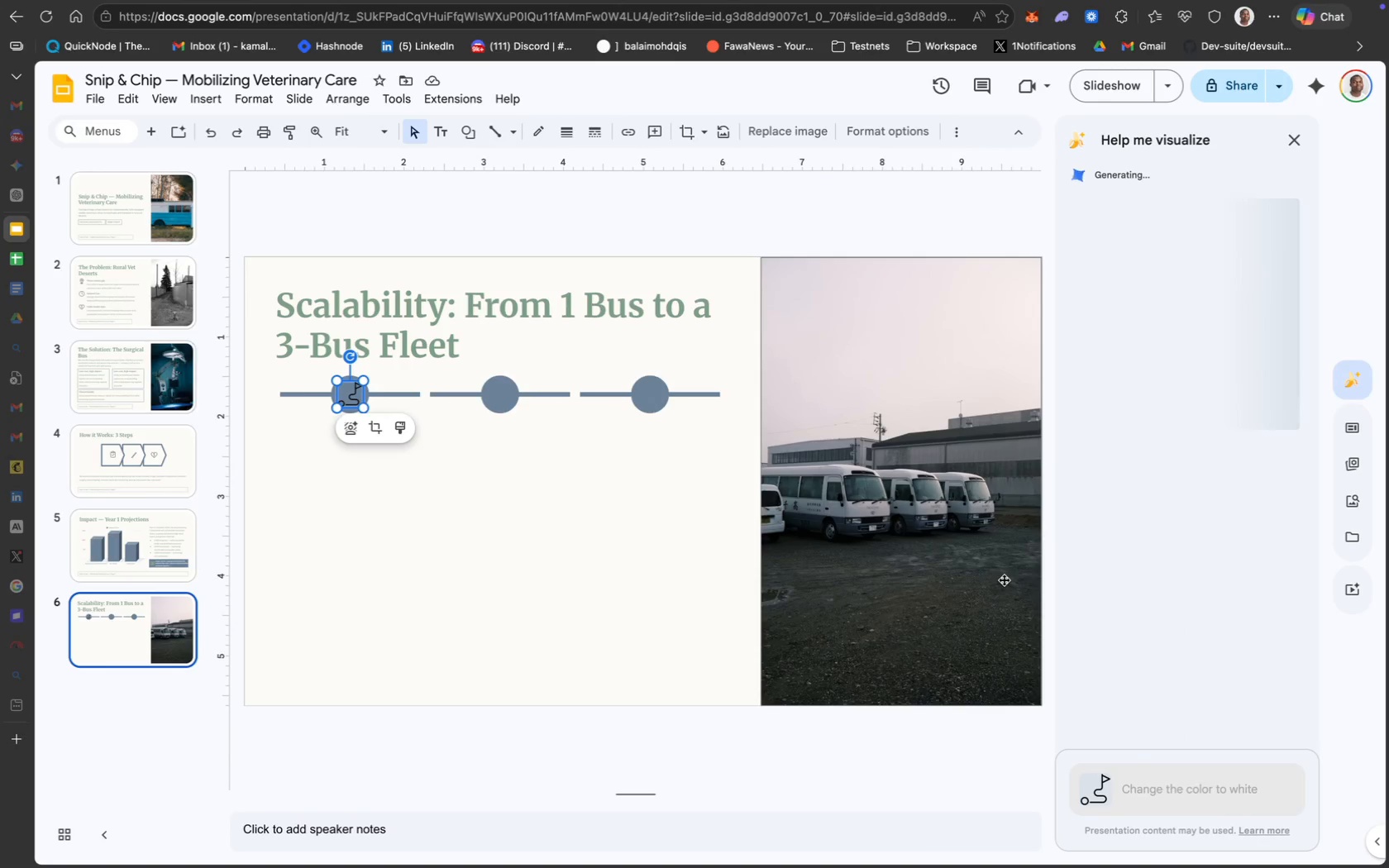 
wait(24.75)
 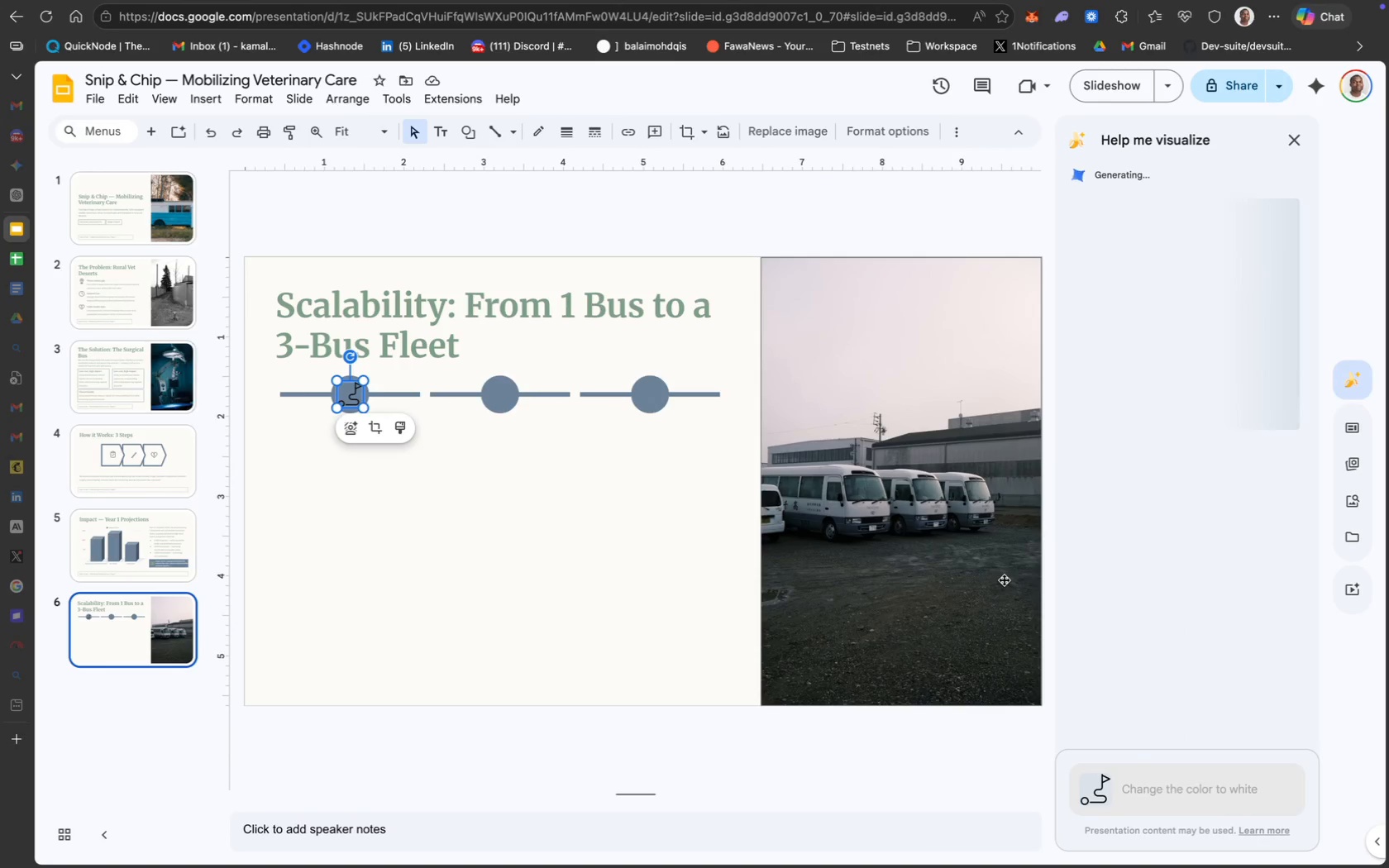 
left_click([714, 672])
 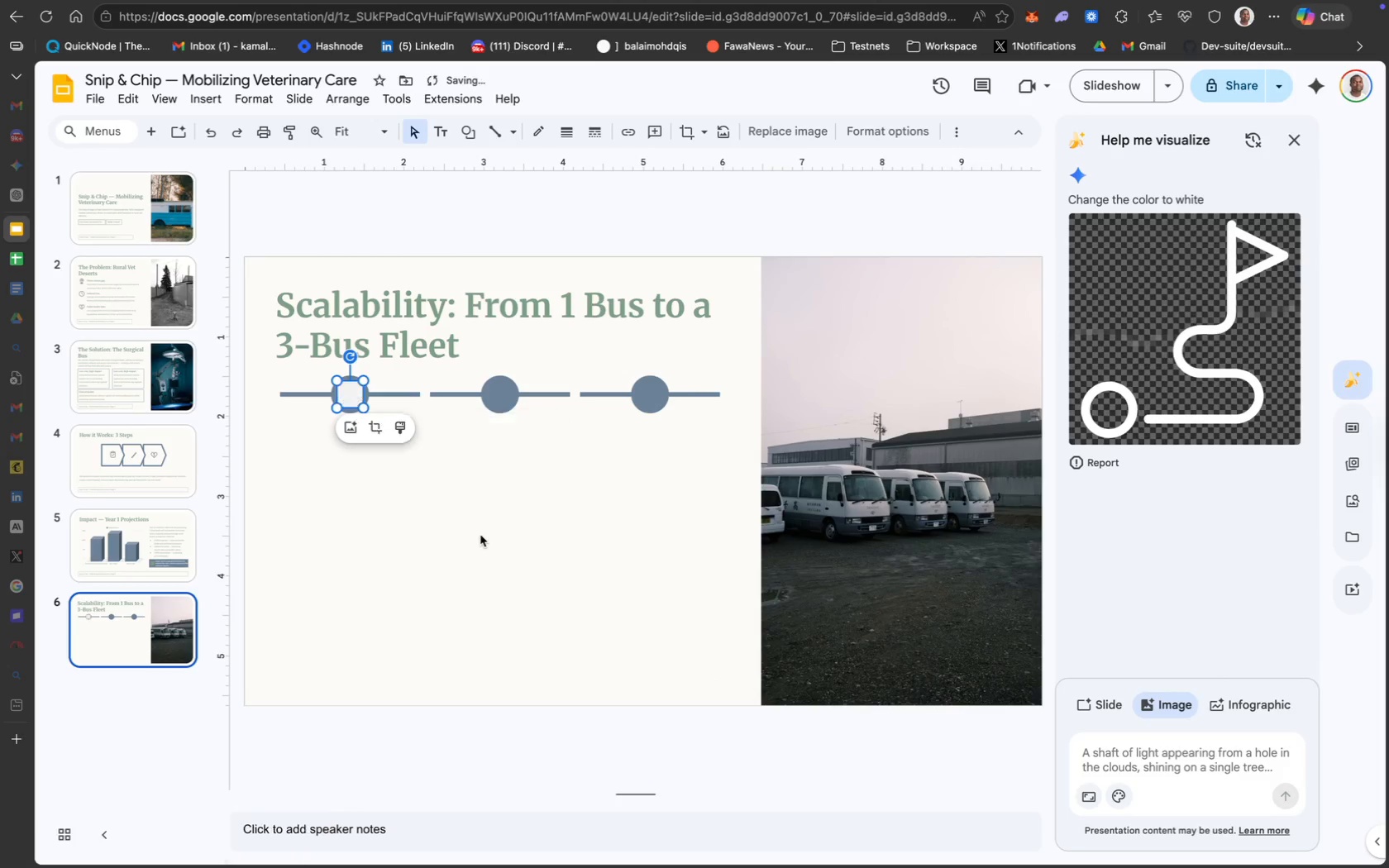 
wait(7.02)
 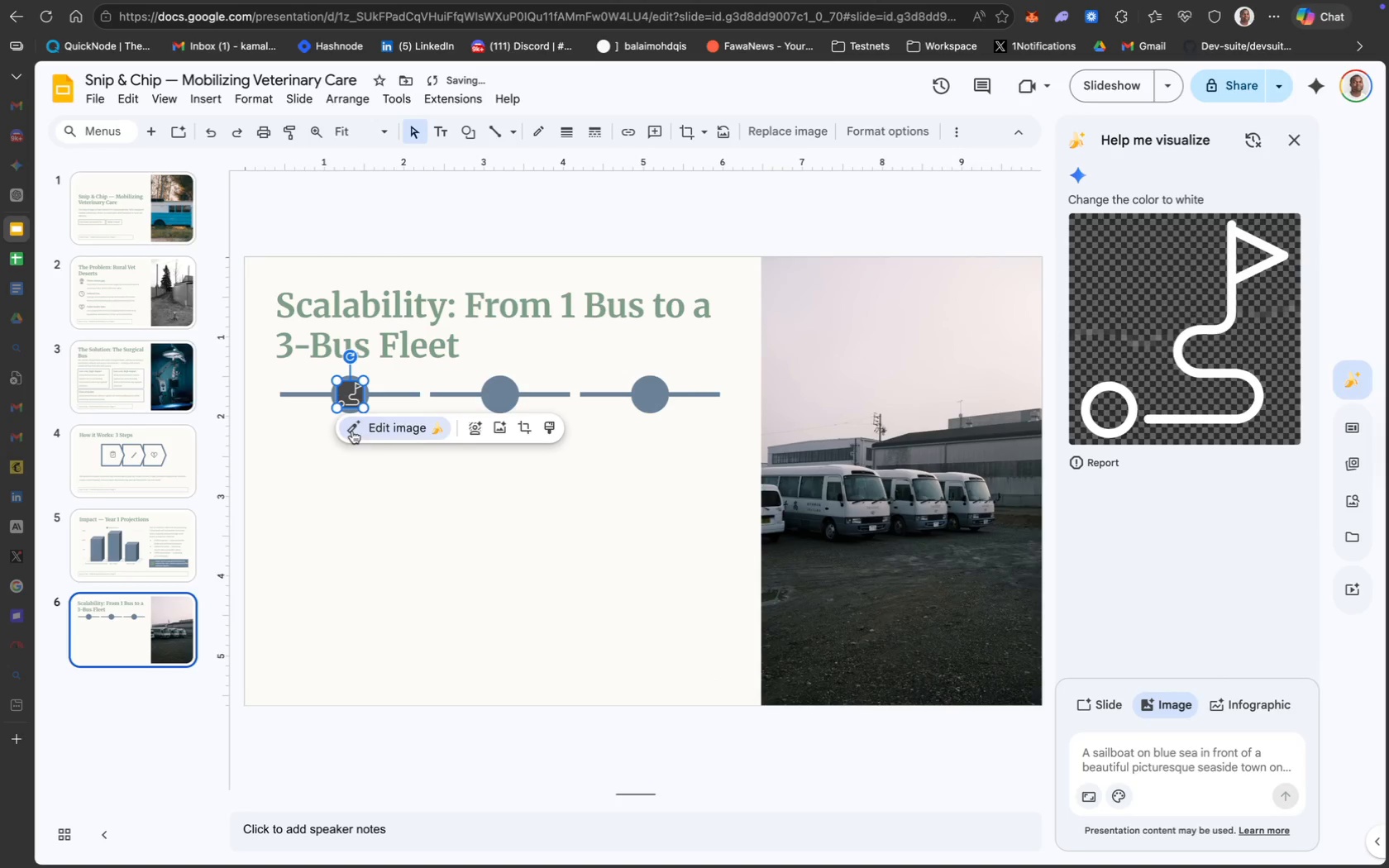 
left_click([480, 535])
 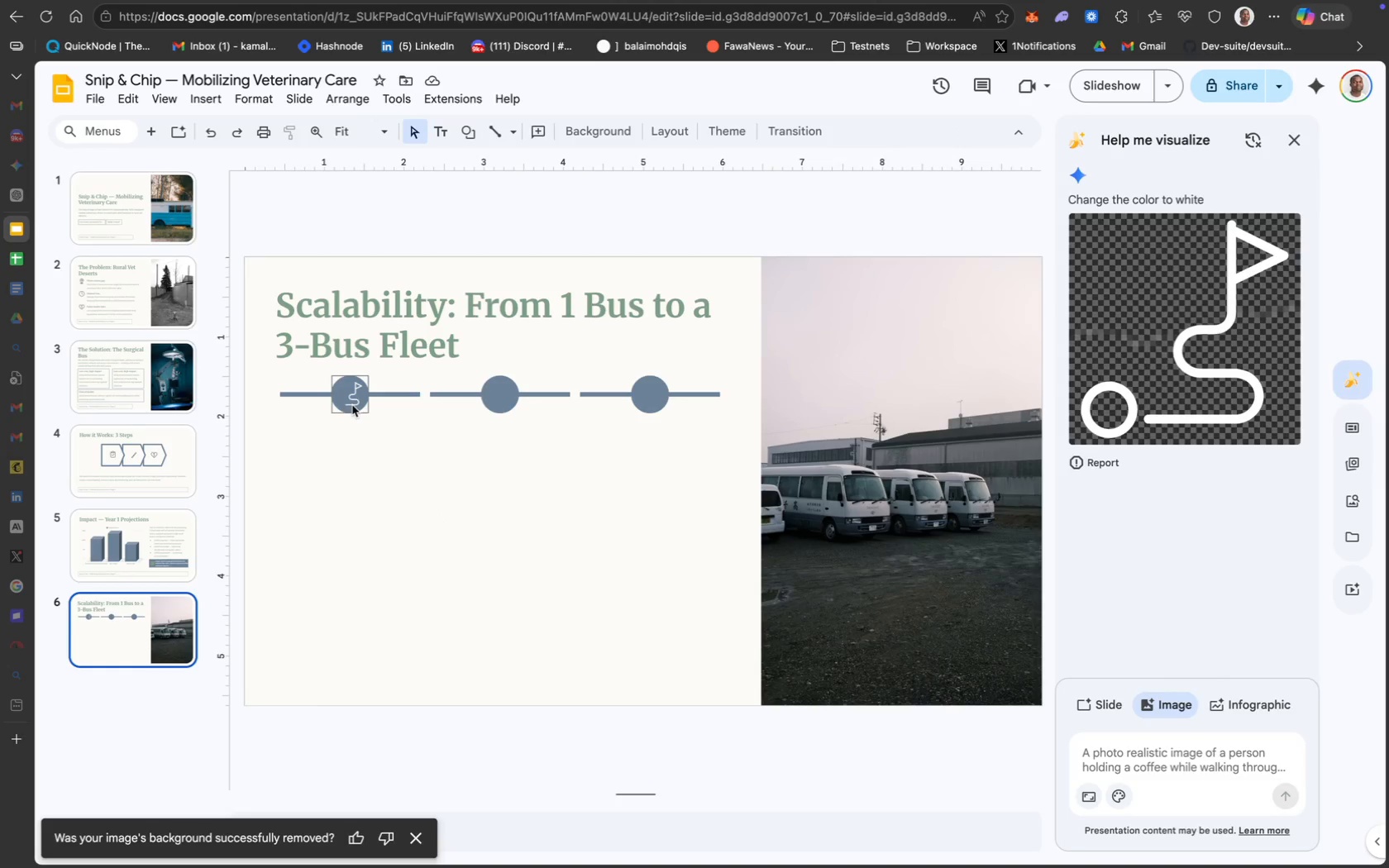 
wait(11.1)
 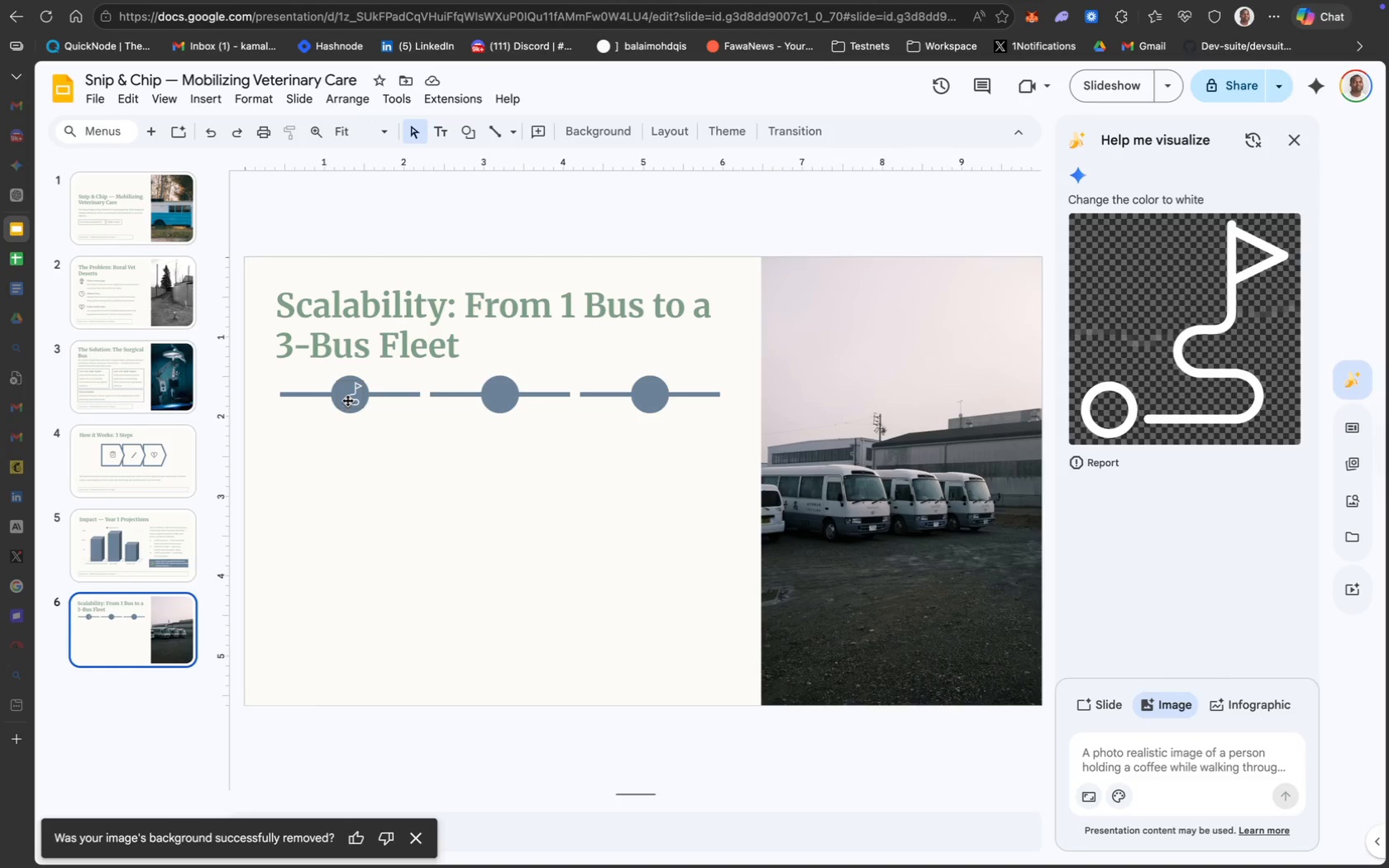 
key(Meta+Z)
 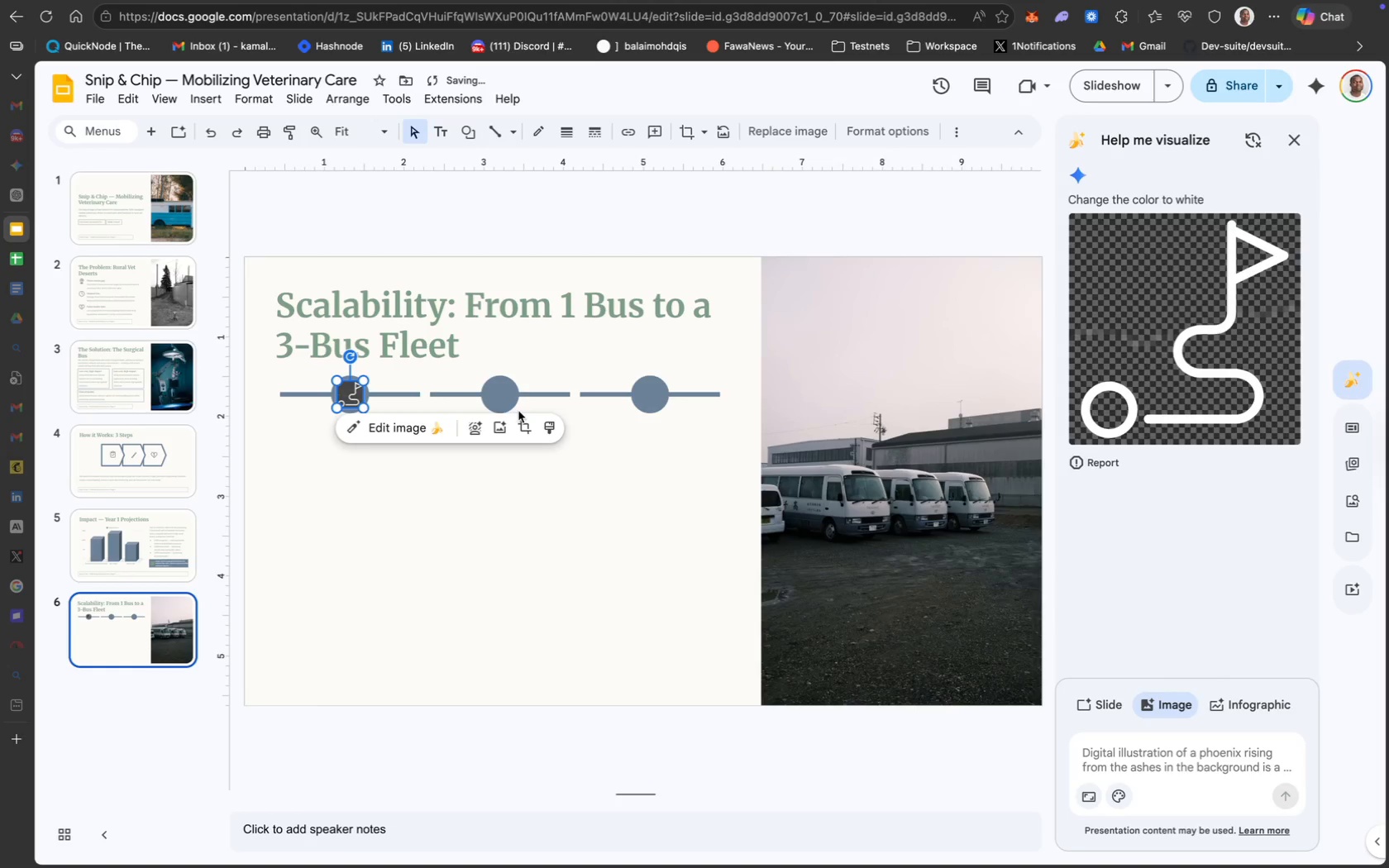 
key(Meta+Z)
 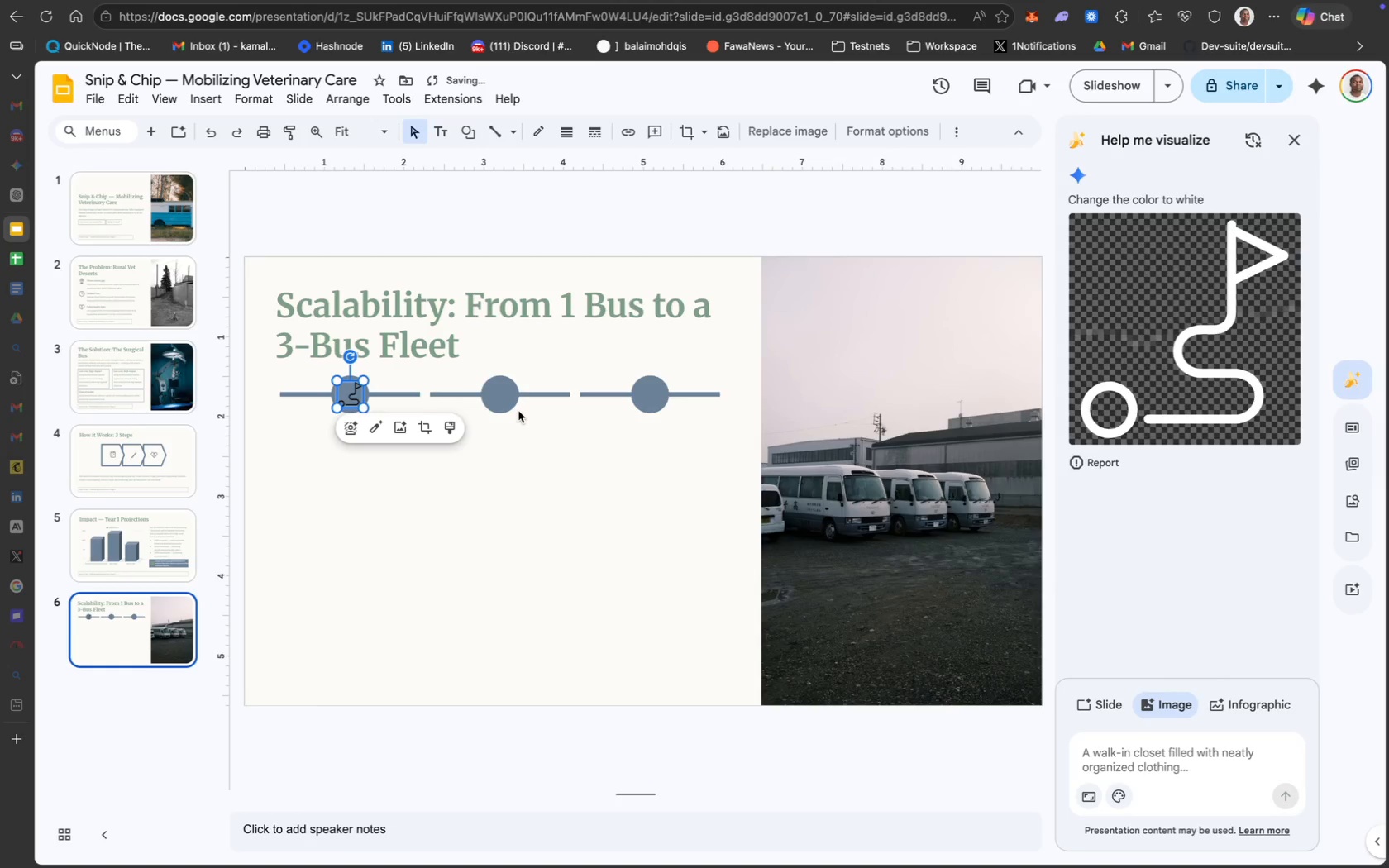 
key(Meta+CommandLeft)
 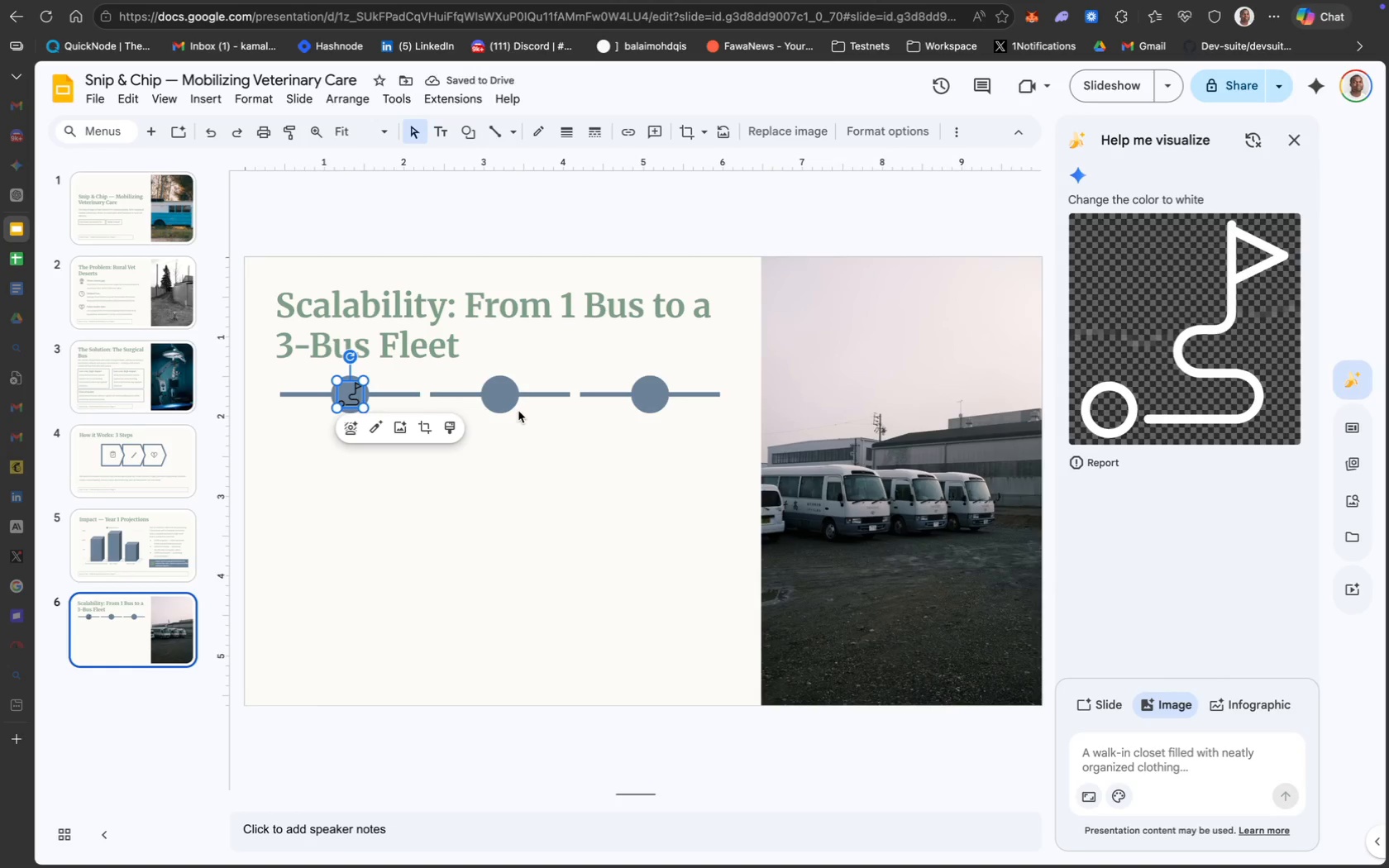 
key(Meta+Z)
 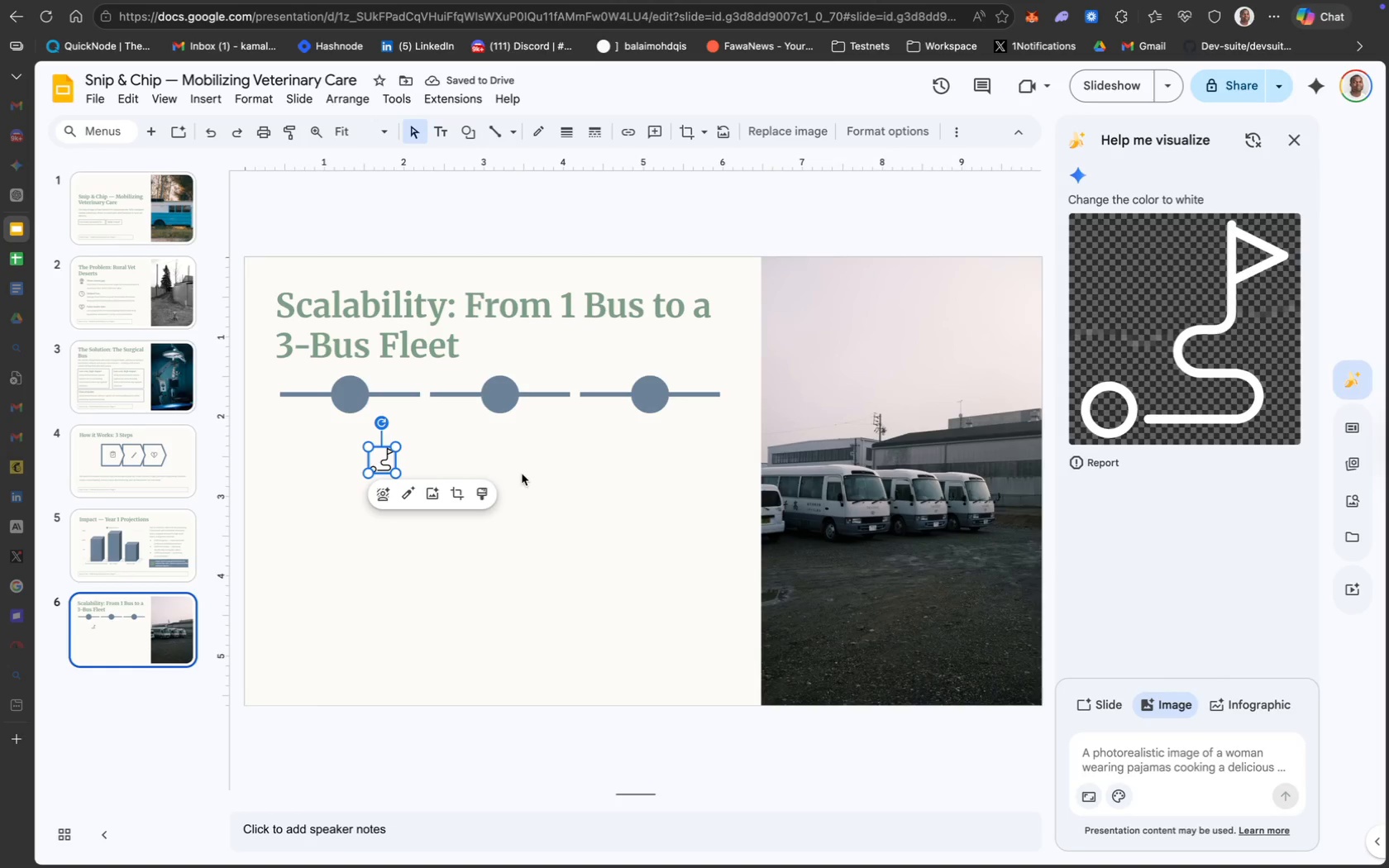 
left_click([385, 495])
 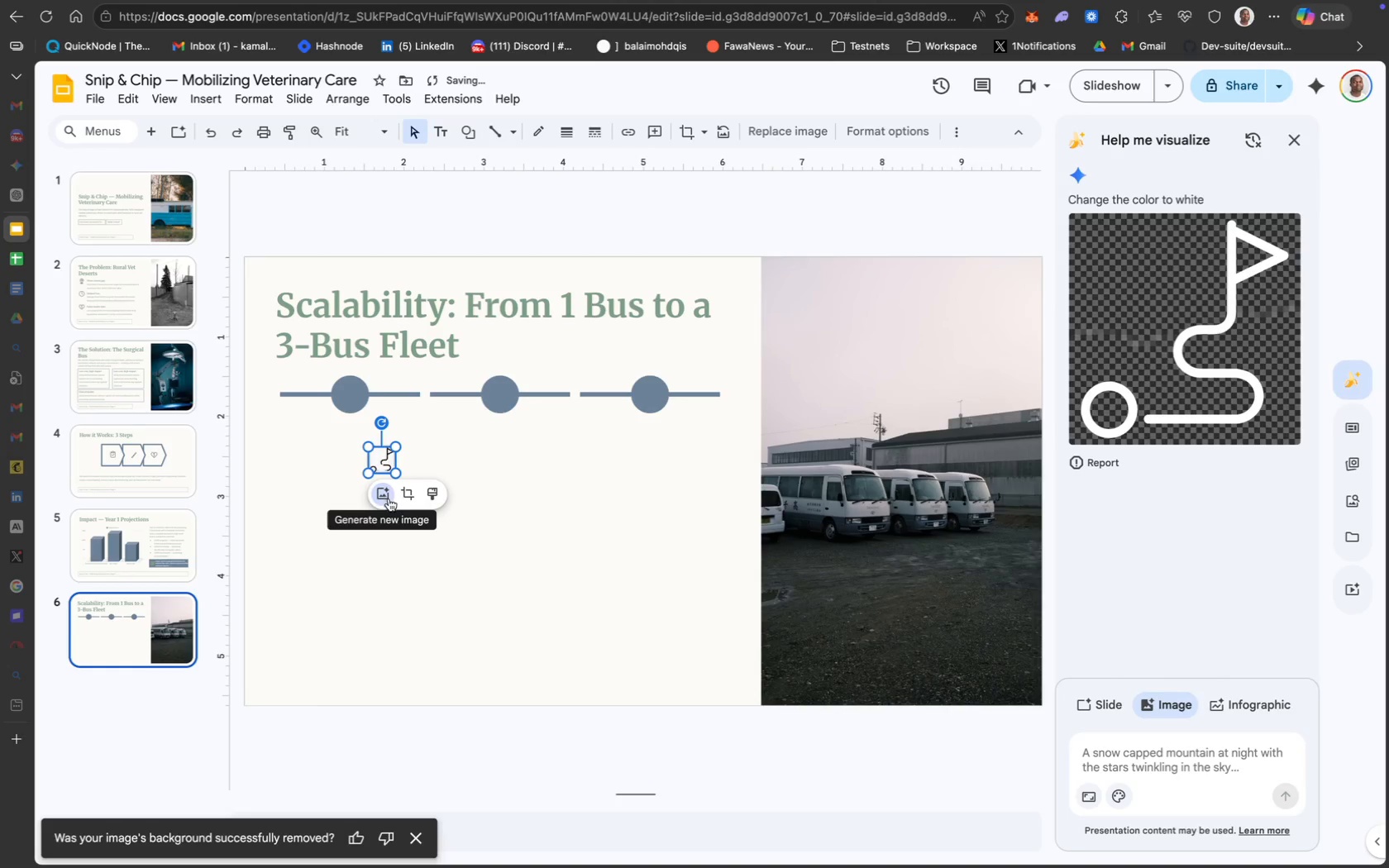 
left_click([407, 496])
 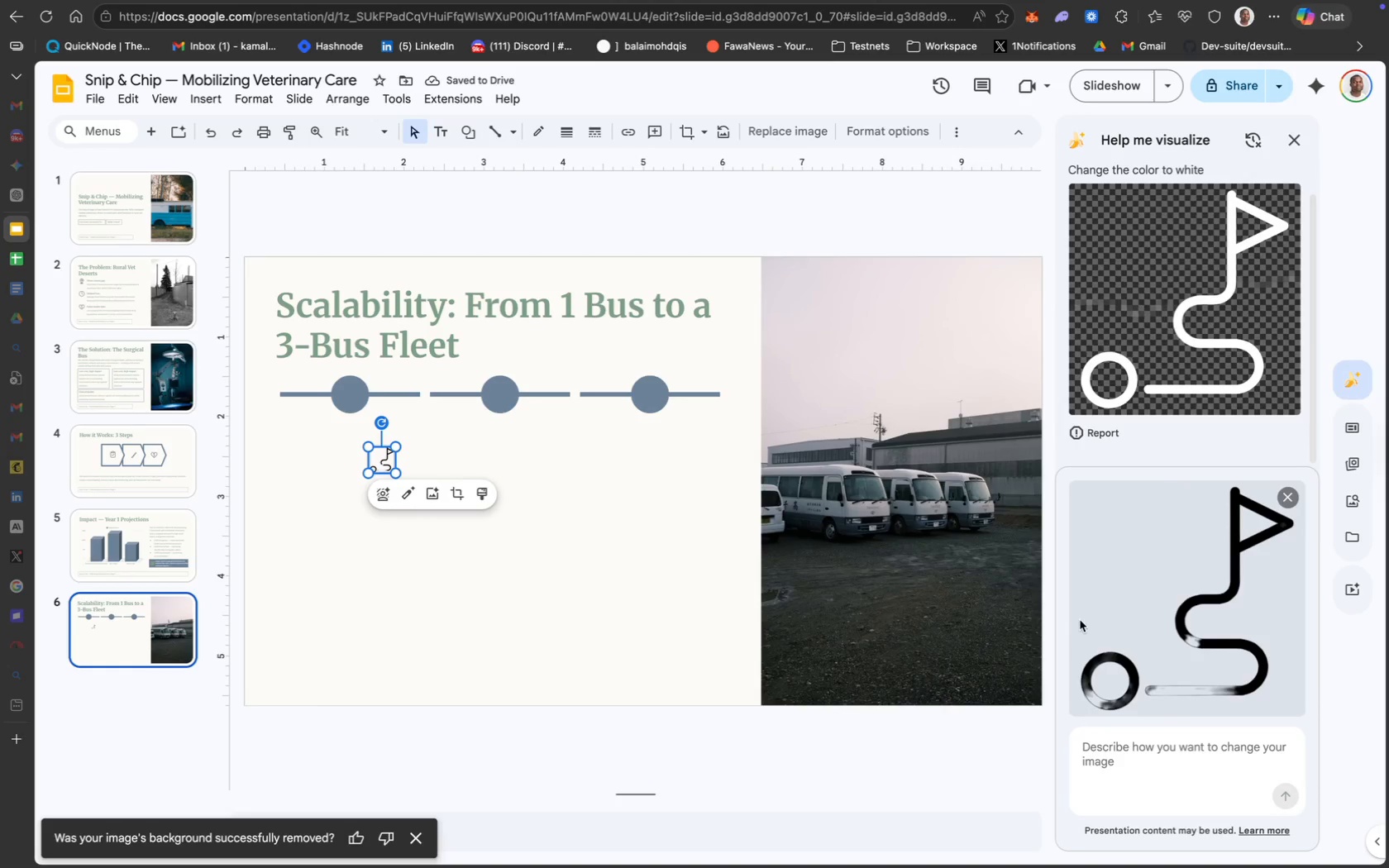 
key(Meta+Z)
 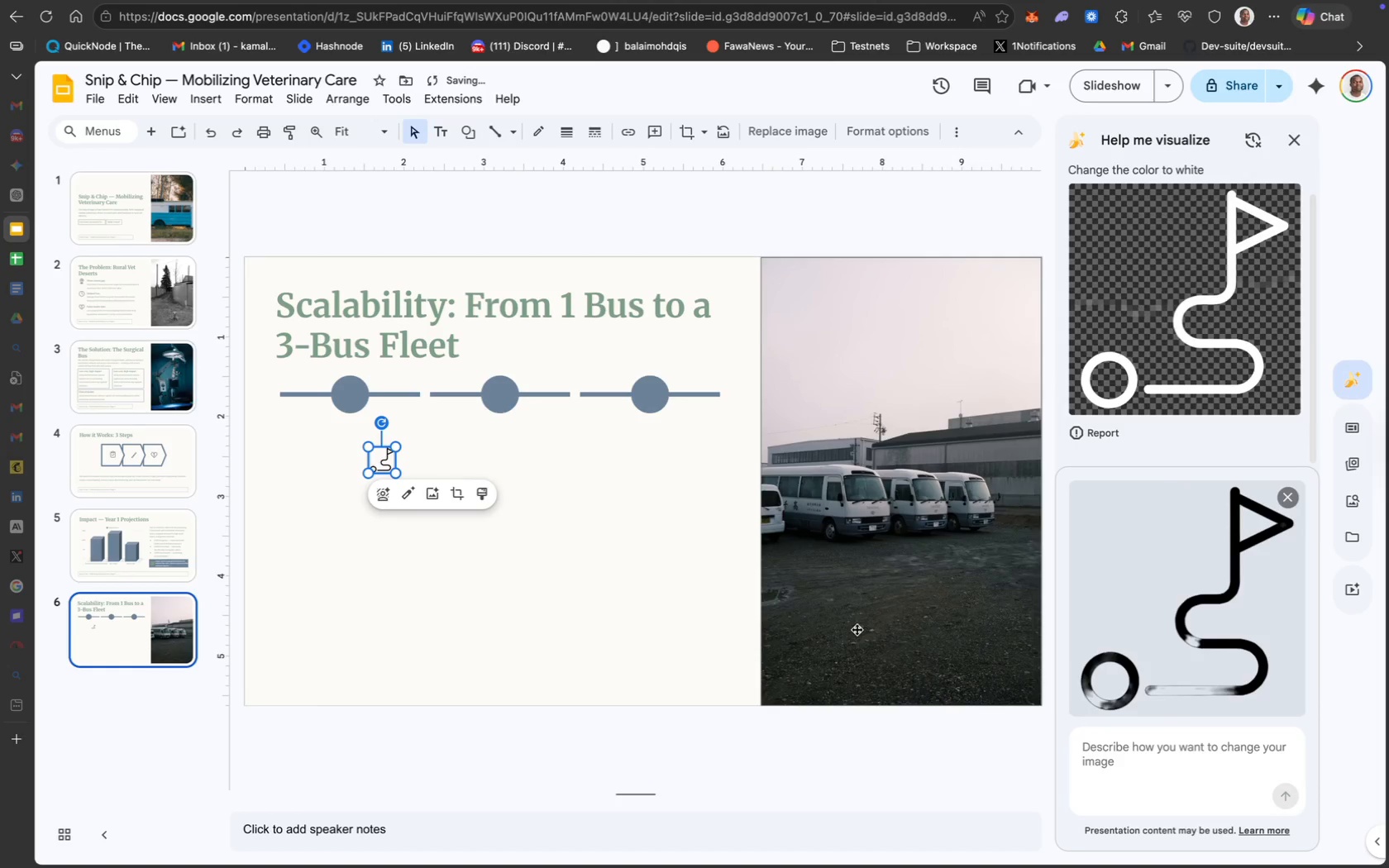 
key(Meta+Z)
 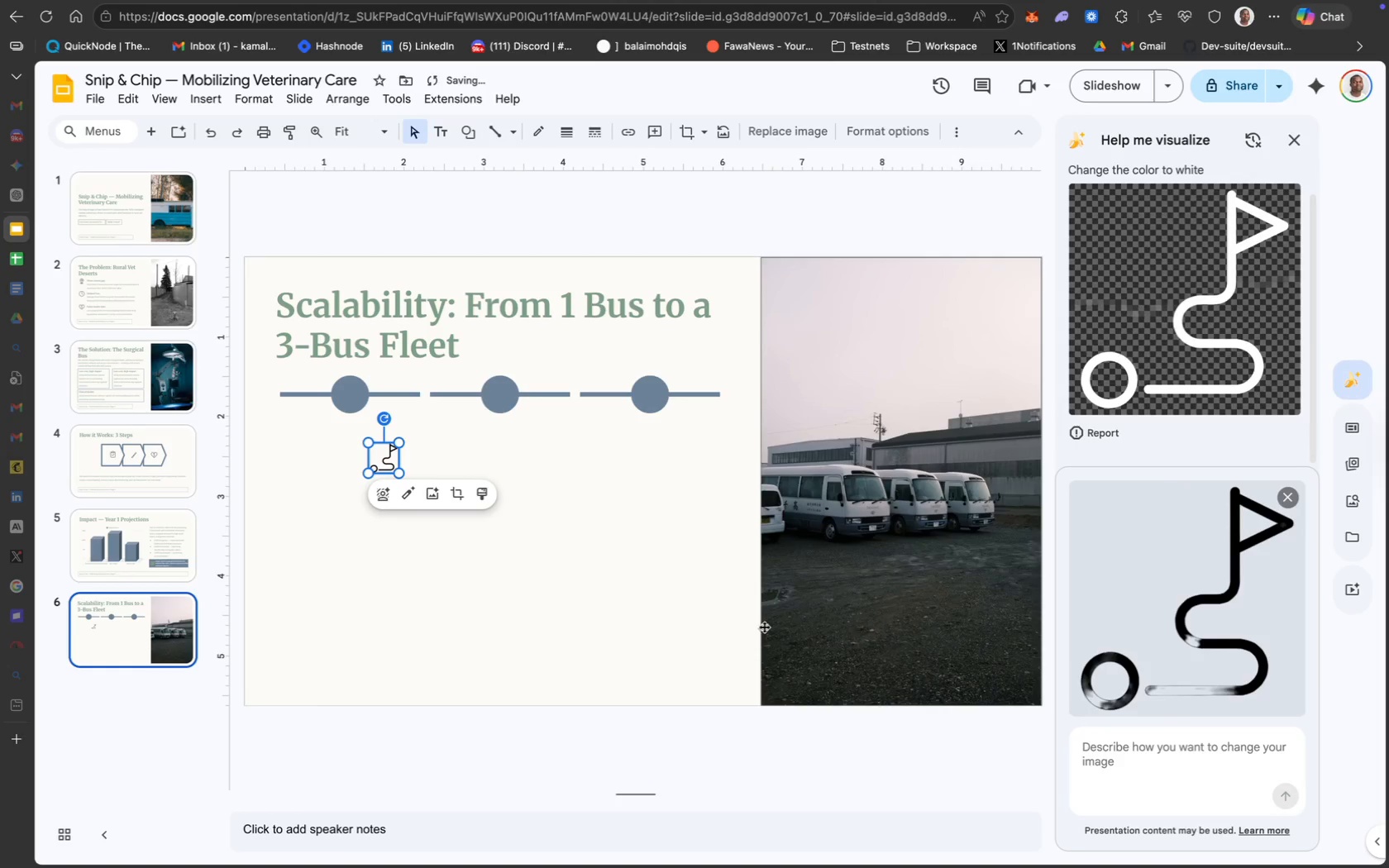 
key(Meta+Z)
 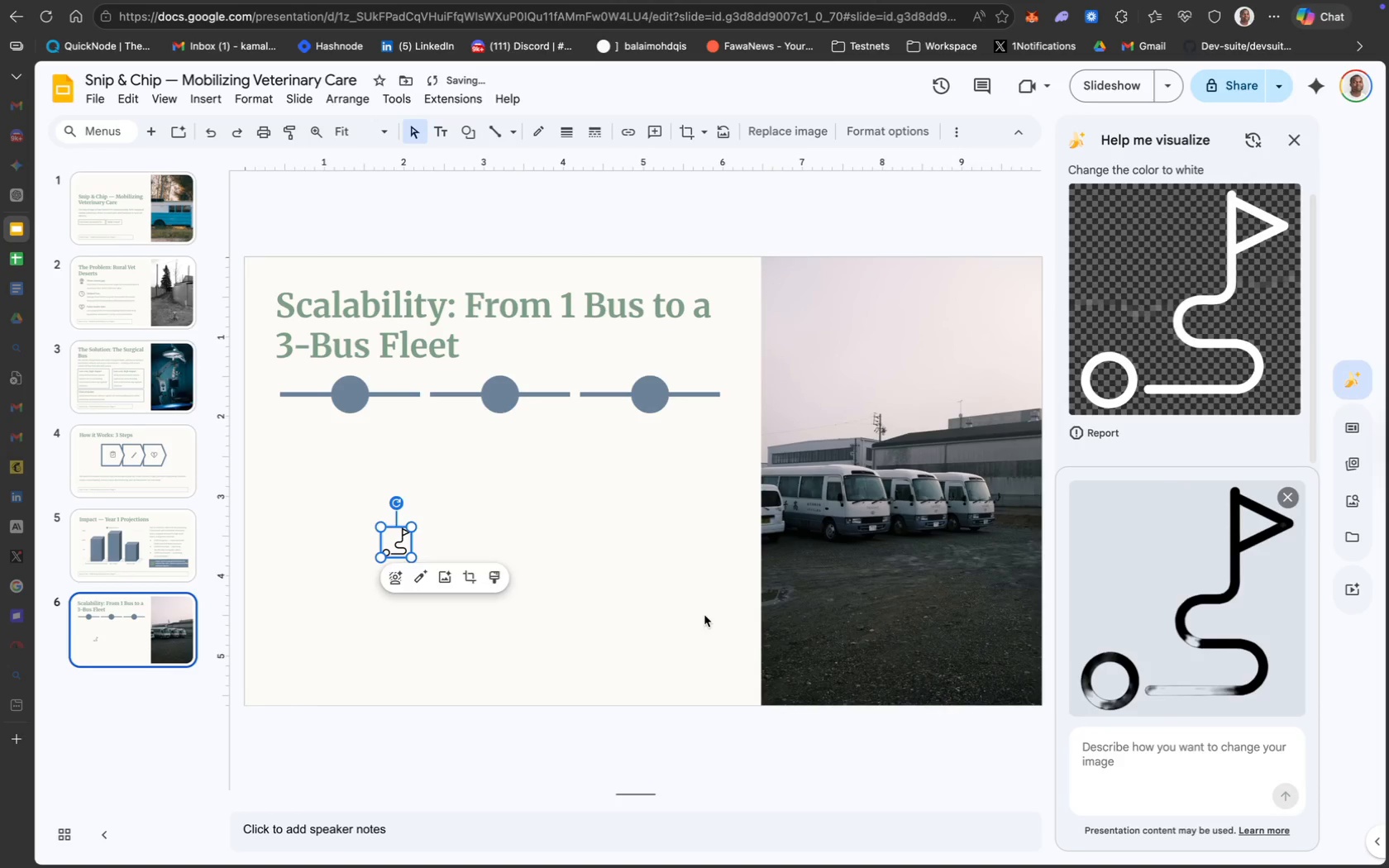 
key(Meta+Z)
 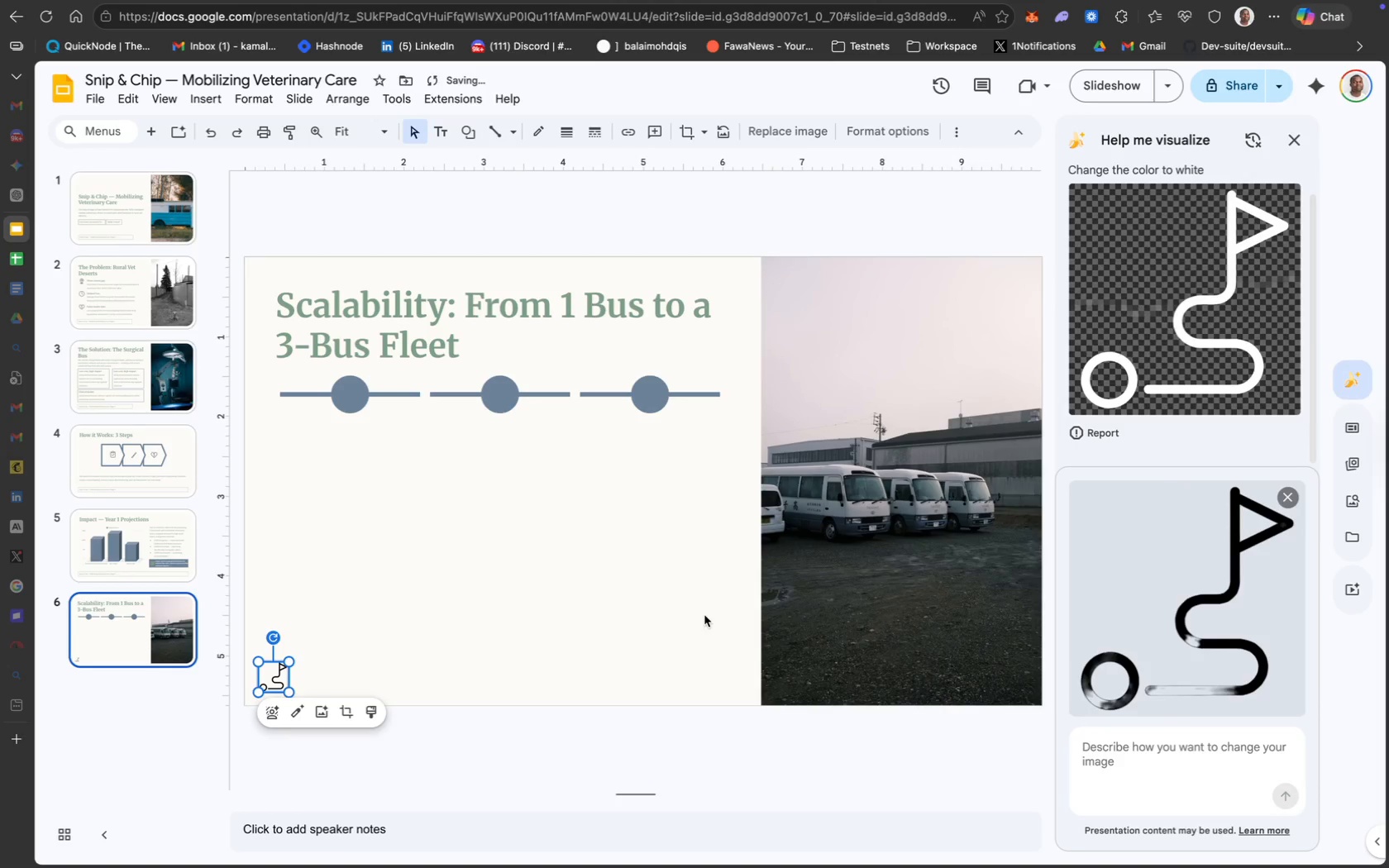 
key(Meta+Z)
 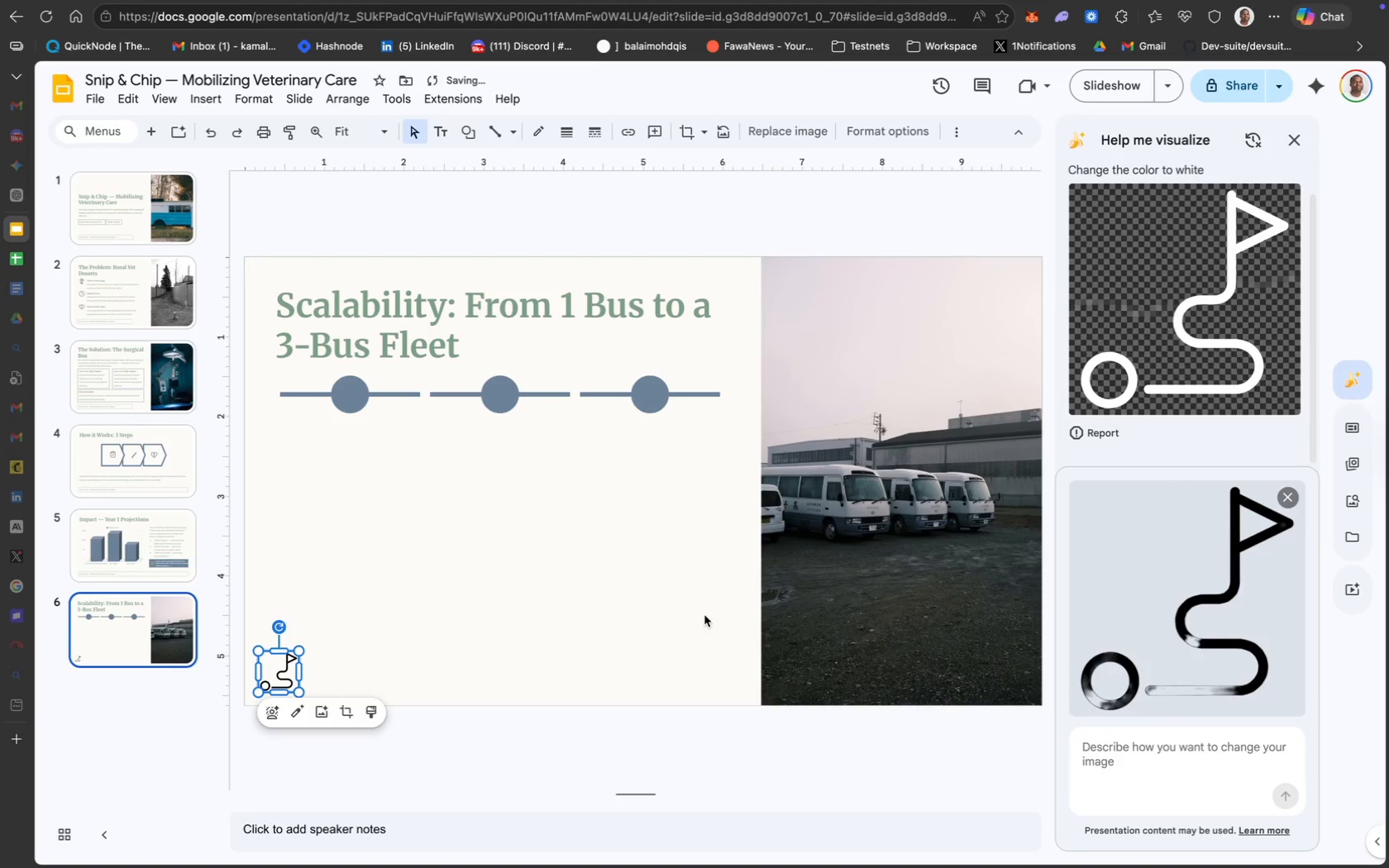 
key(Meta+Z)
 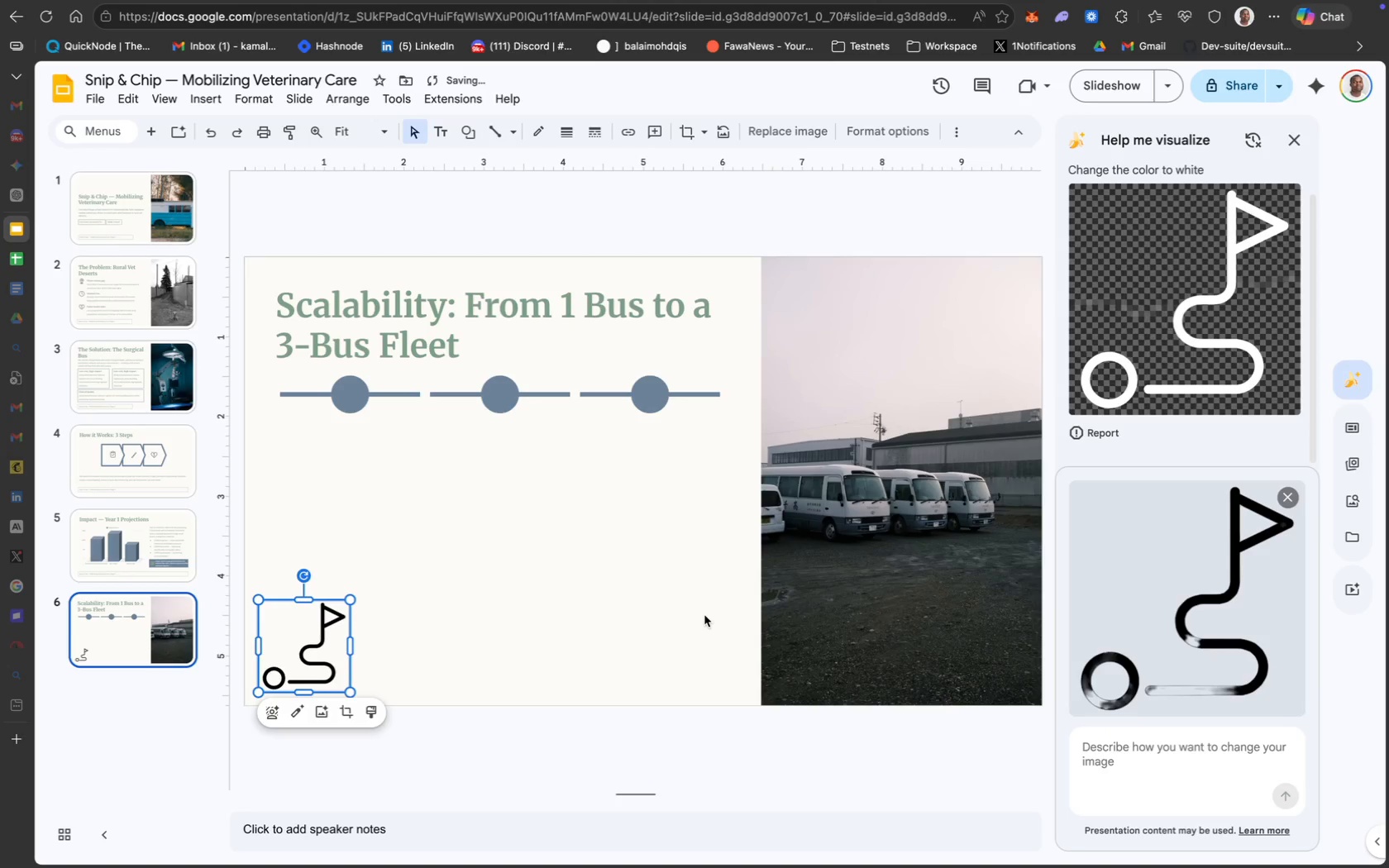 
key(Meta+Z)
 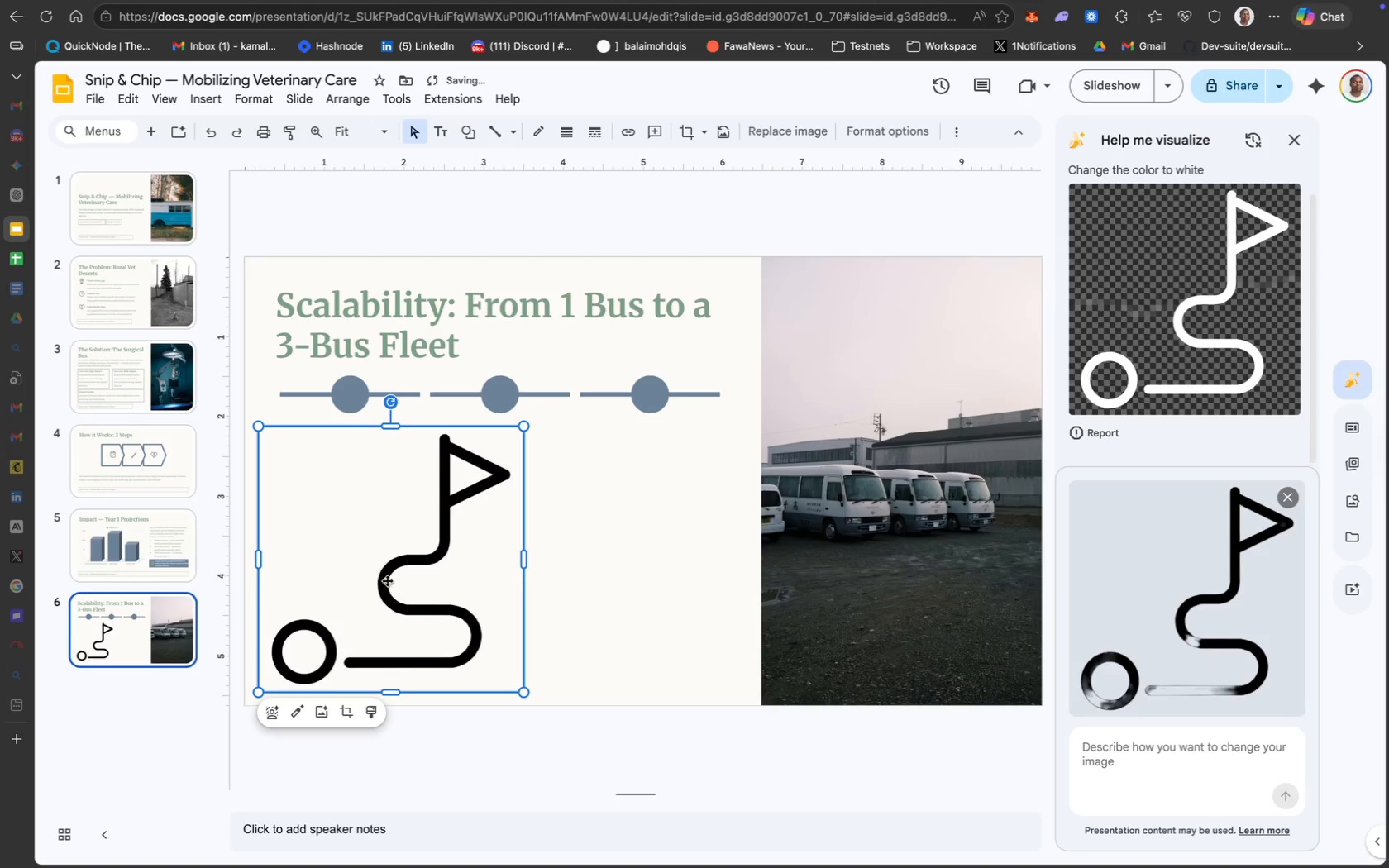 
right_click([375, 580])
 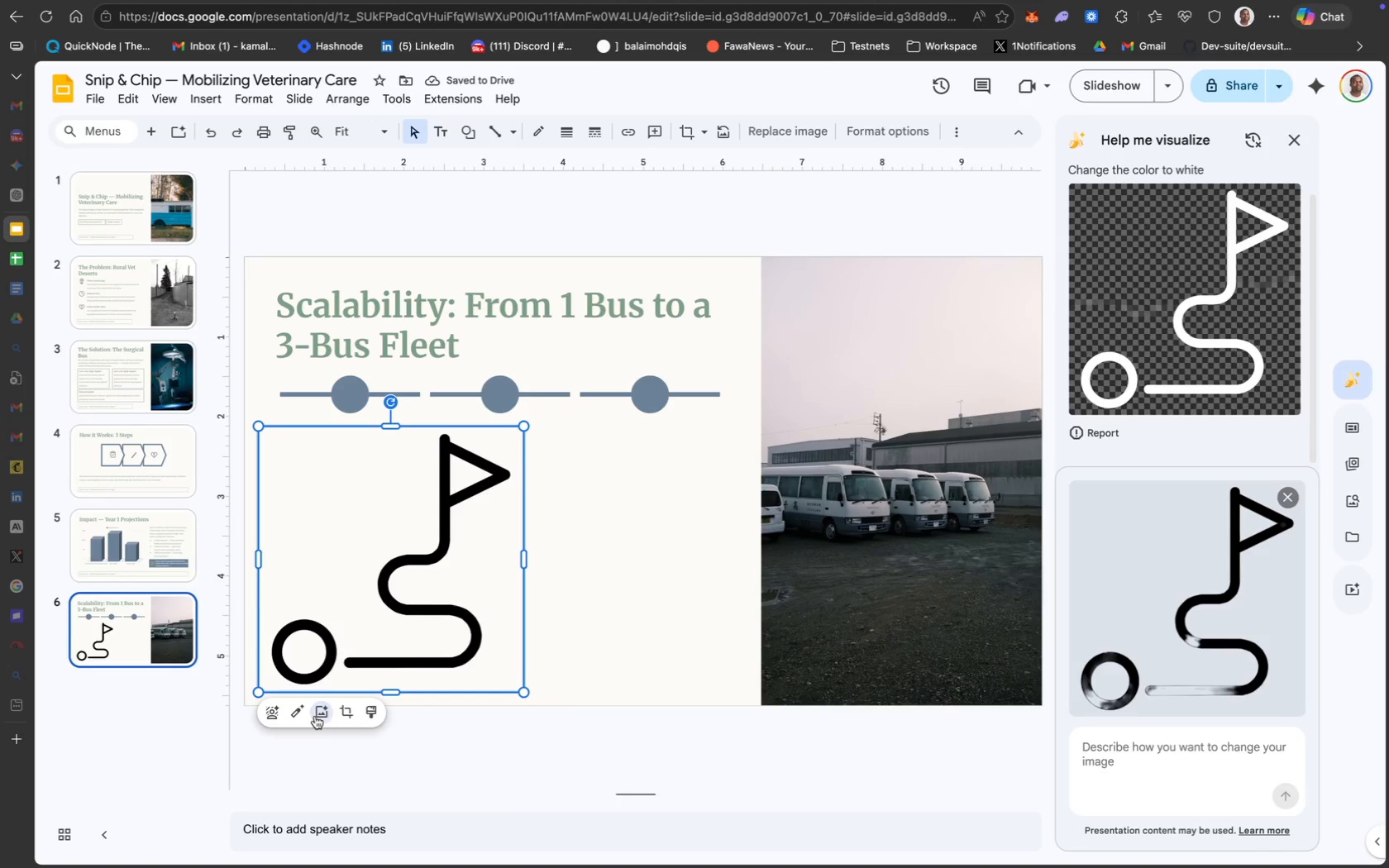 
left_click([302, 718])
 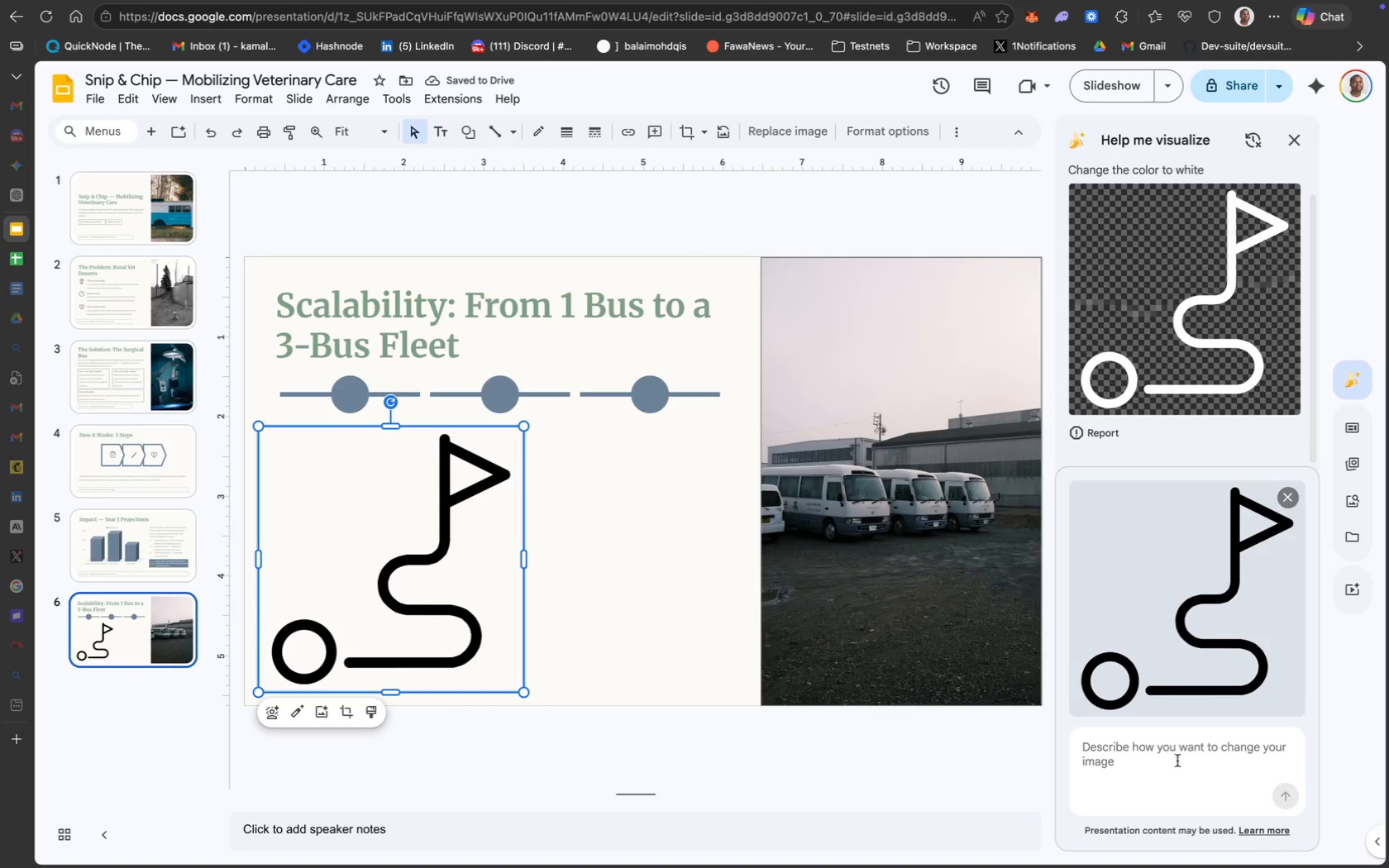 
left_click([1129, 760])
 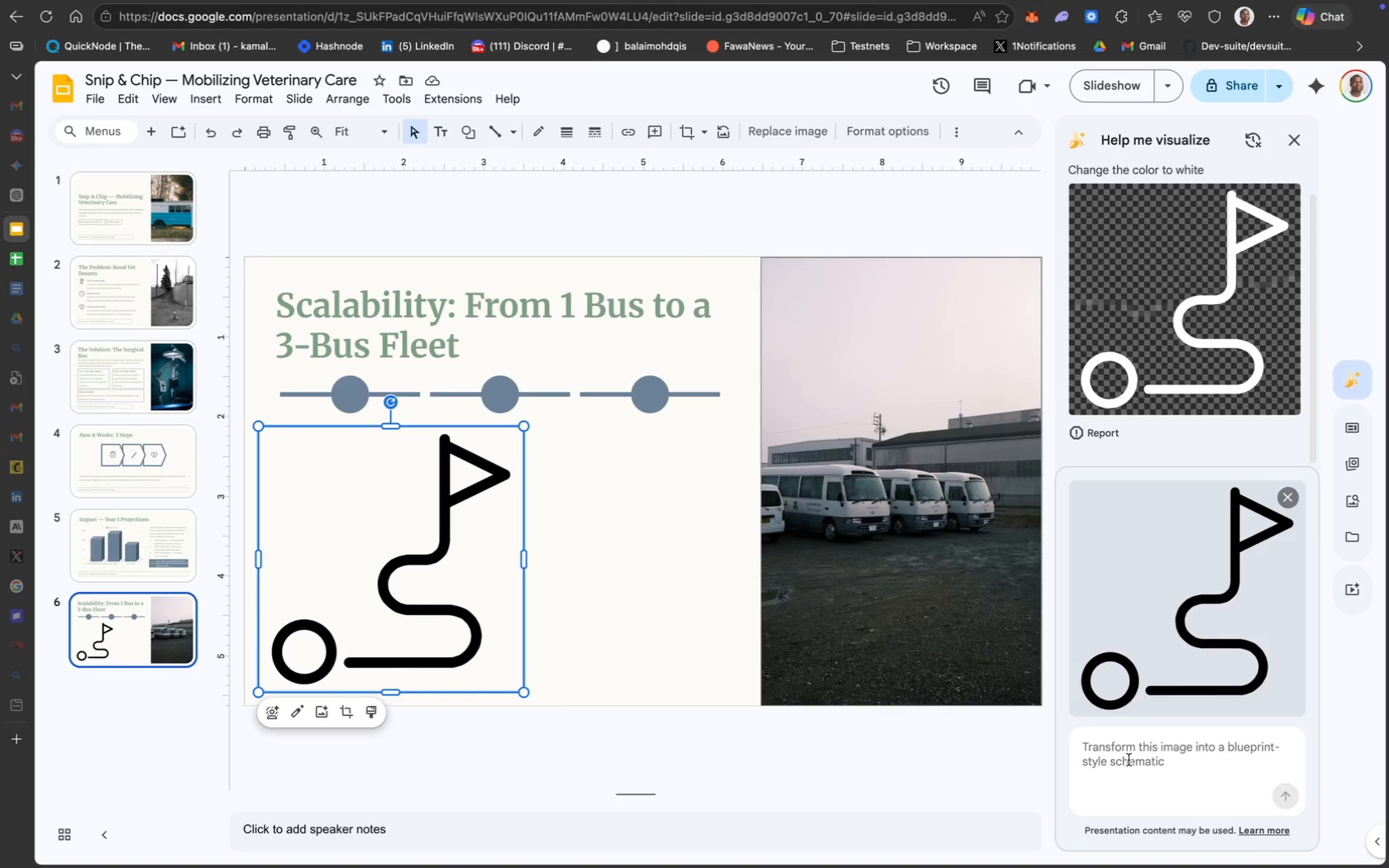 
key(CapsLock)
 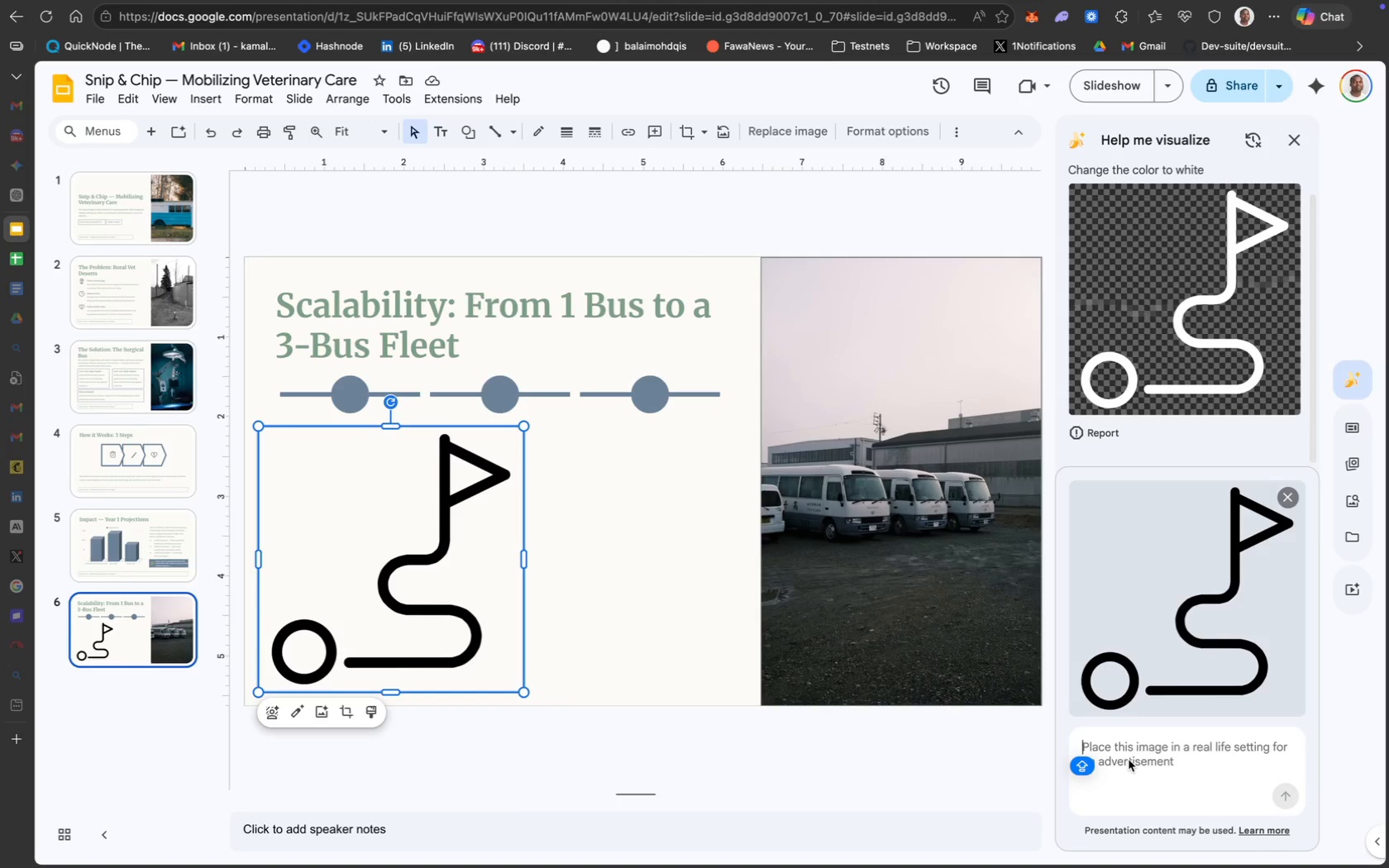 
type(Chn)
key(Backspace)
type(ange the backgr)
key(Backspace)
key(Backspace)
type( color to thi s)
key(Backspace)
key(Backspace)
type(s color code: "")
 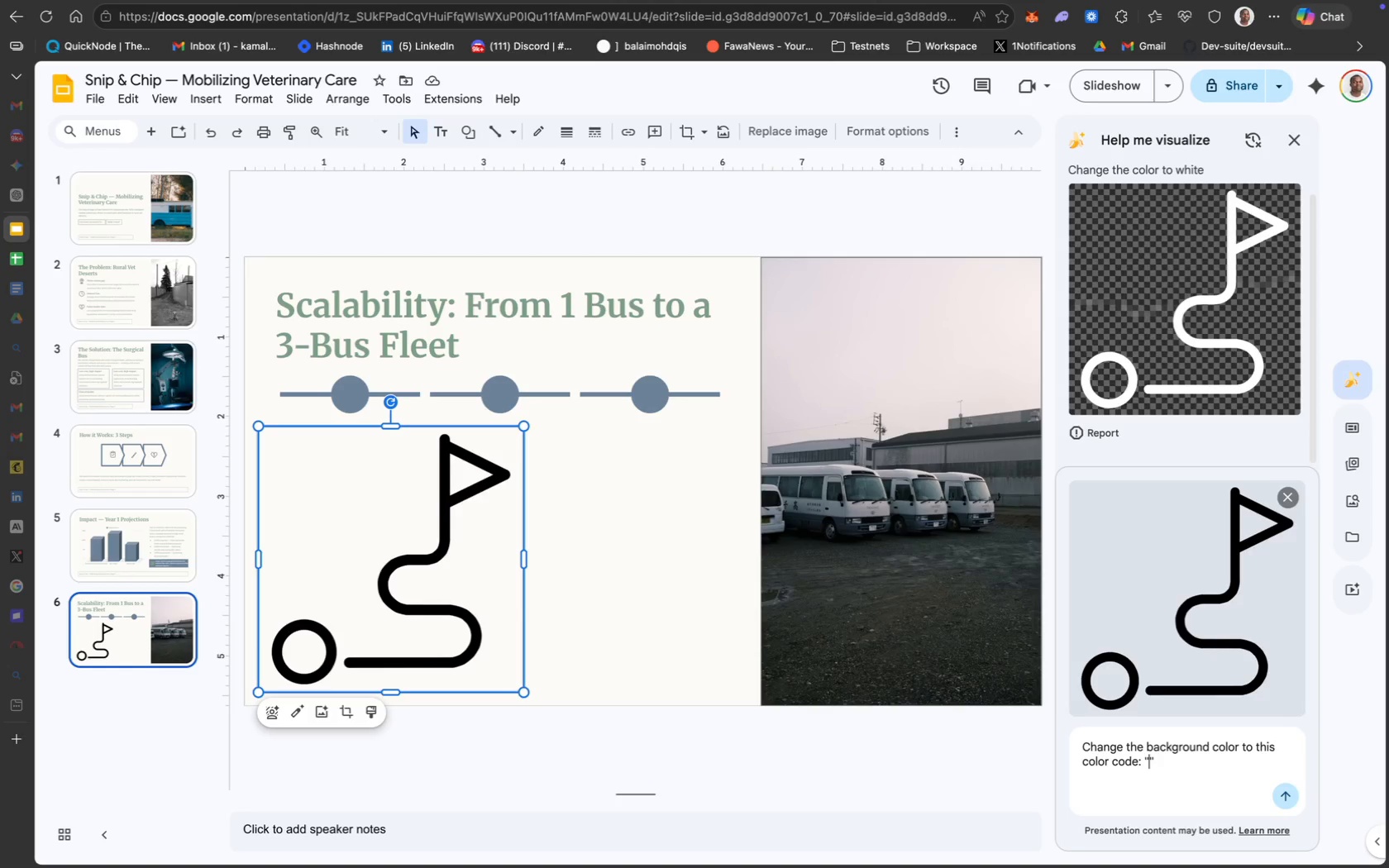 
 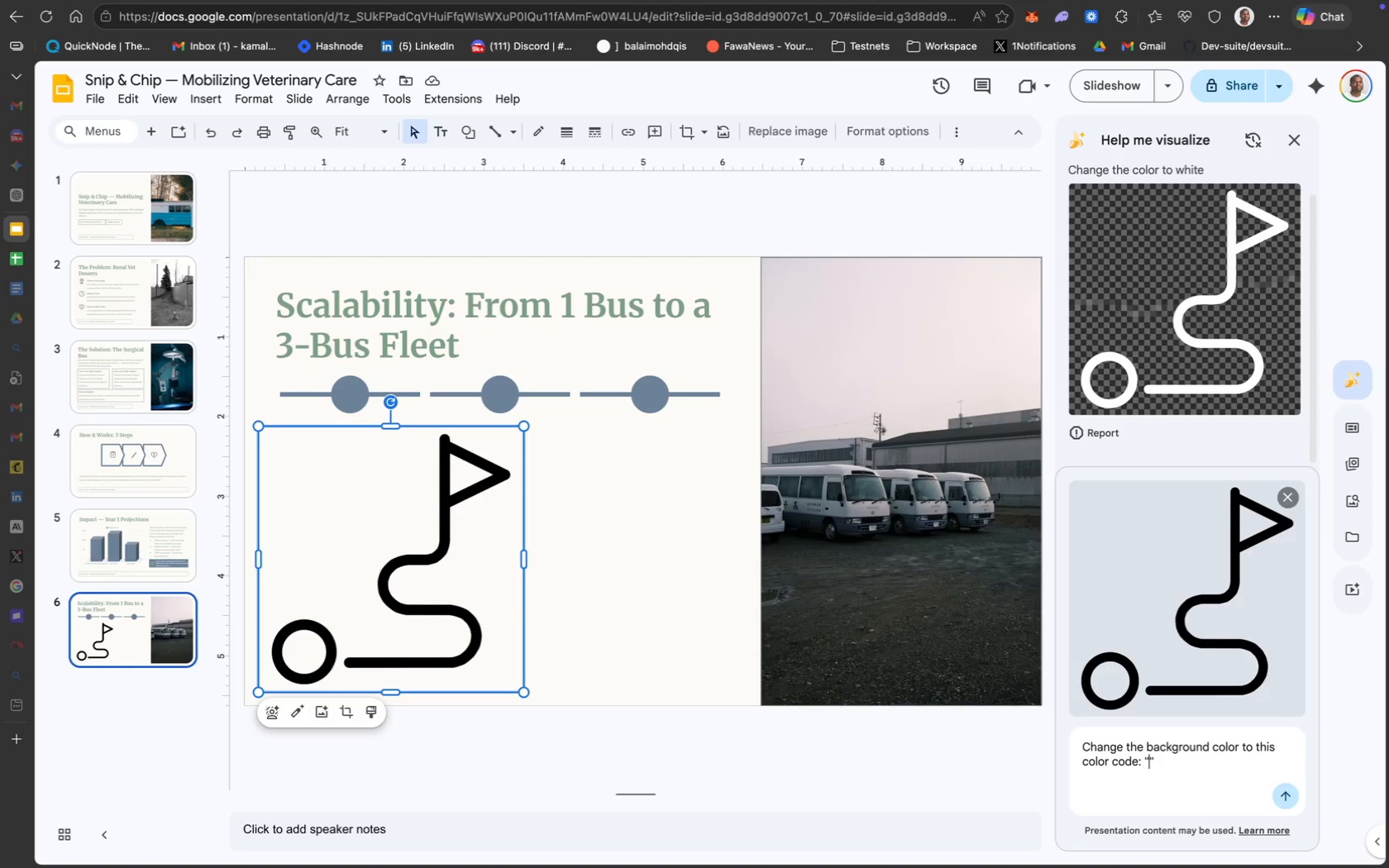 
key(ArrowLeft)
 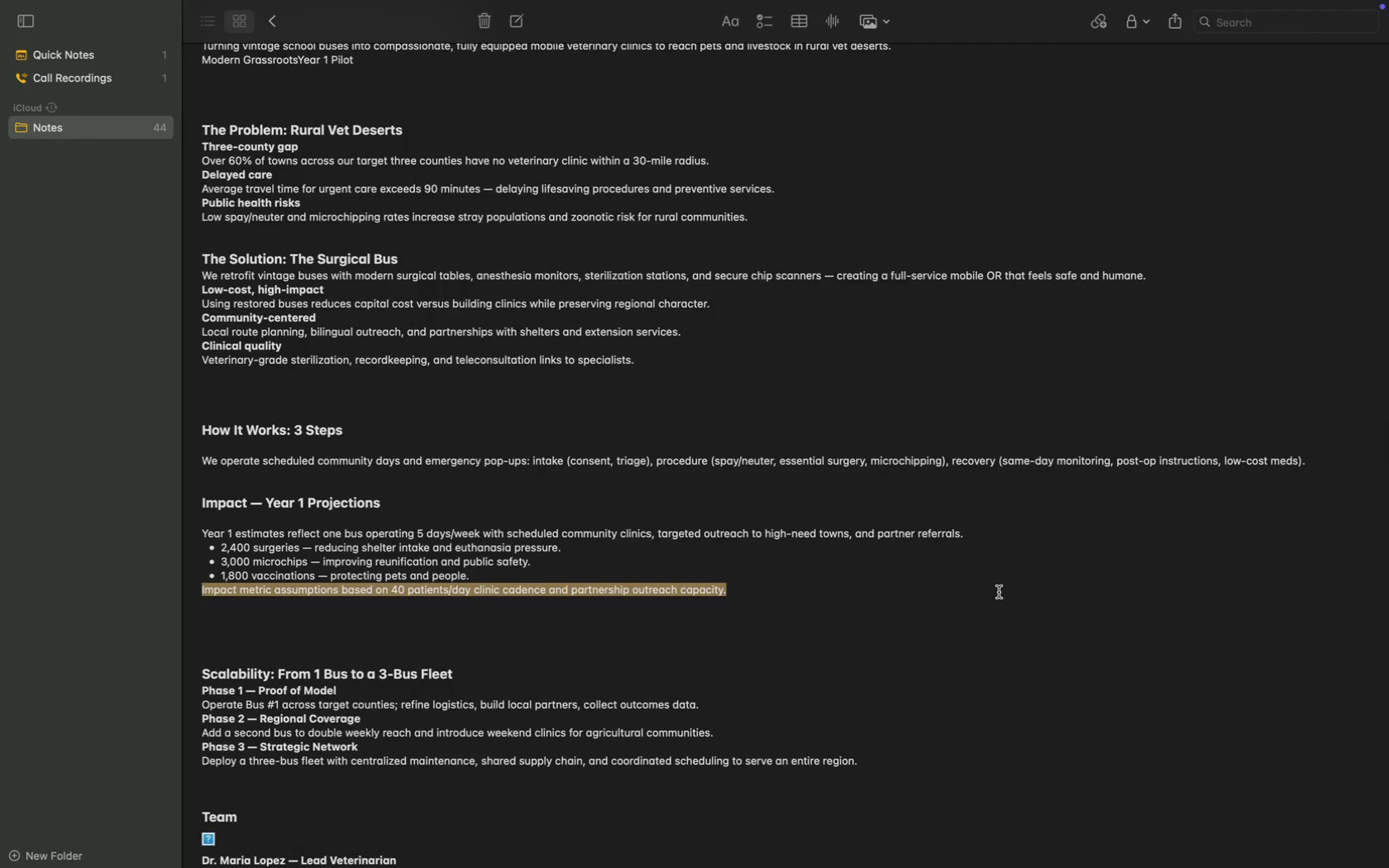 
scroll: coordinate [709, 206], scroll_direction: up, amount: 368.0
 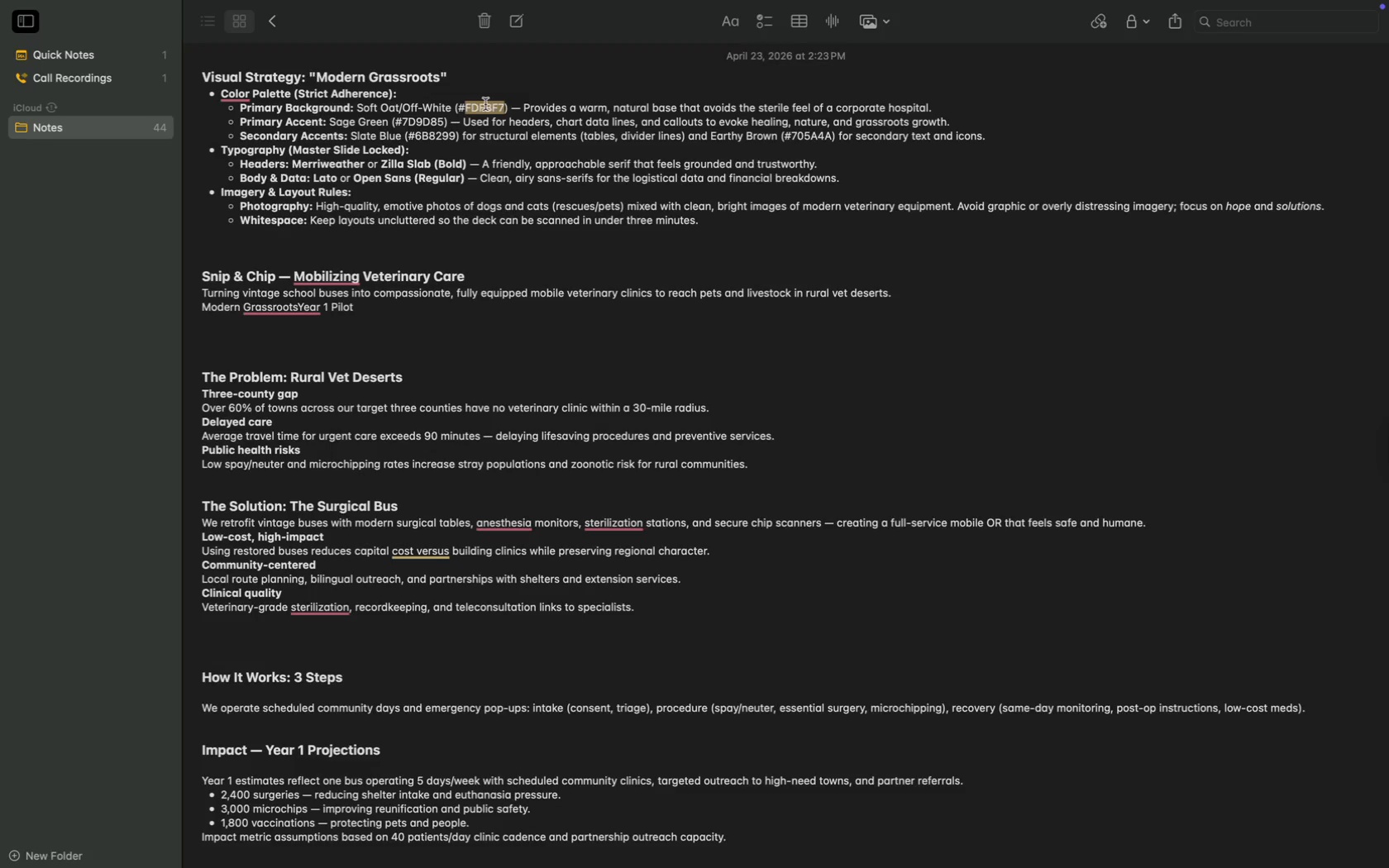 
wait(5.48)
 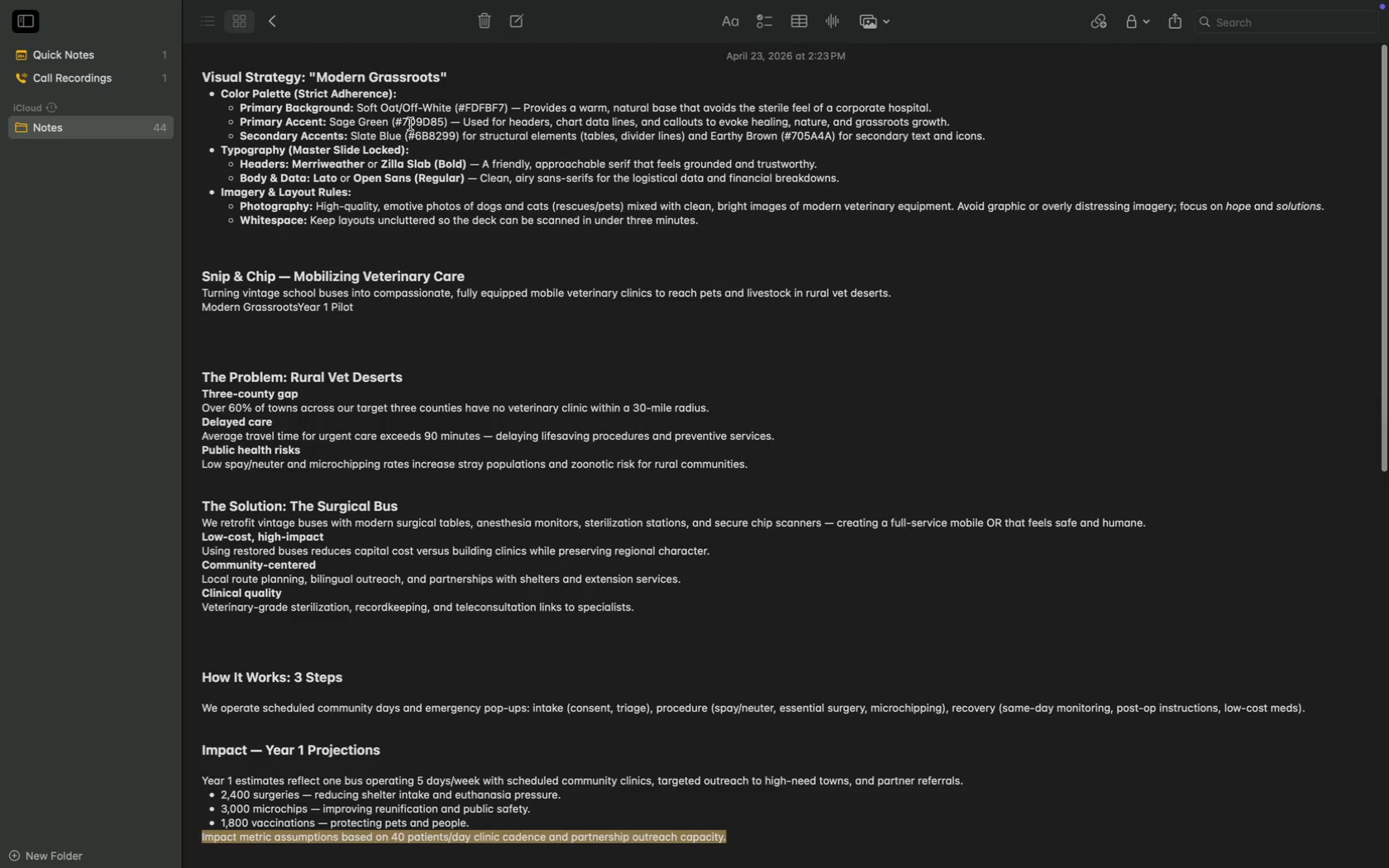 
double_click([420, 130])
 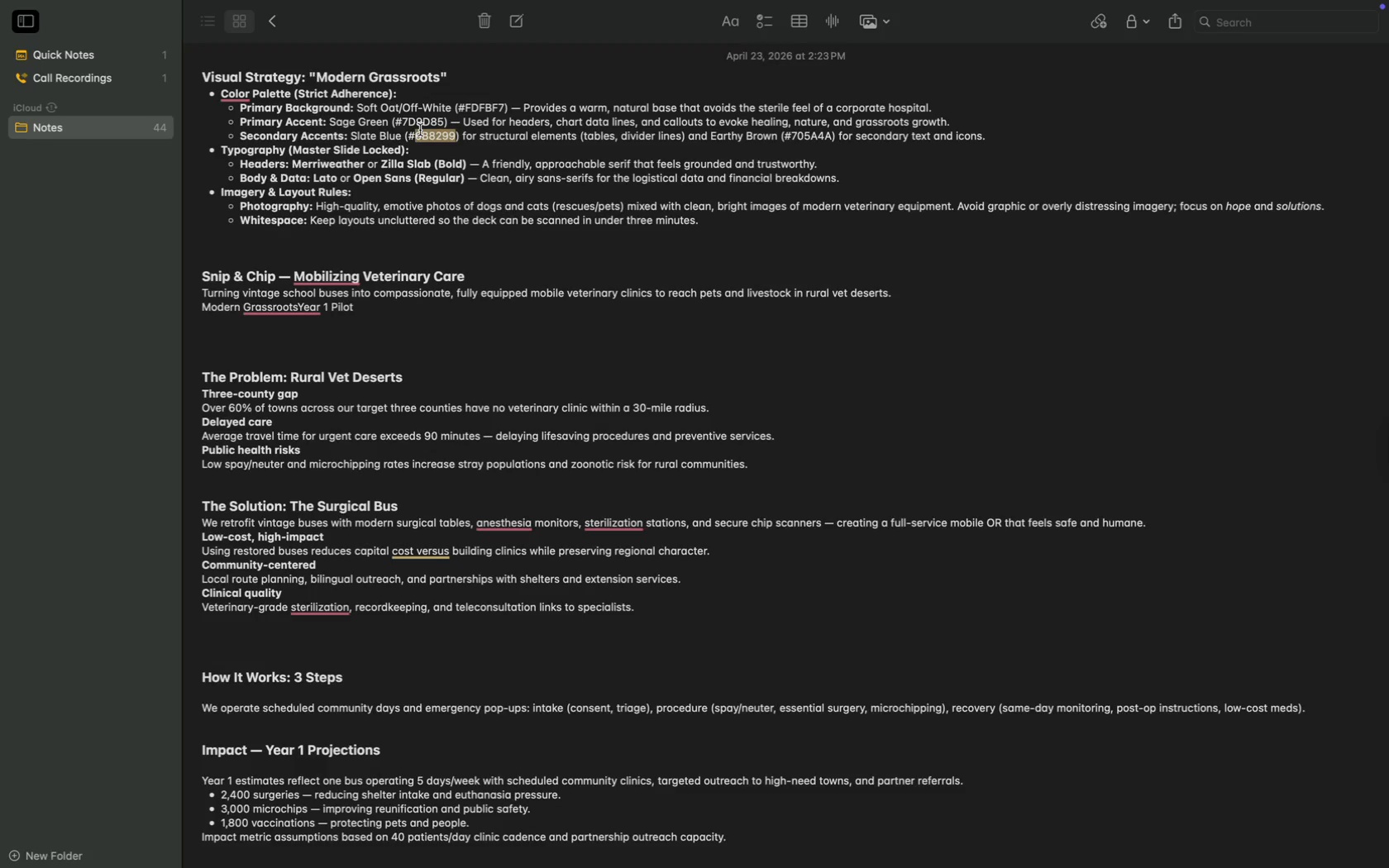 
key(Meta+C)
 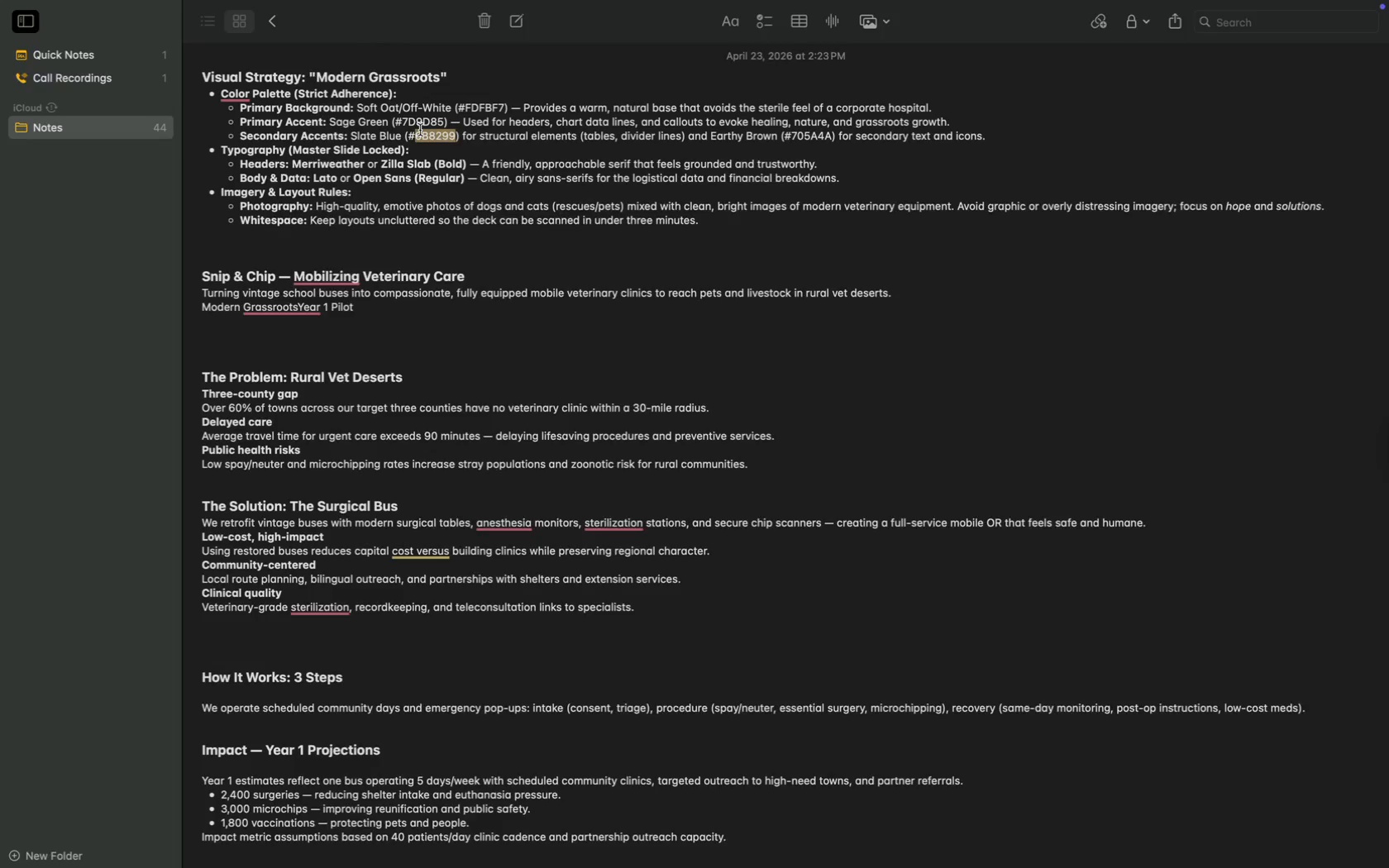 
key(Meta+C)
 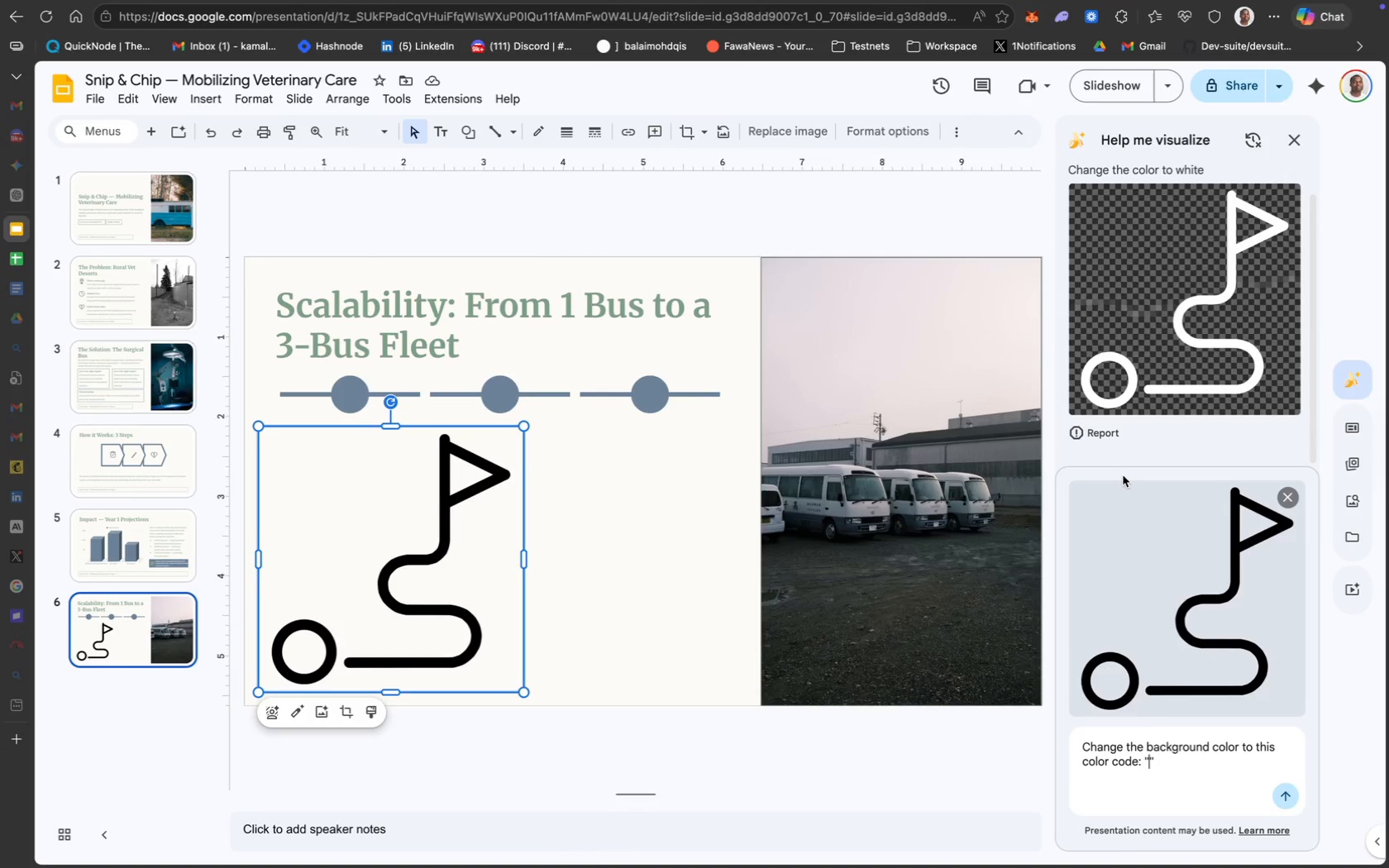 
hold_key(key=ShiftRight, duration=0.54)
 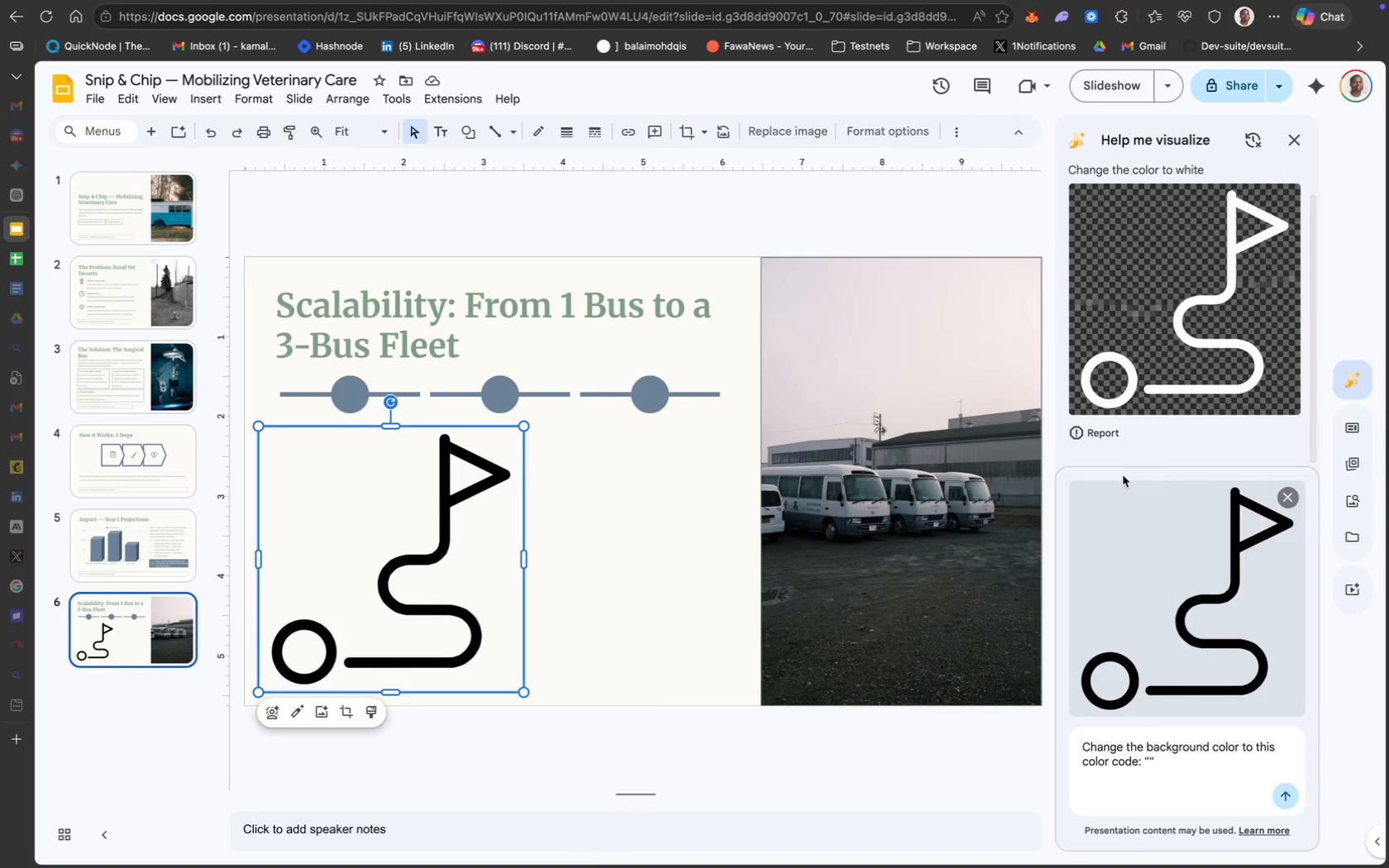 
key(ArrowRight)
 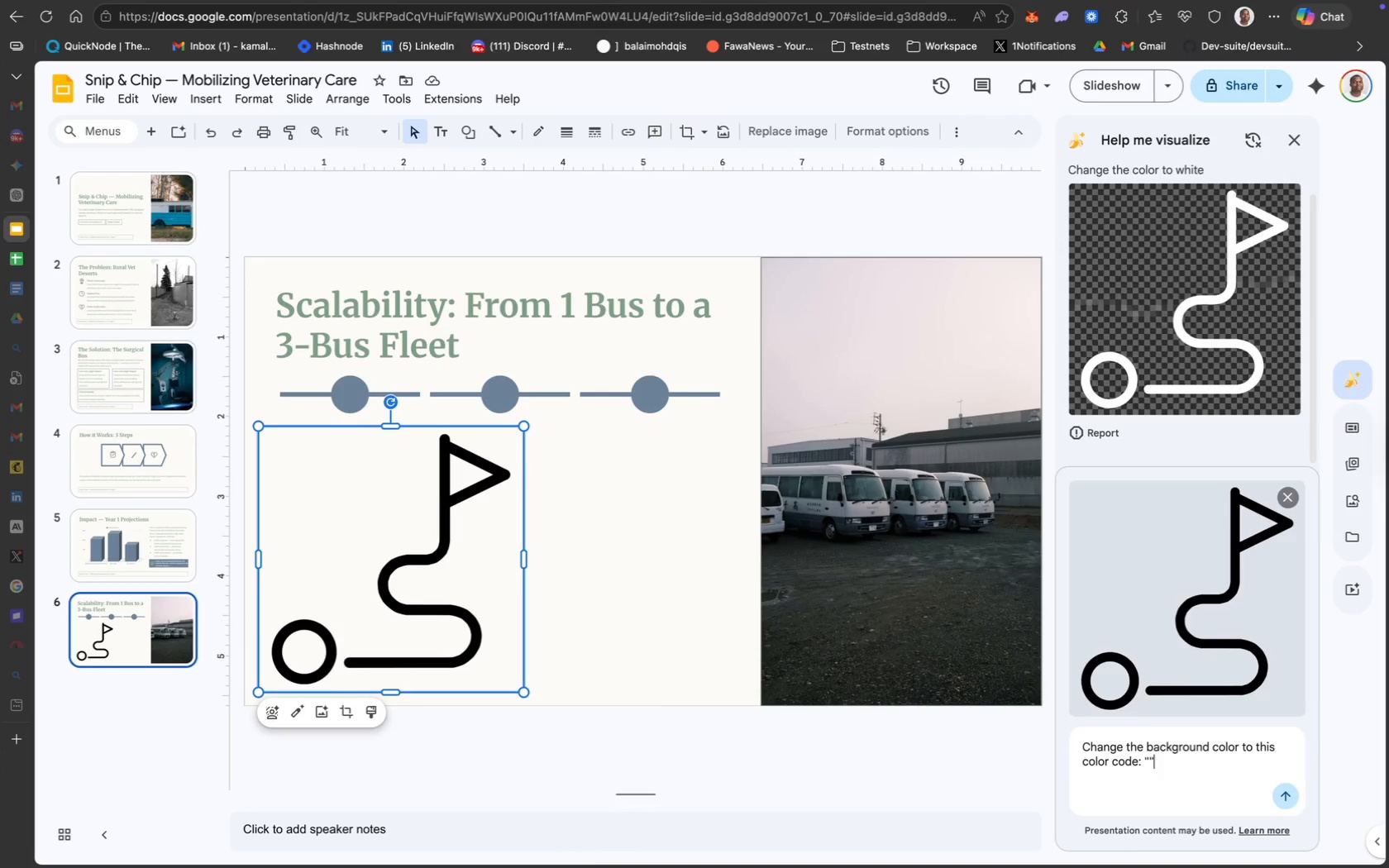 
key(Backspace)
 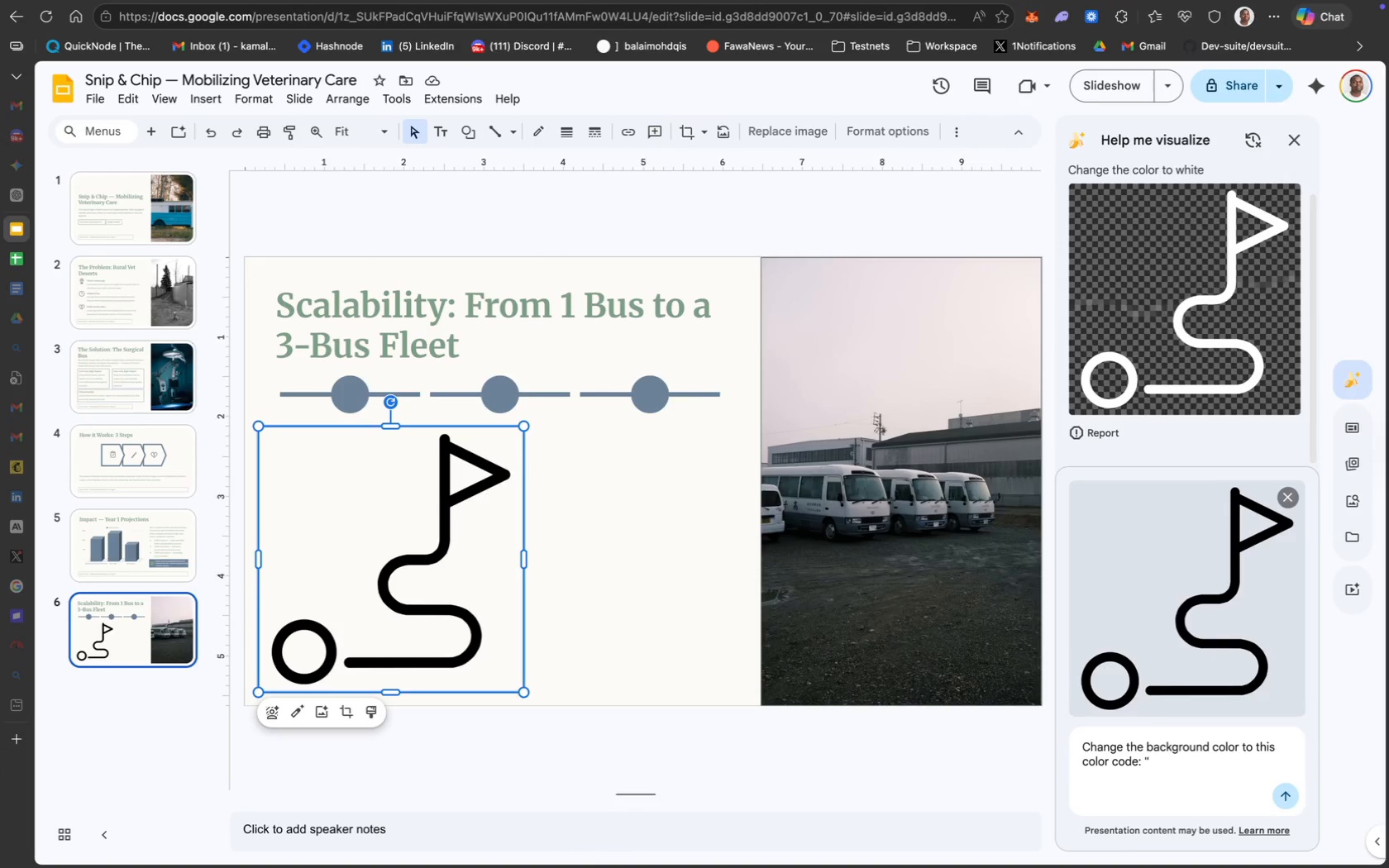 
key(Backspace)
 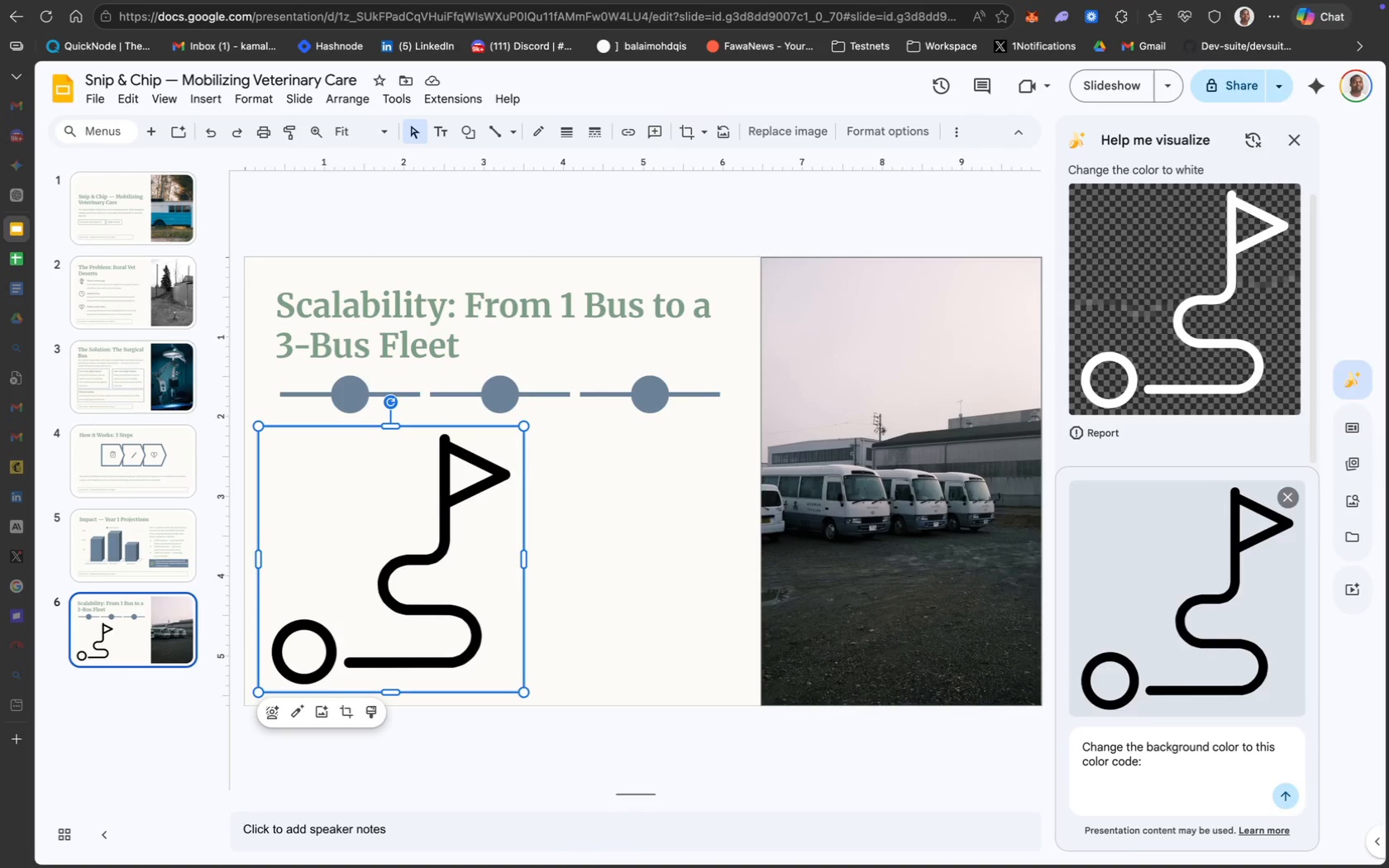 
key(Backspace)
 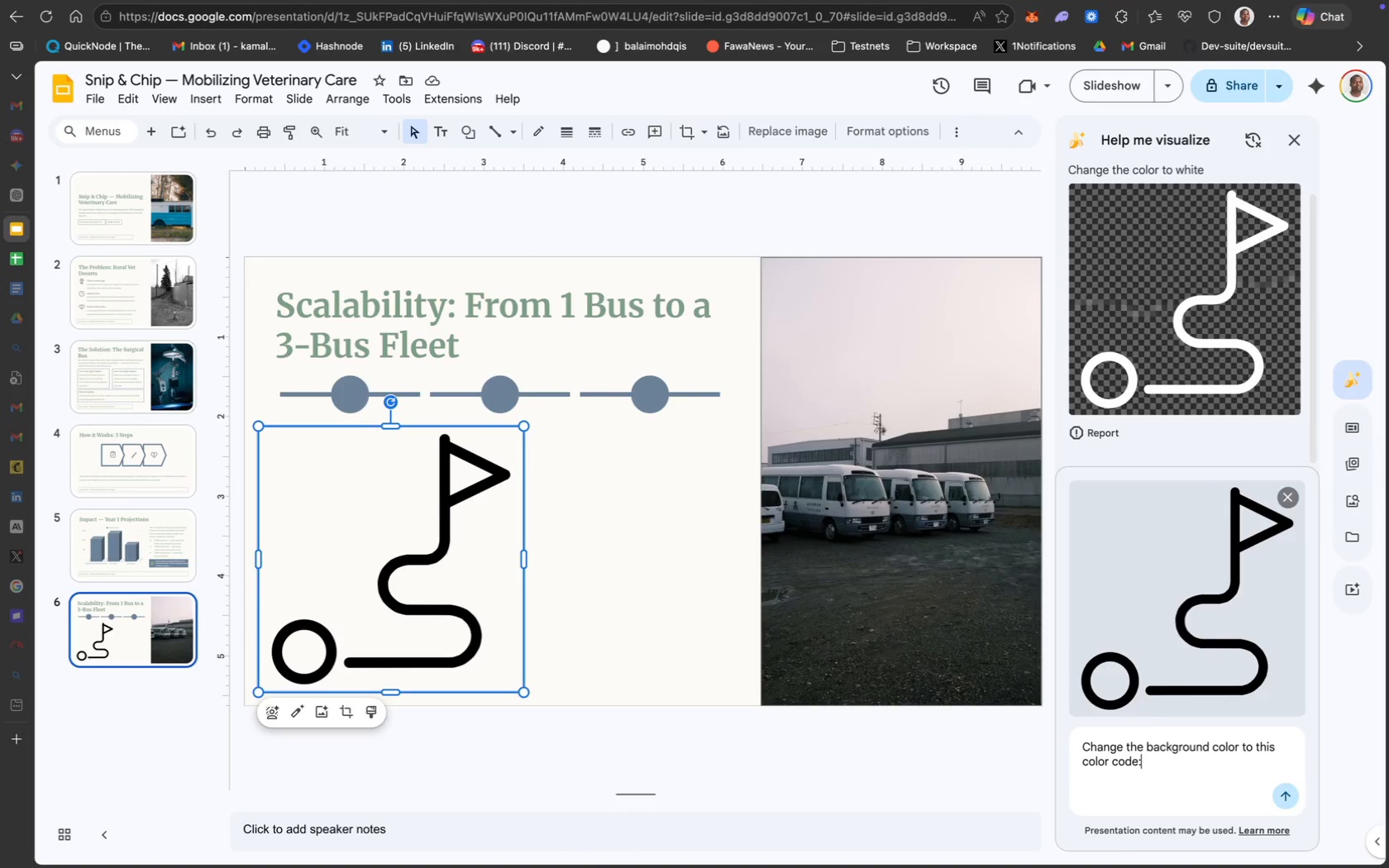 
key(Backspace)
 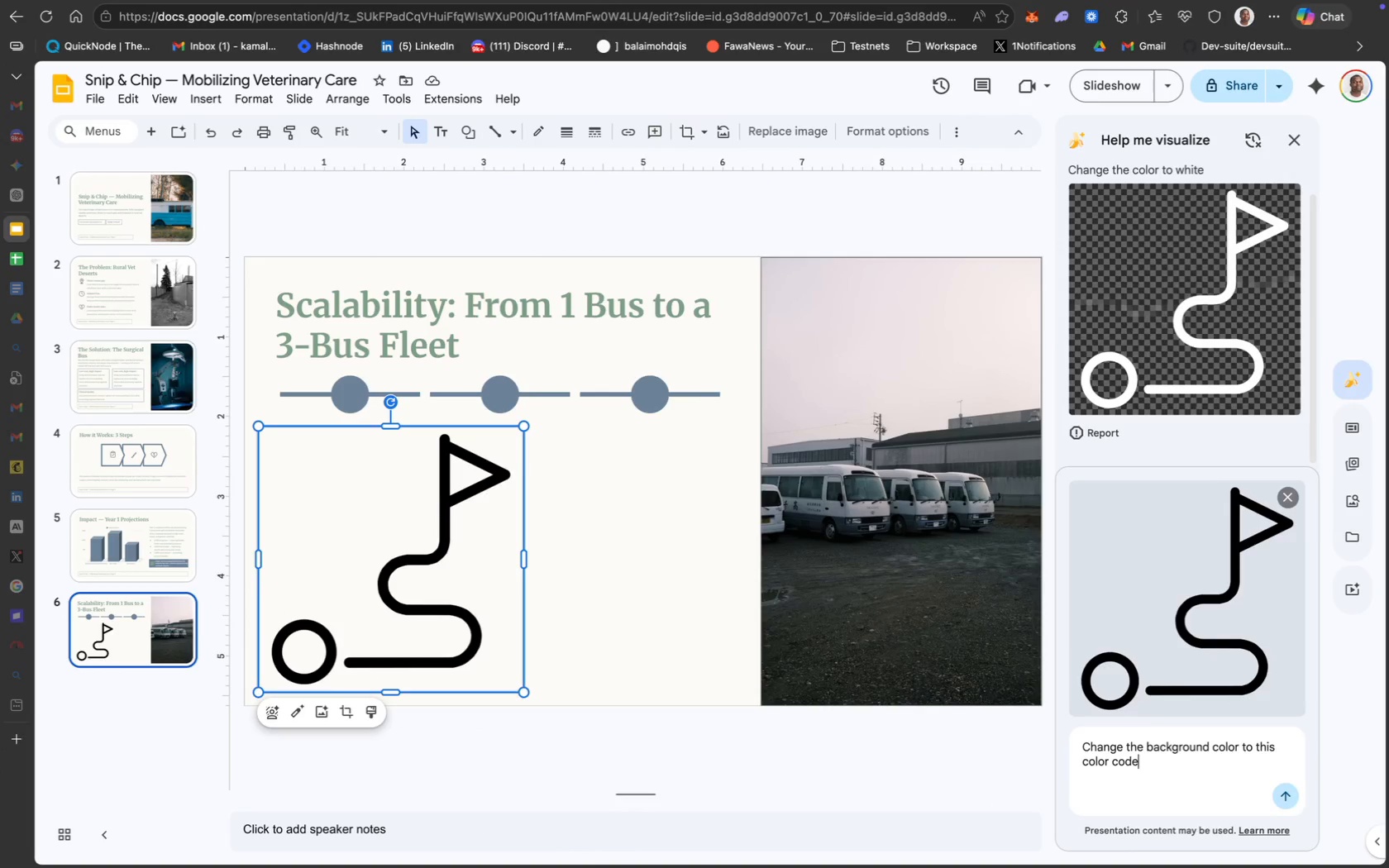 
key(Space)
 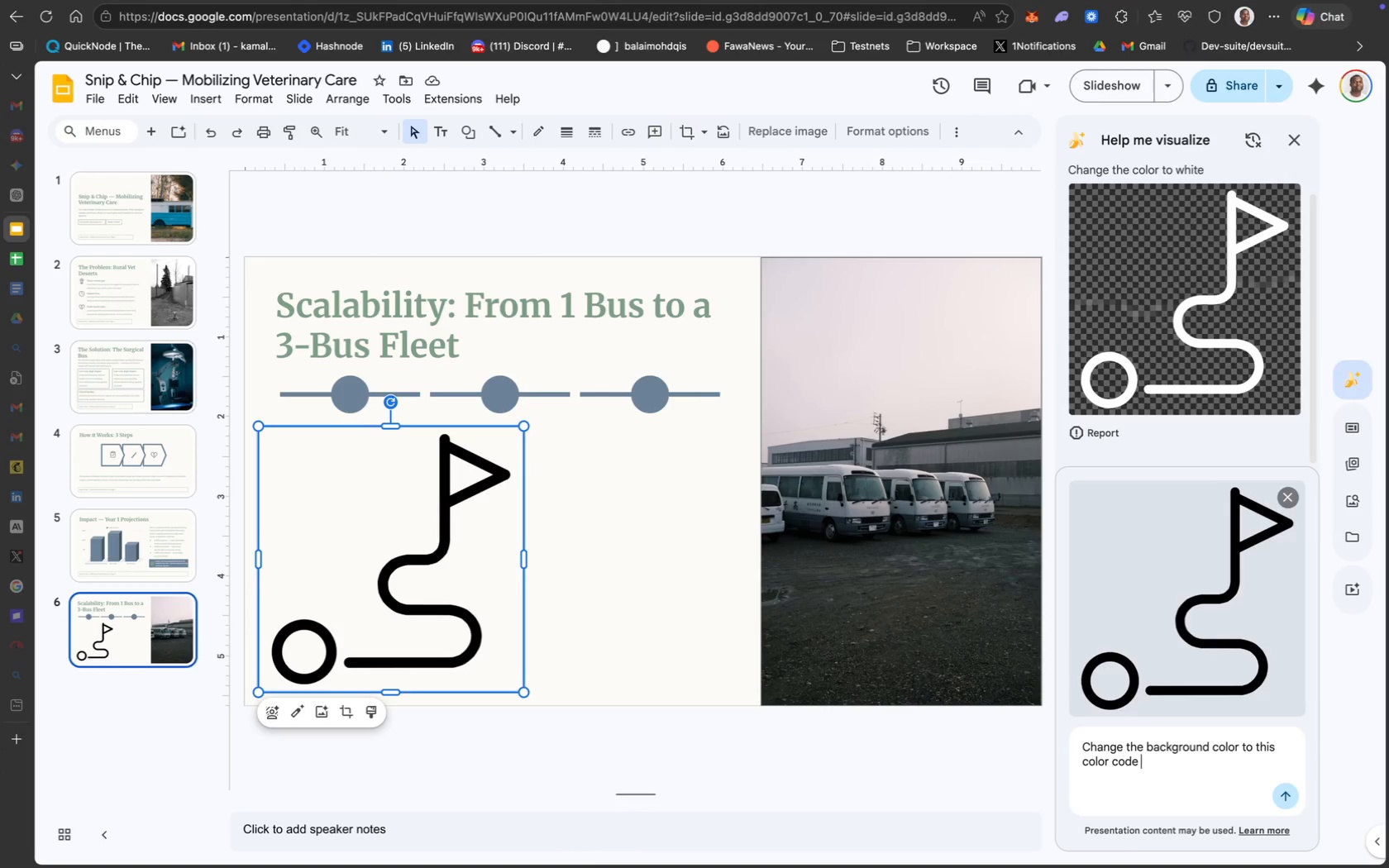 
key(Shift+3)
 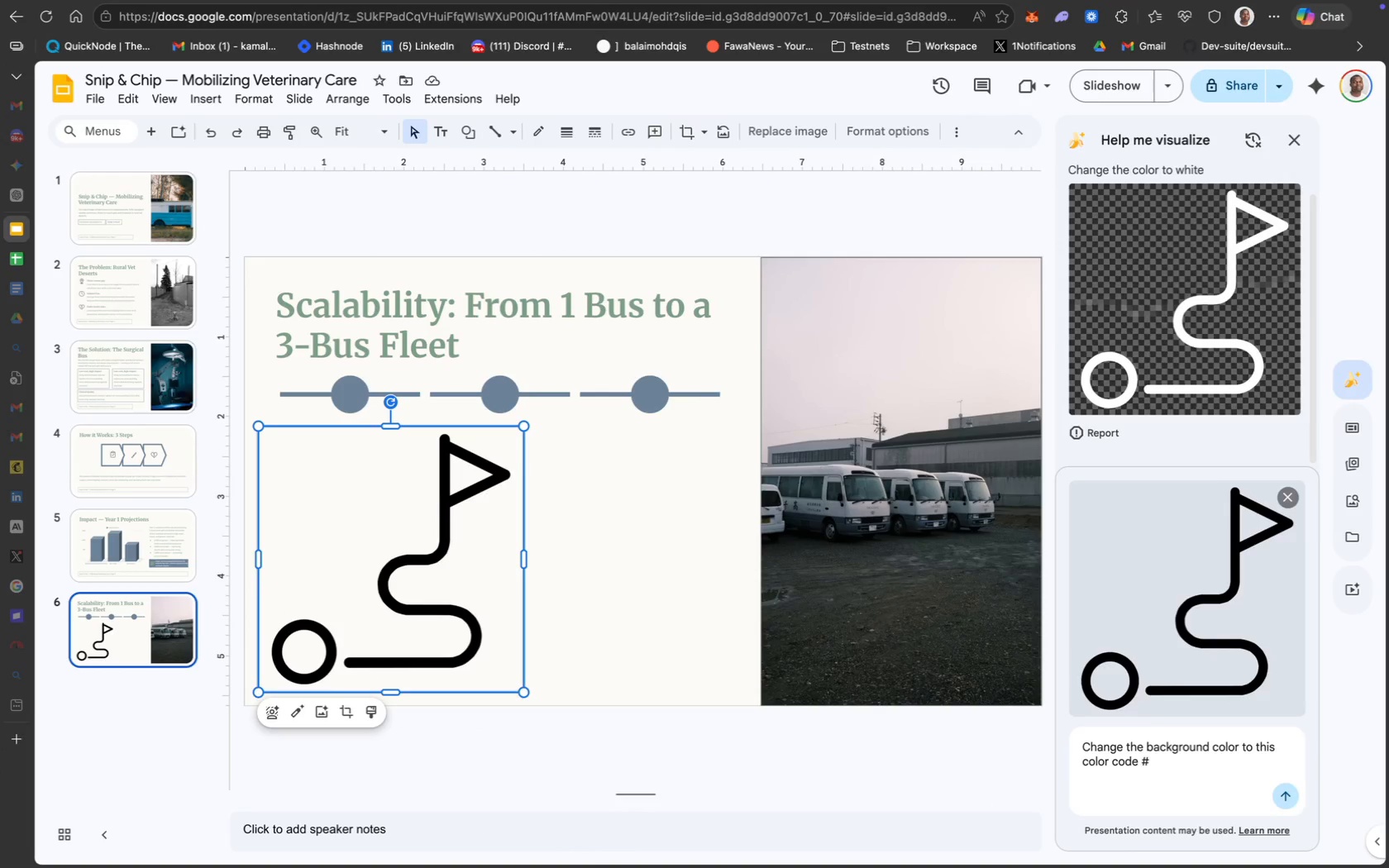 
key(Meta+V)
 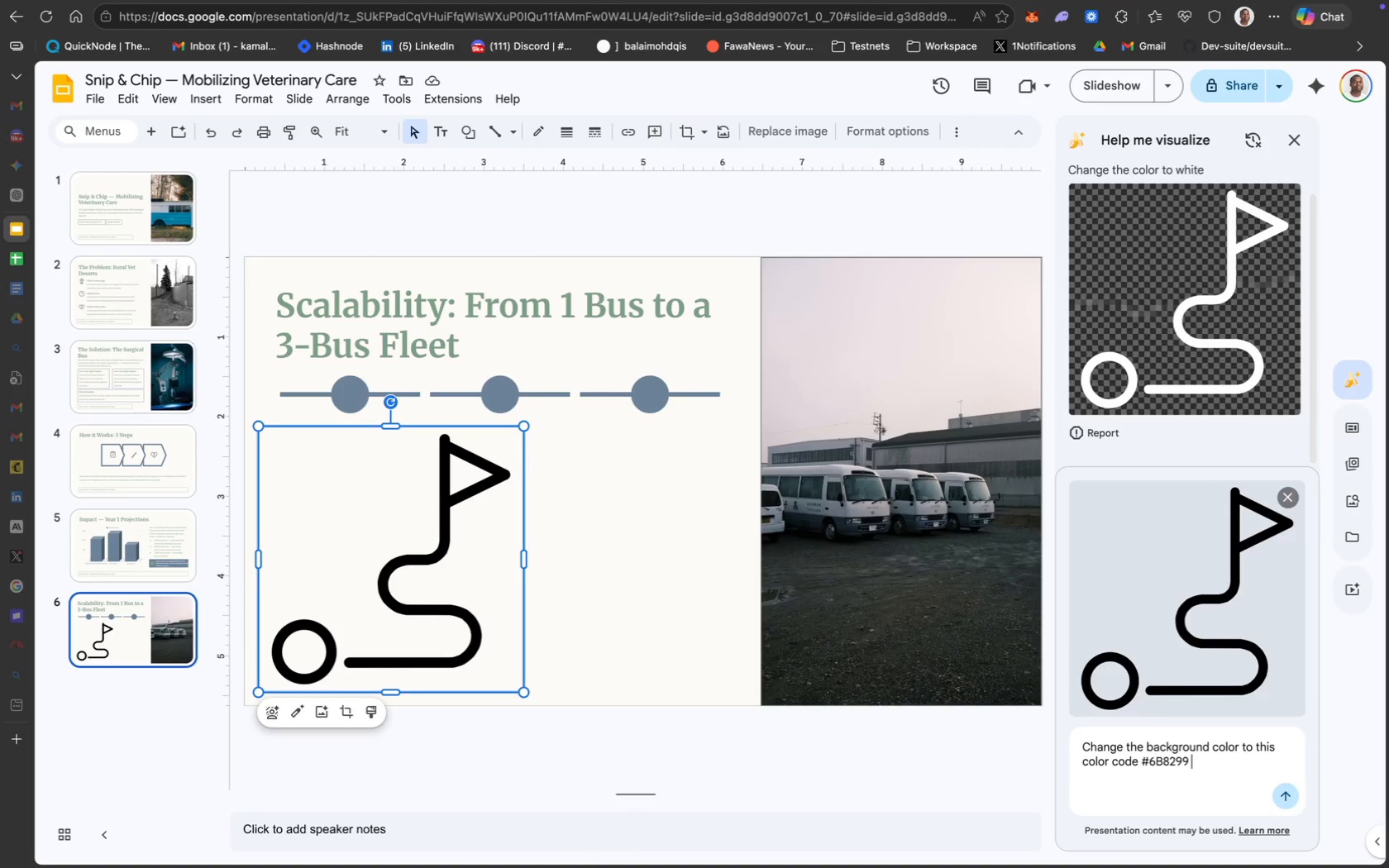 
type( c)
key(Backspace)
type(then chnage )
key(Backspace)
key(Backspace)
key(Backspace)
key(Backspace)
key(Backspace)
type(ange the outline to white)
 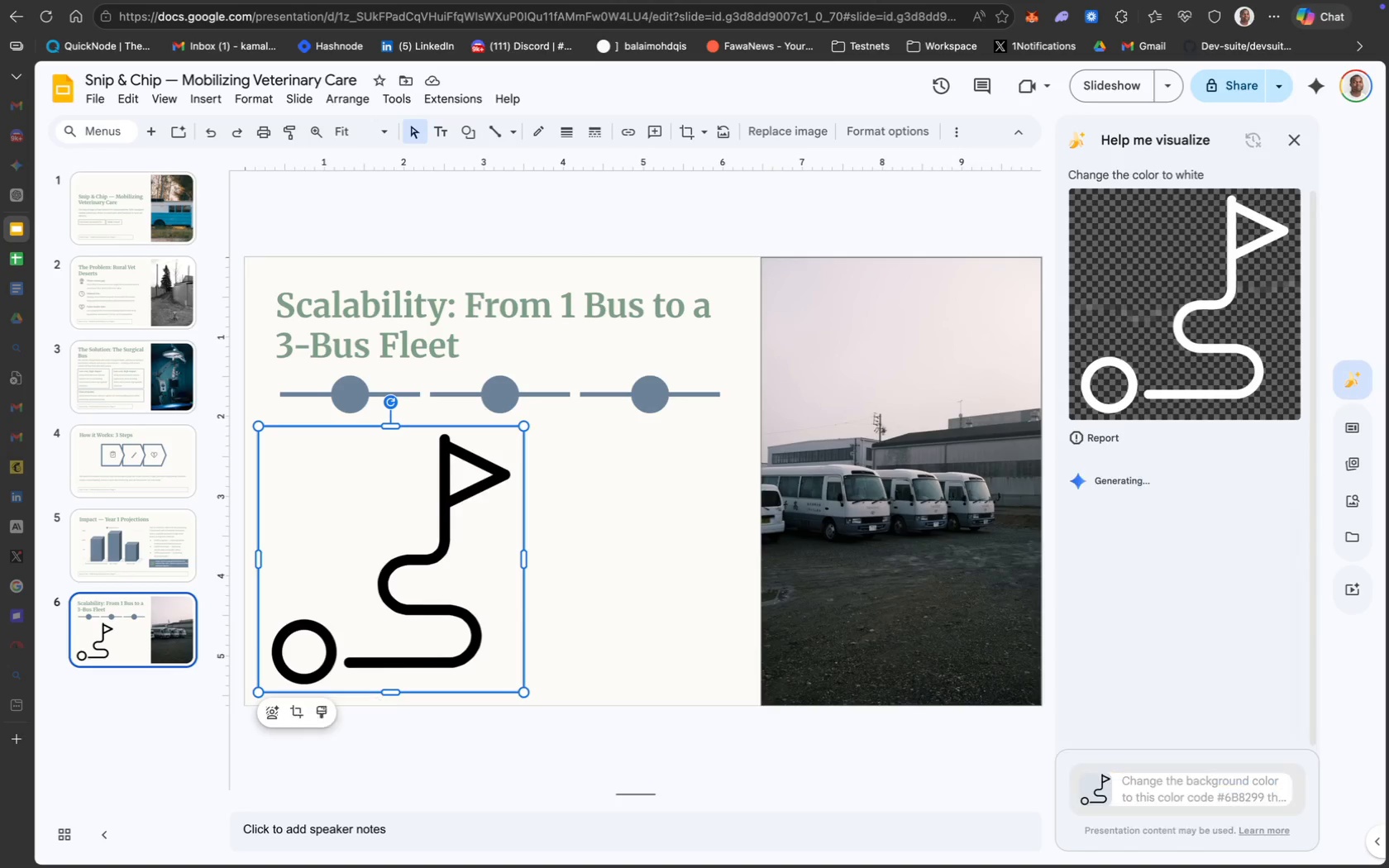 
key(Enter)
 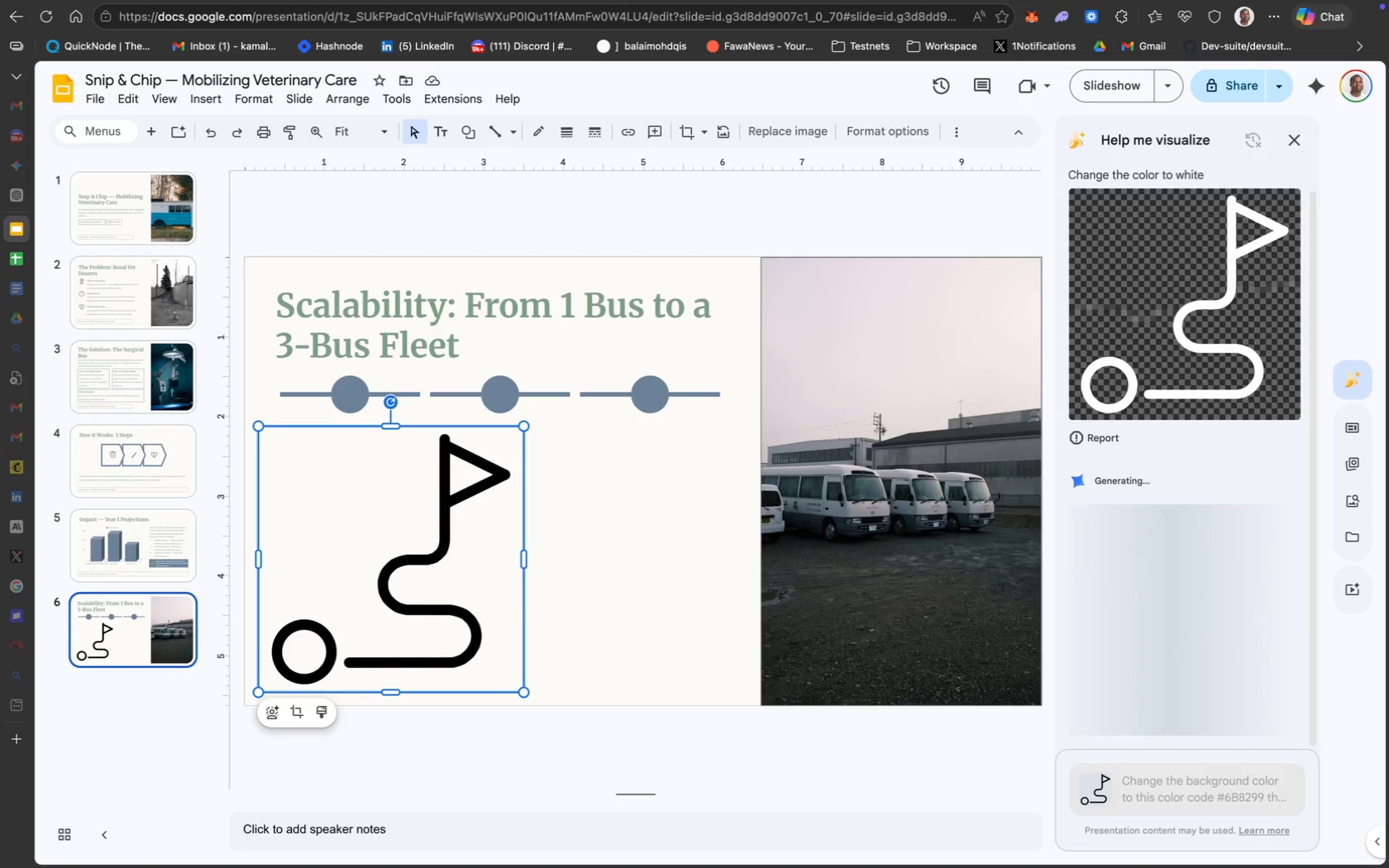 
wait(22.08)
 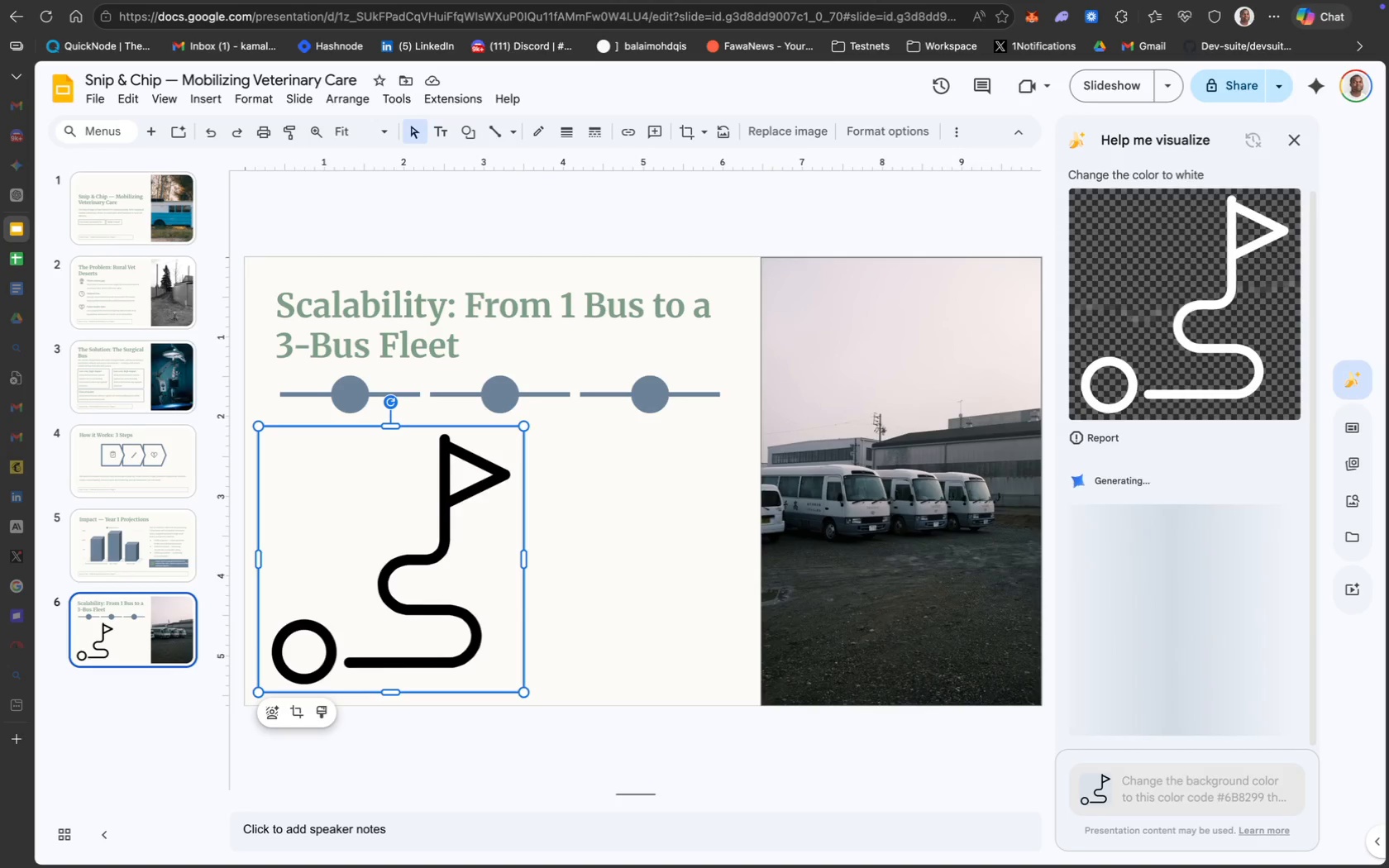 
left_click([1168, 483])
 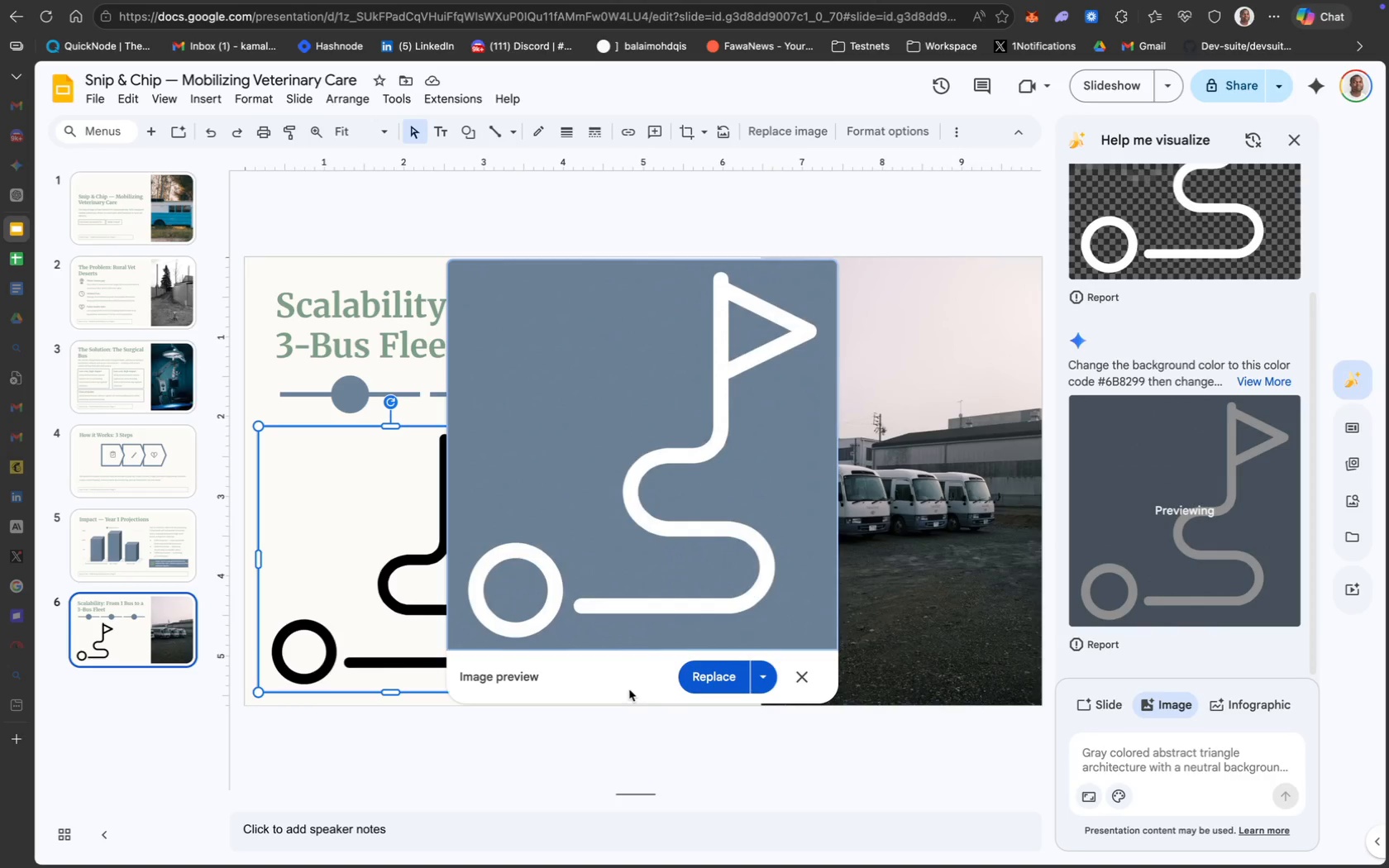 
left_click([679, 672])
 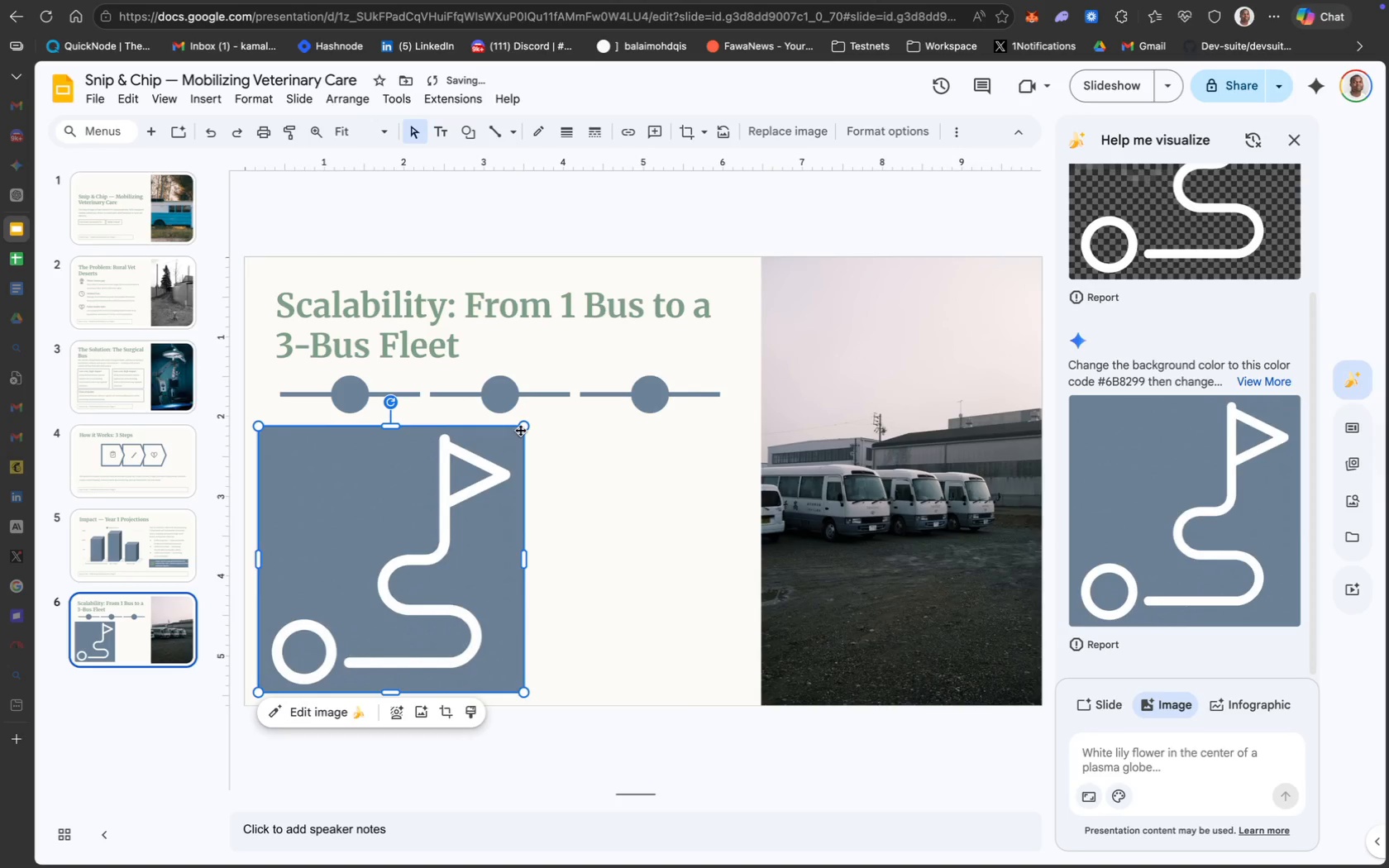 
left_click_drag(start_coordinate=[522, 427], to_coordinate=[338, 639])
 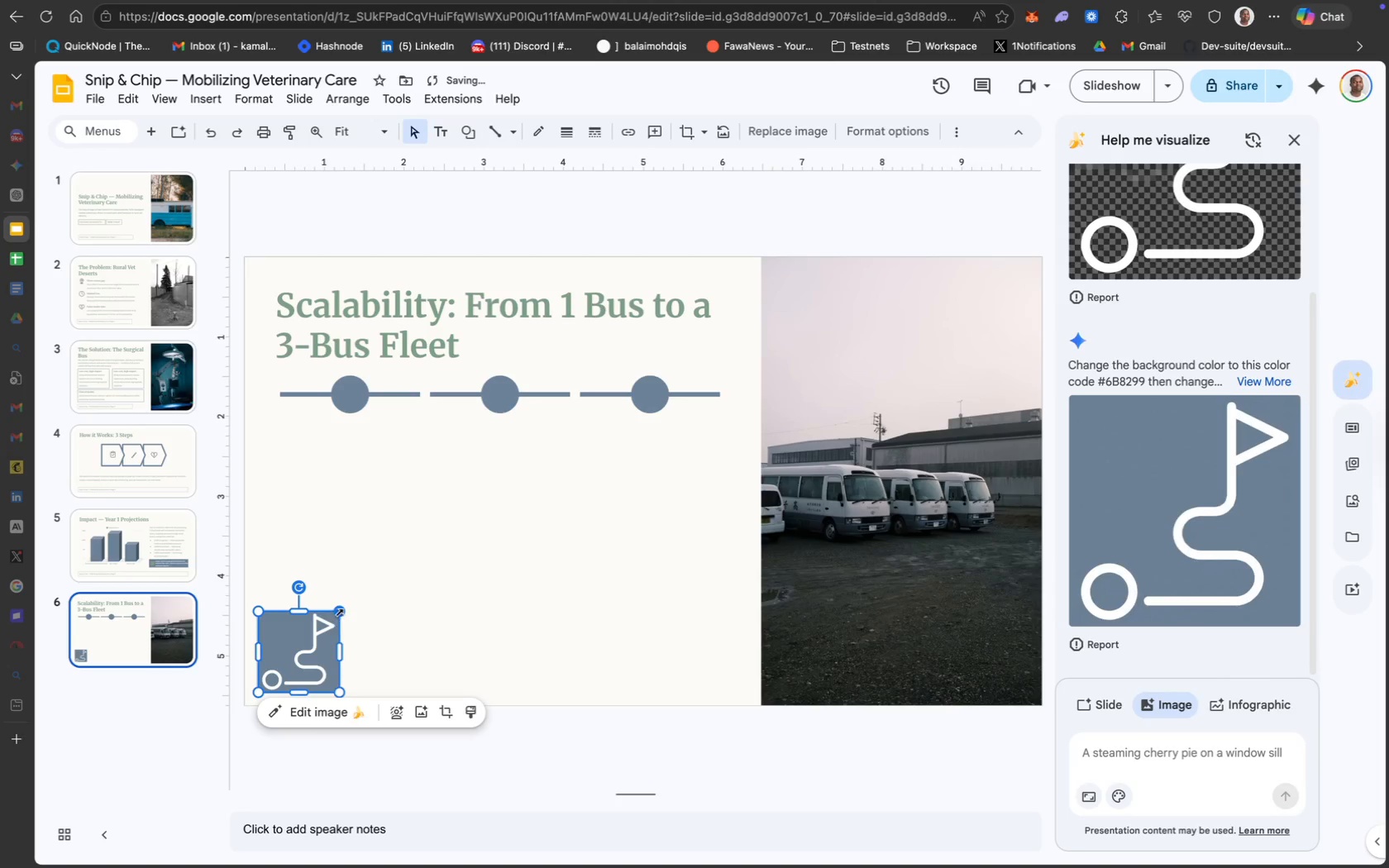 
left_click_drag(start_coordinate=[339, 612], to_coordinate=[287, 675])
 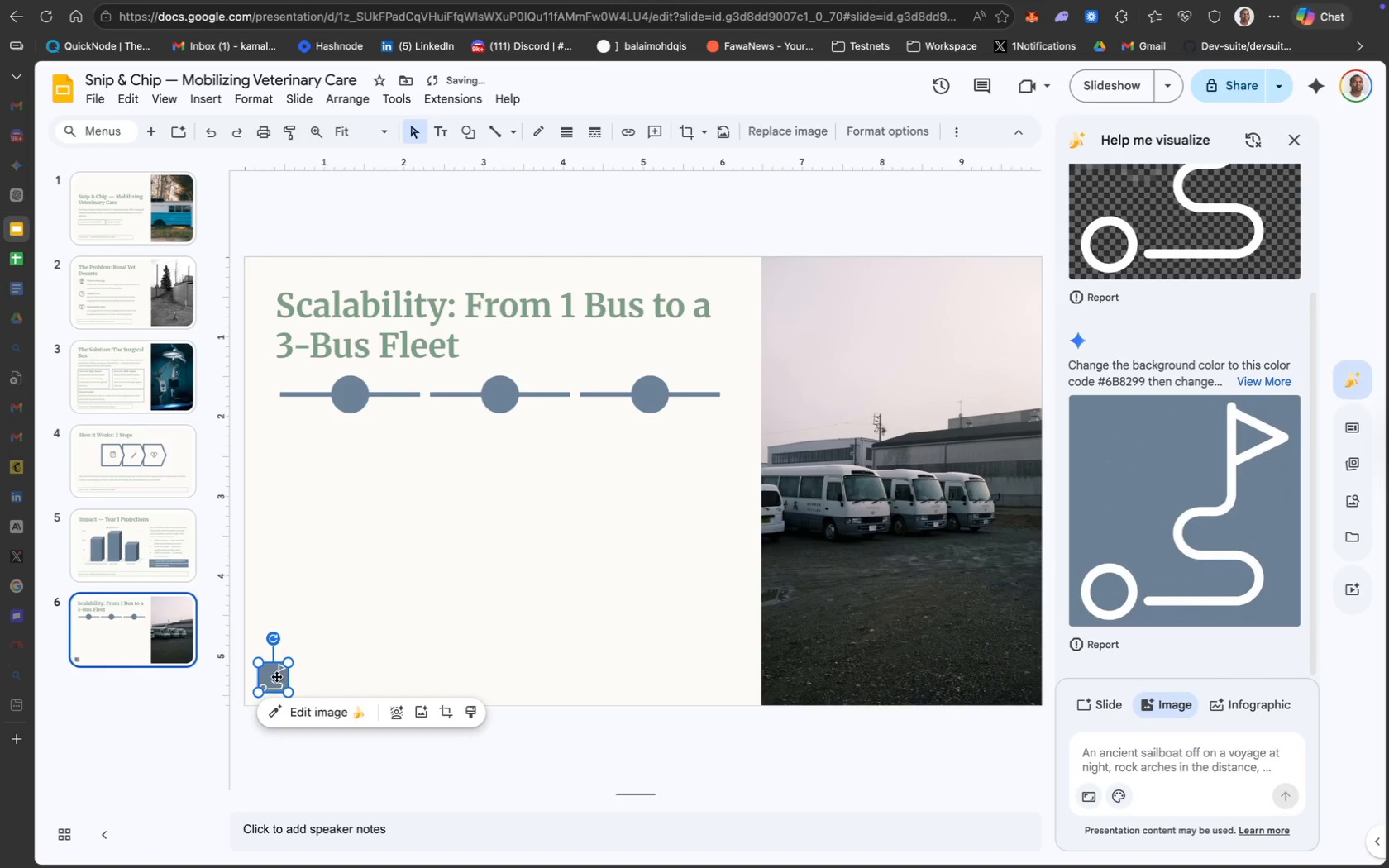 
left_click_drag(start_coordinate=[274, 677], to_coordinate=[351, 455])
 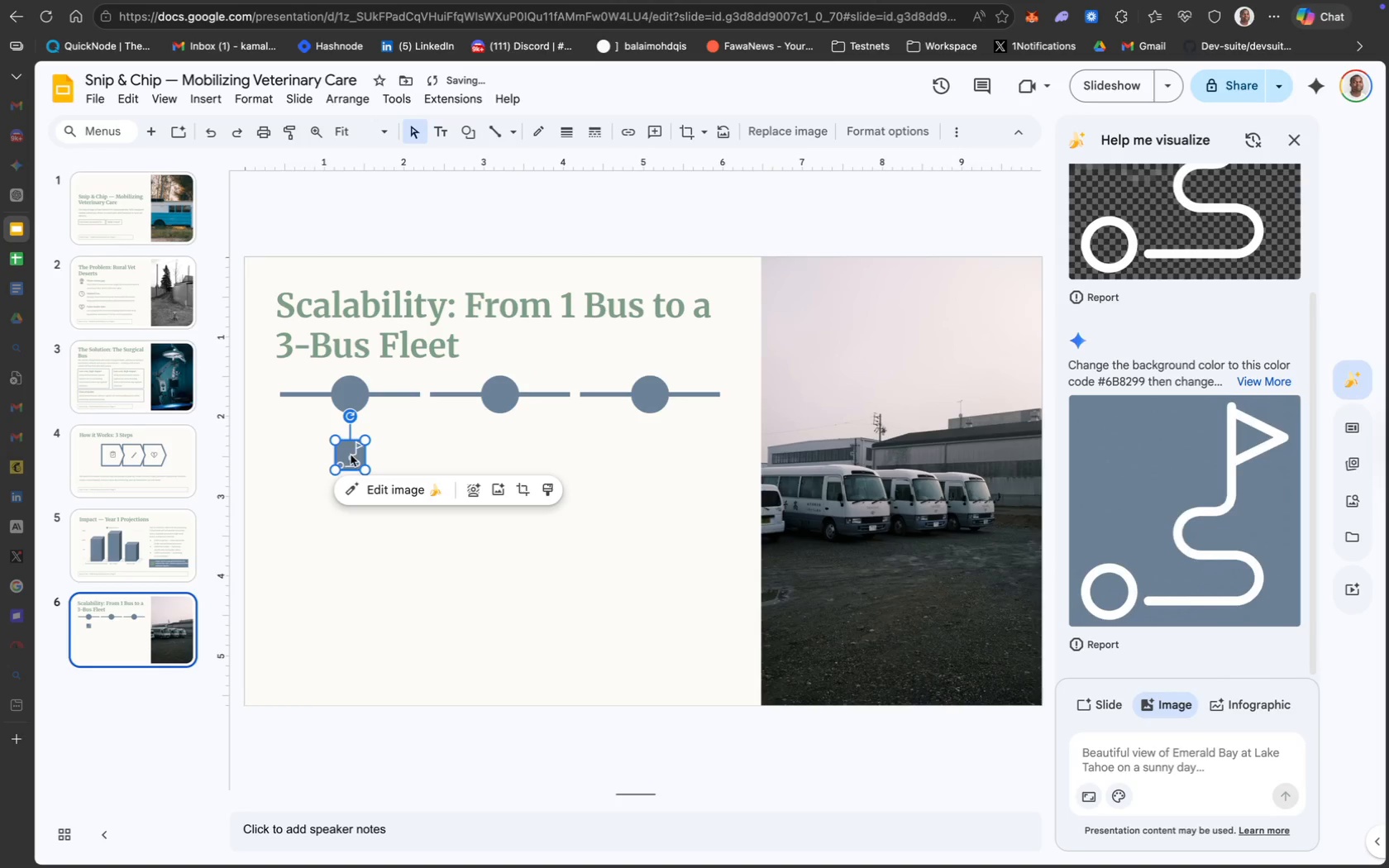 
left_click_drag(start_coordinate=[351, 455], to_coordinate=[349, 392])
 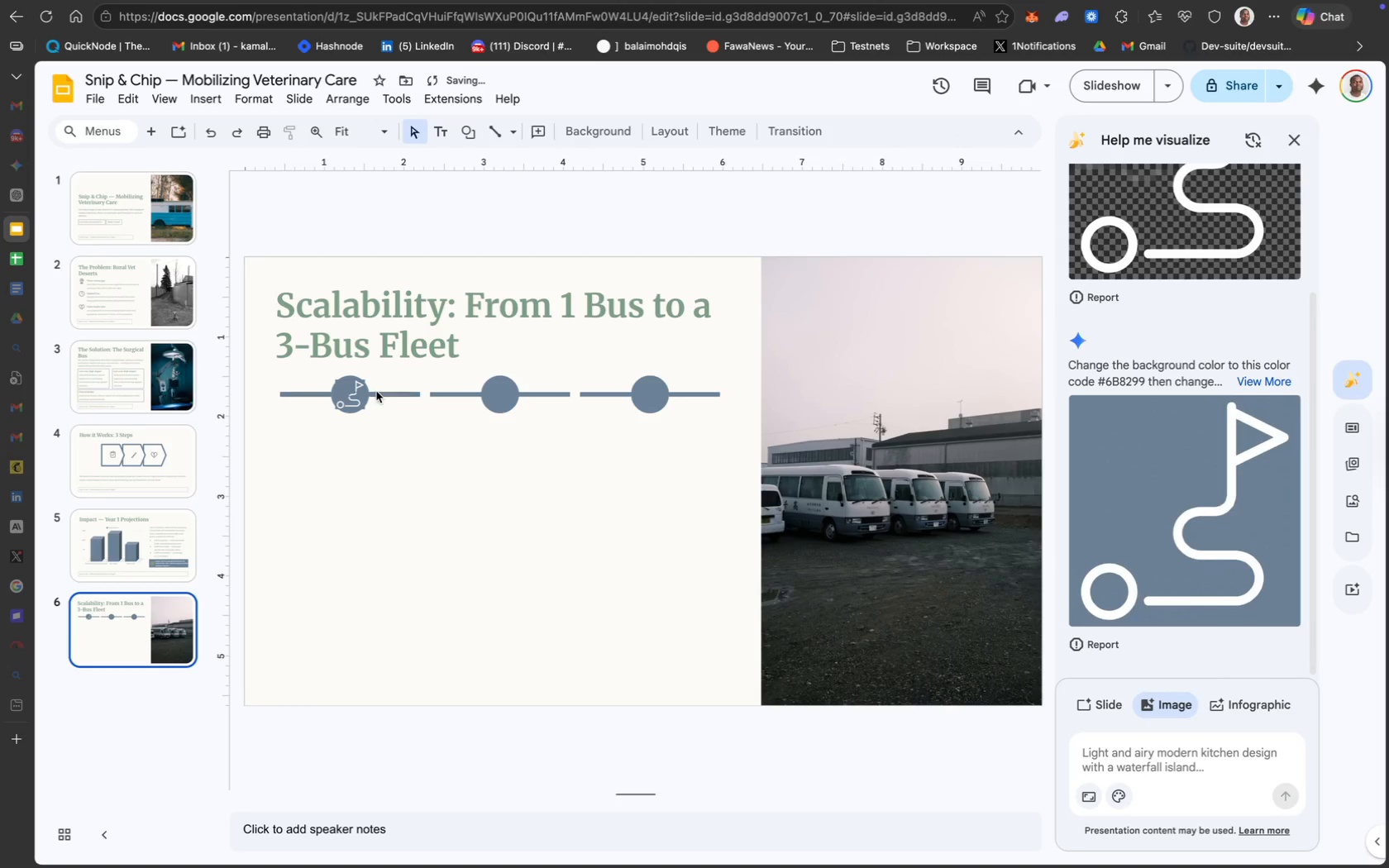 
left_click([345, 386])
 